 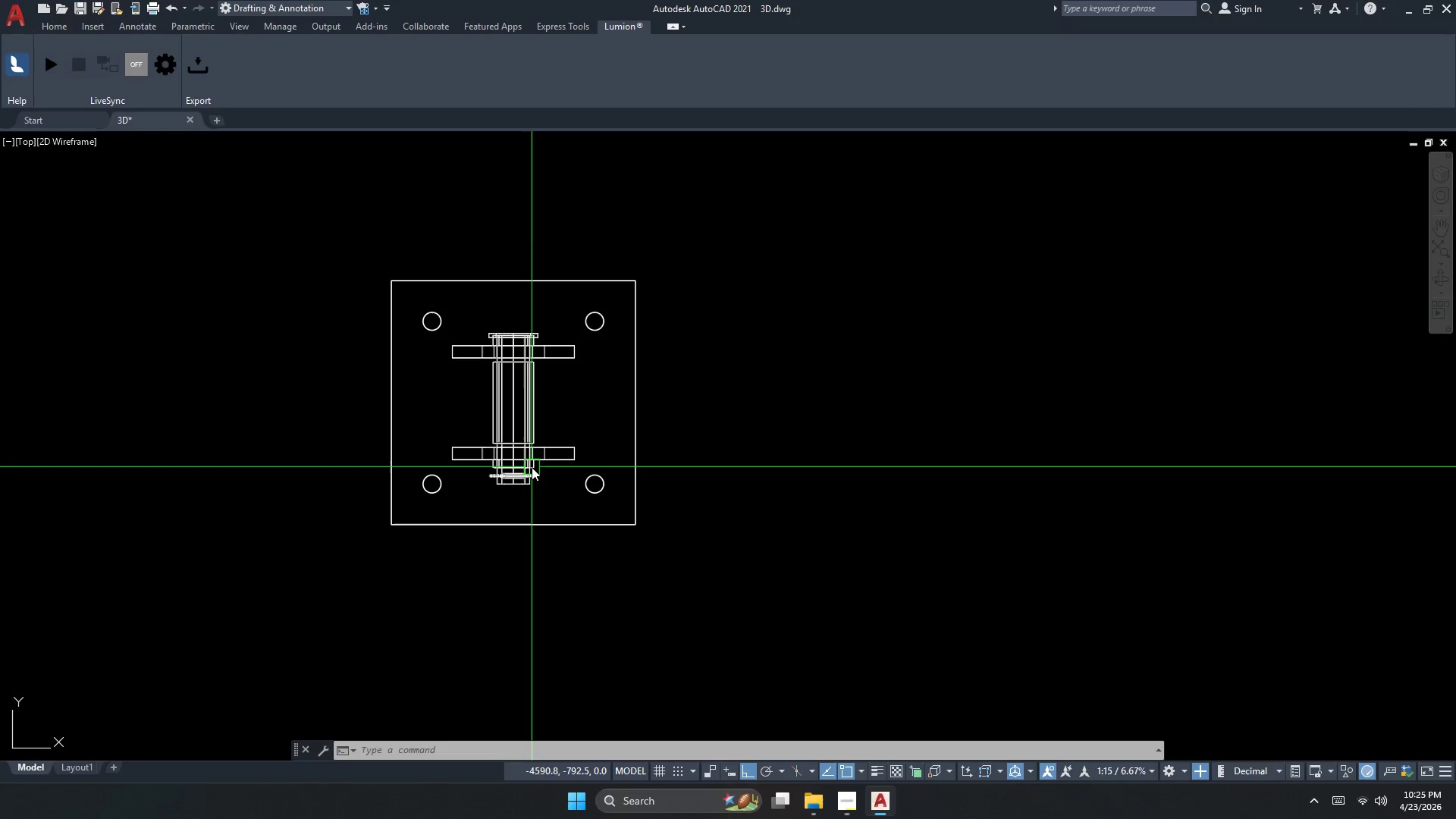 
left_click([21, 144])
 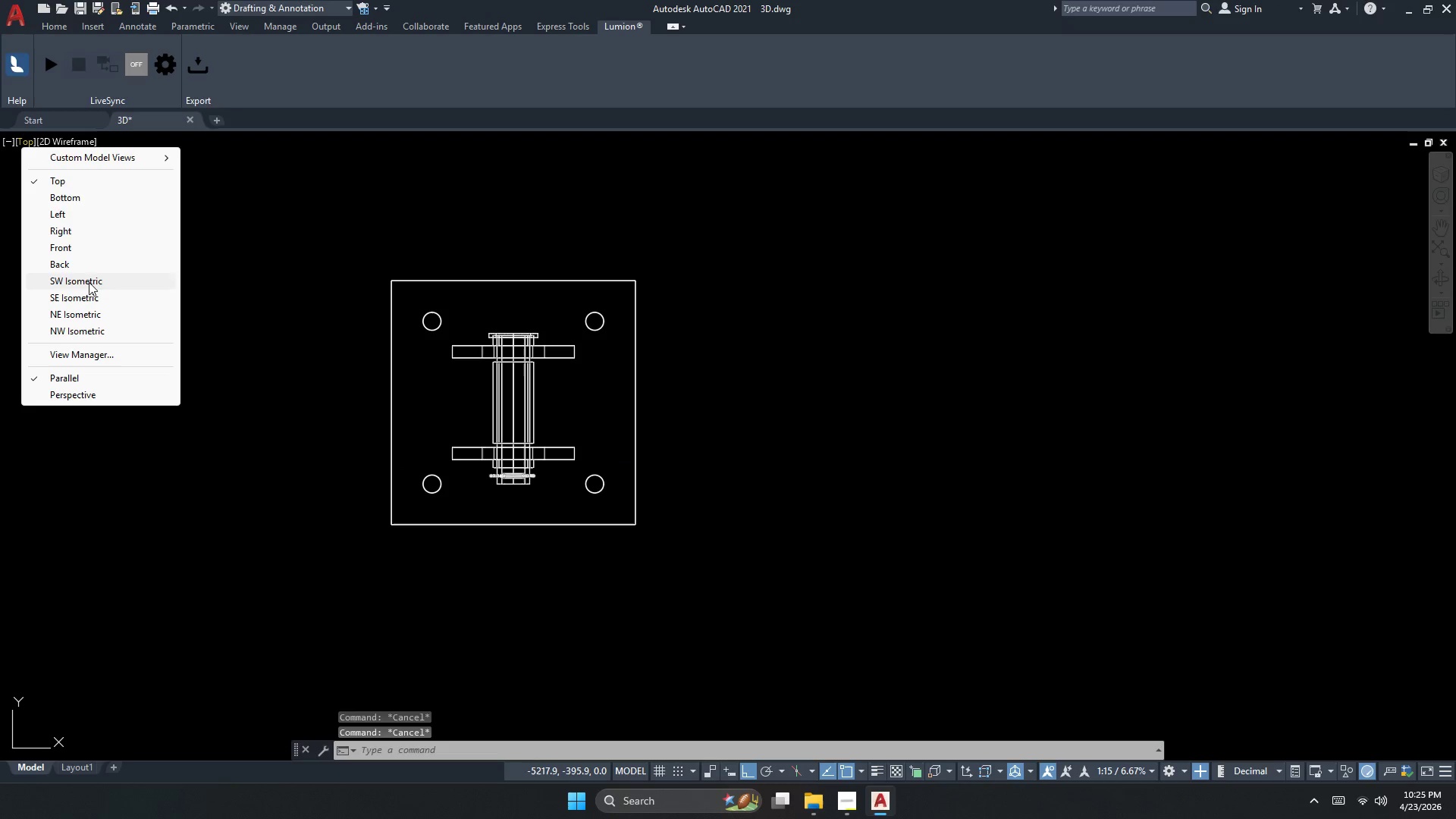 
left_click([89, 282])
 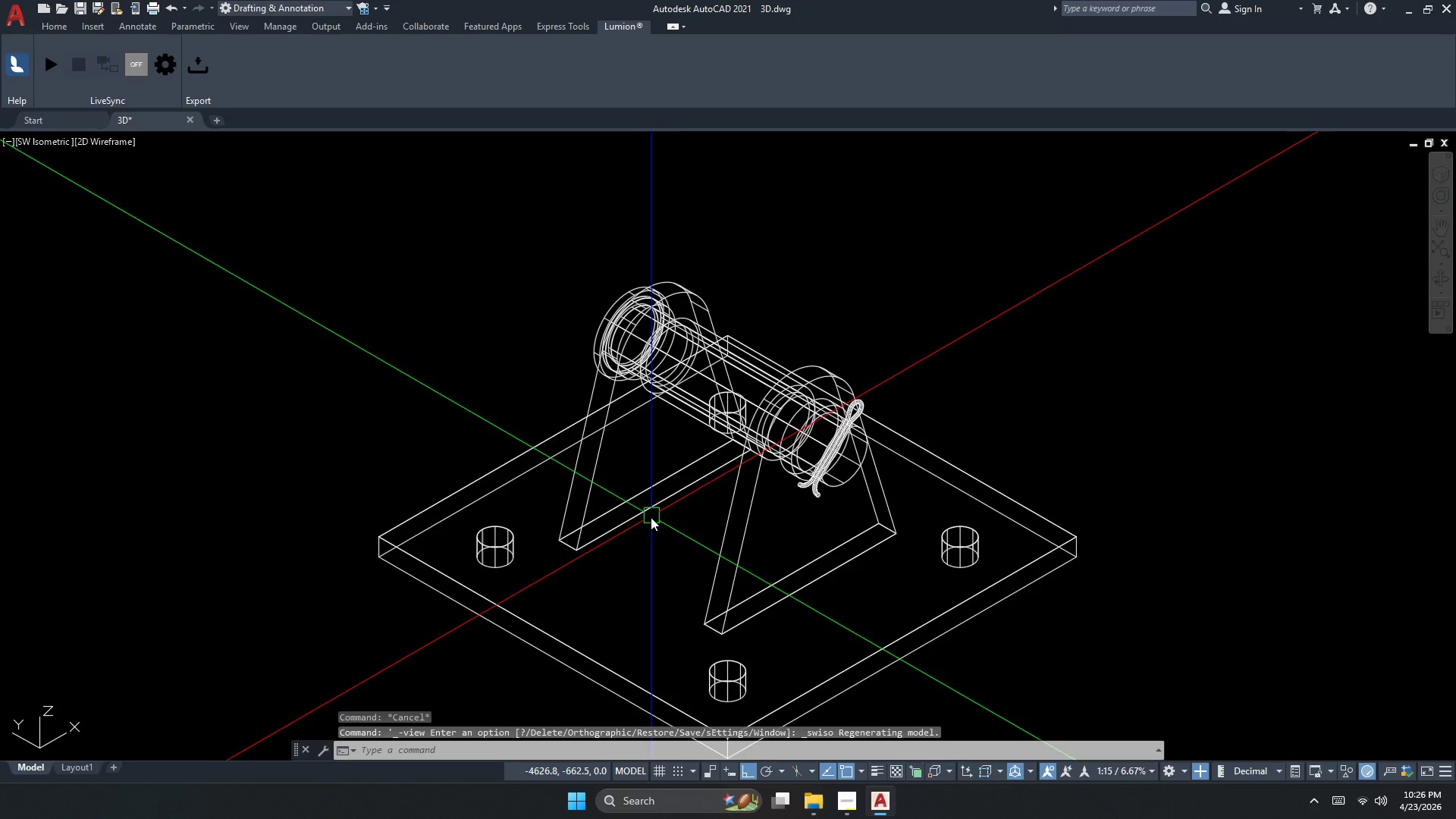 
left_click([625, 509])
 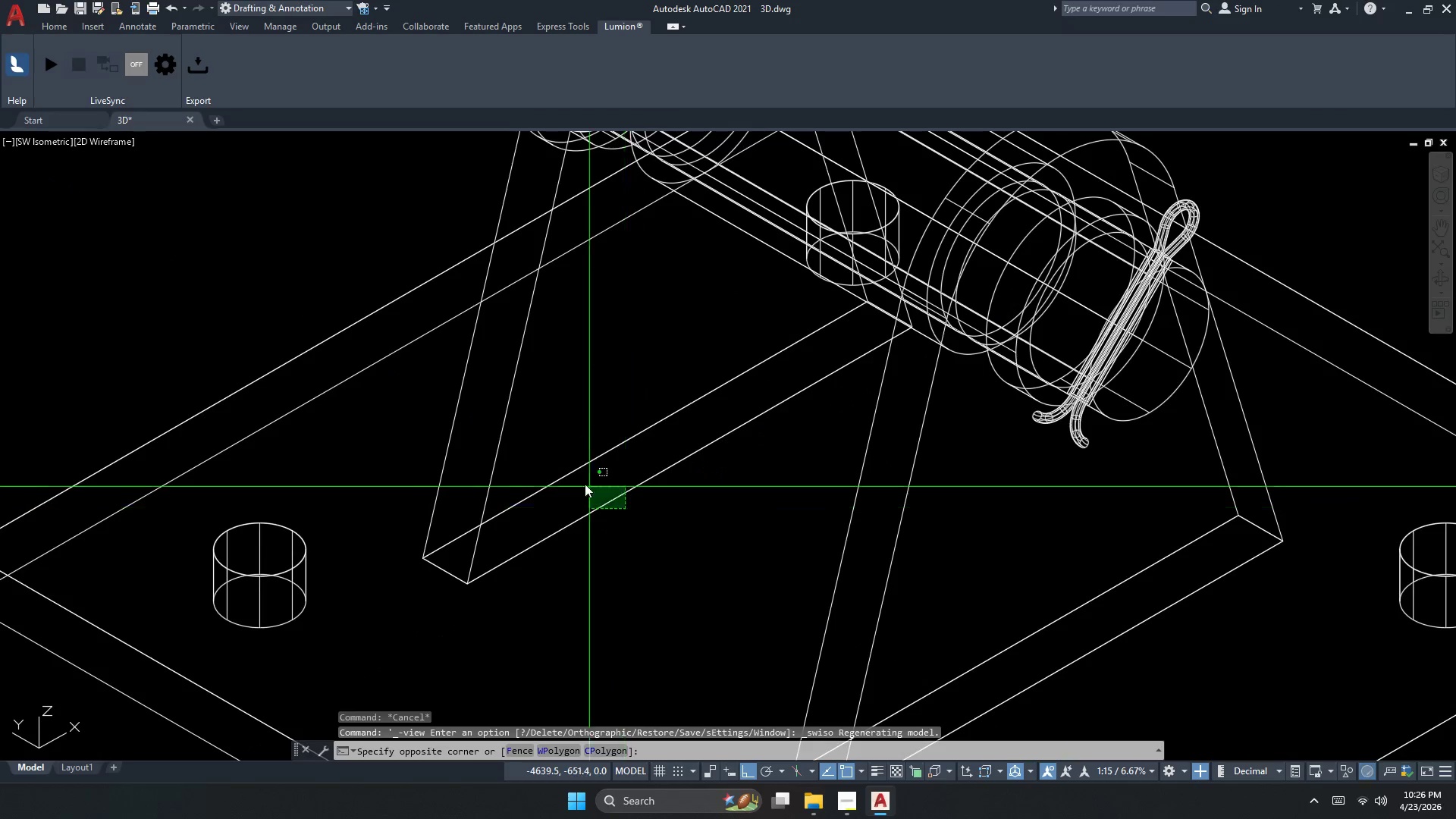 
scroll: coordinate [645, 529], scroll_direction: up, amount: 2.0
 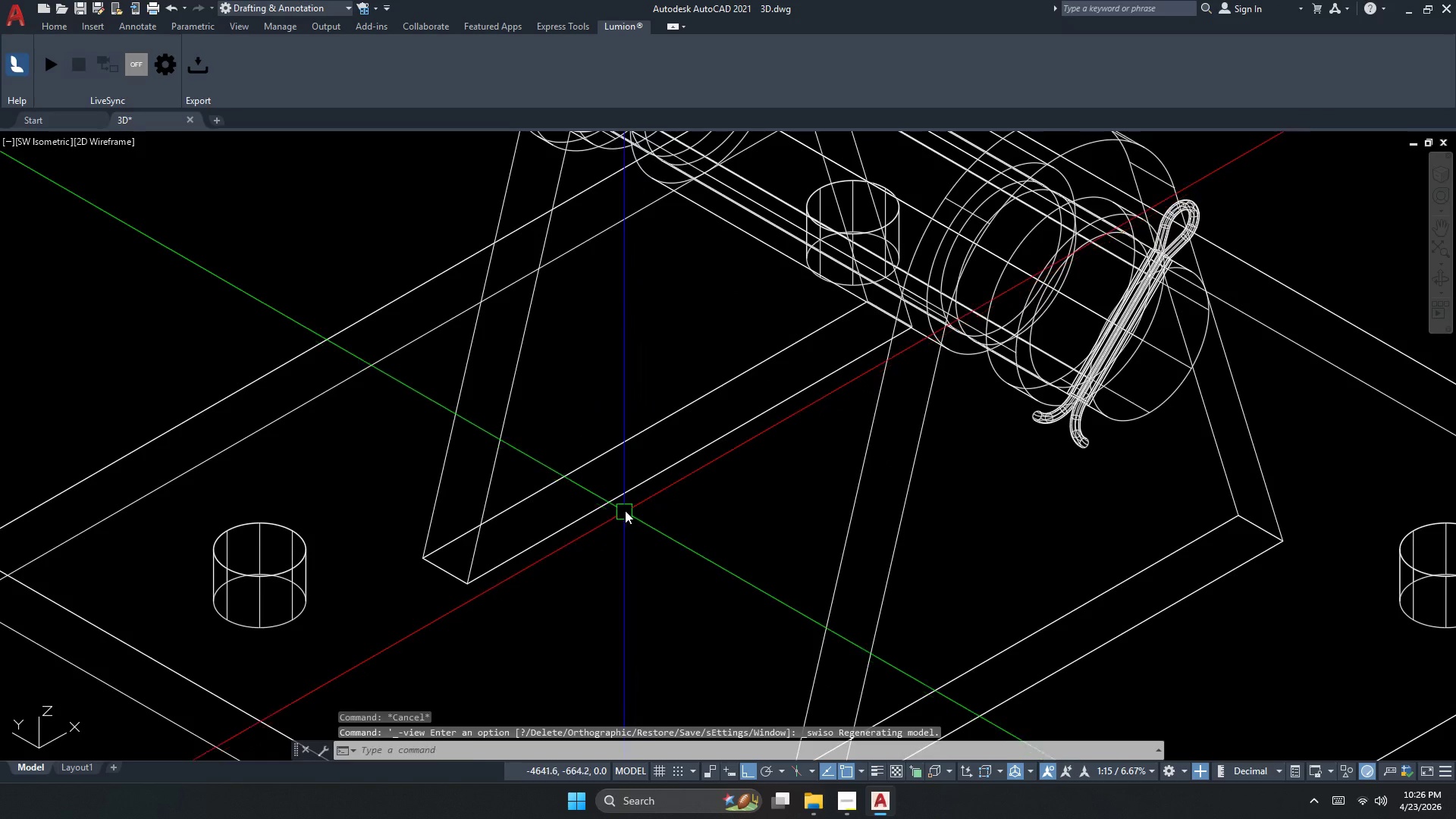 
double_click([575, 475])
 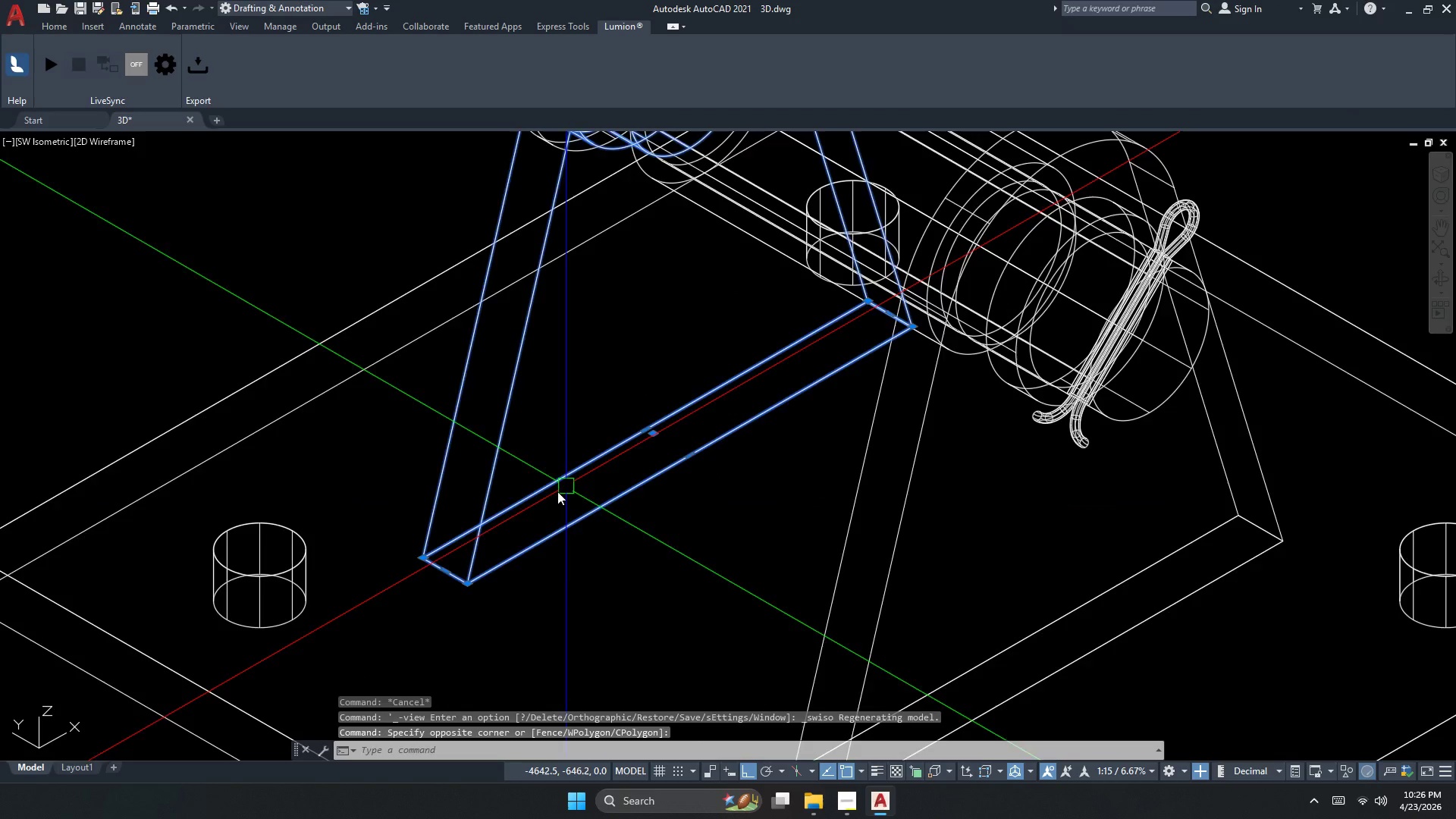 
key(Escape)
 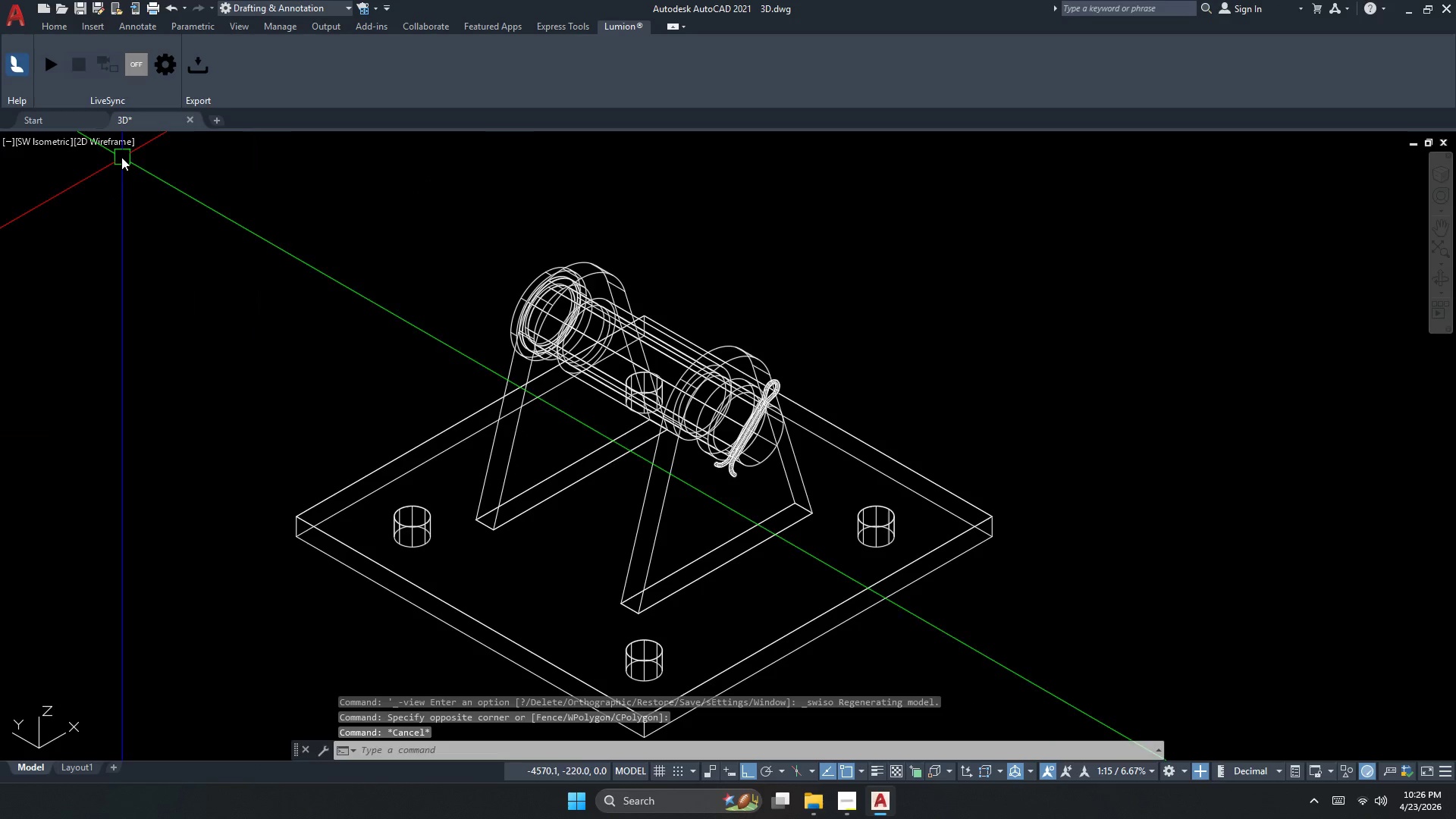 
scroll: coordinate [498, 493], scroll_direction: down, amount: 2.0
 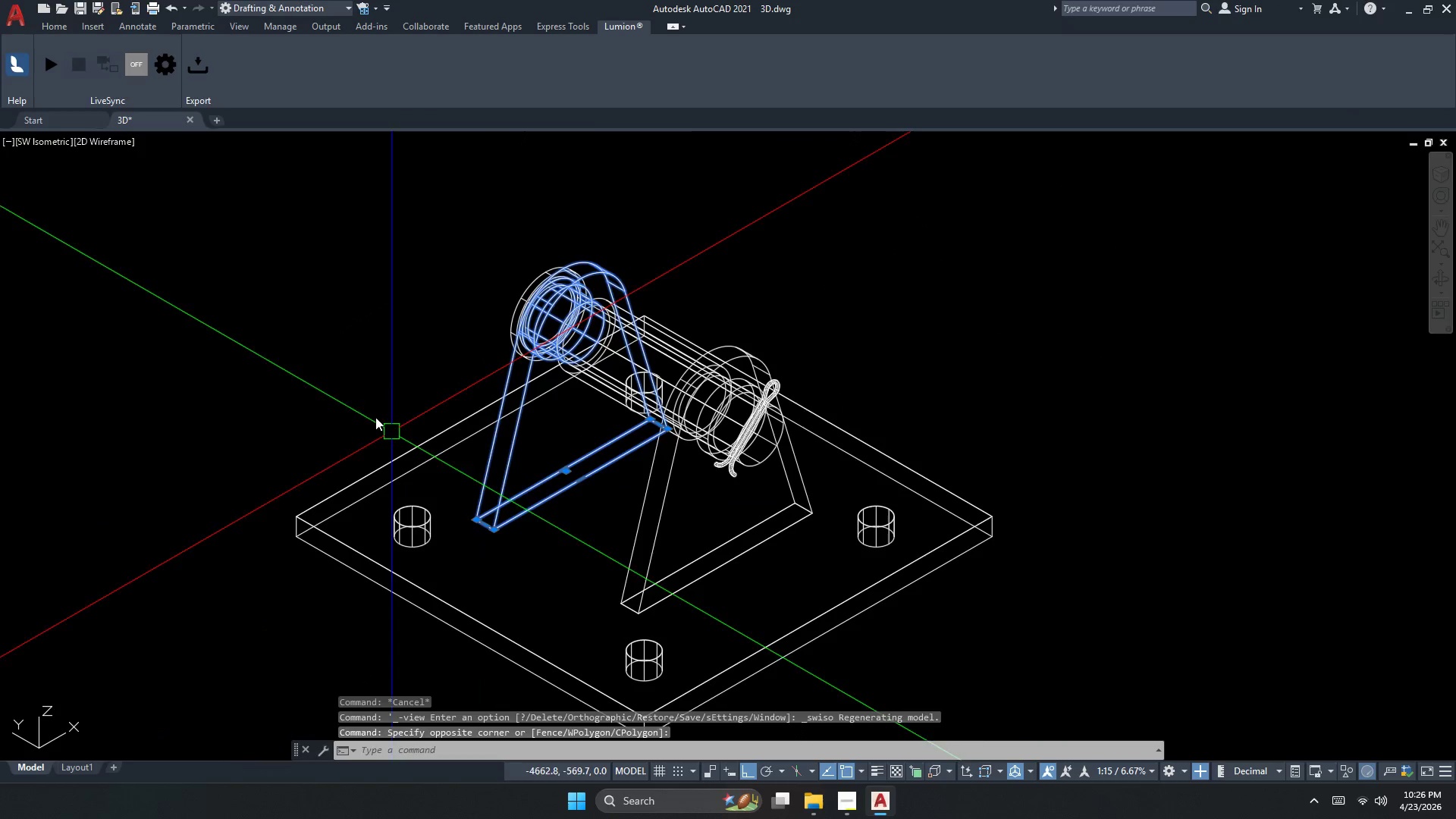 
left_click([114, 149])
 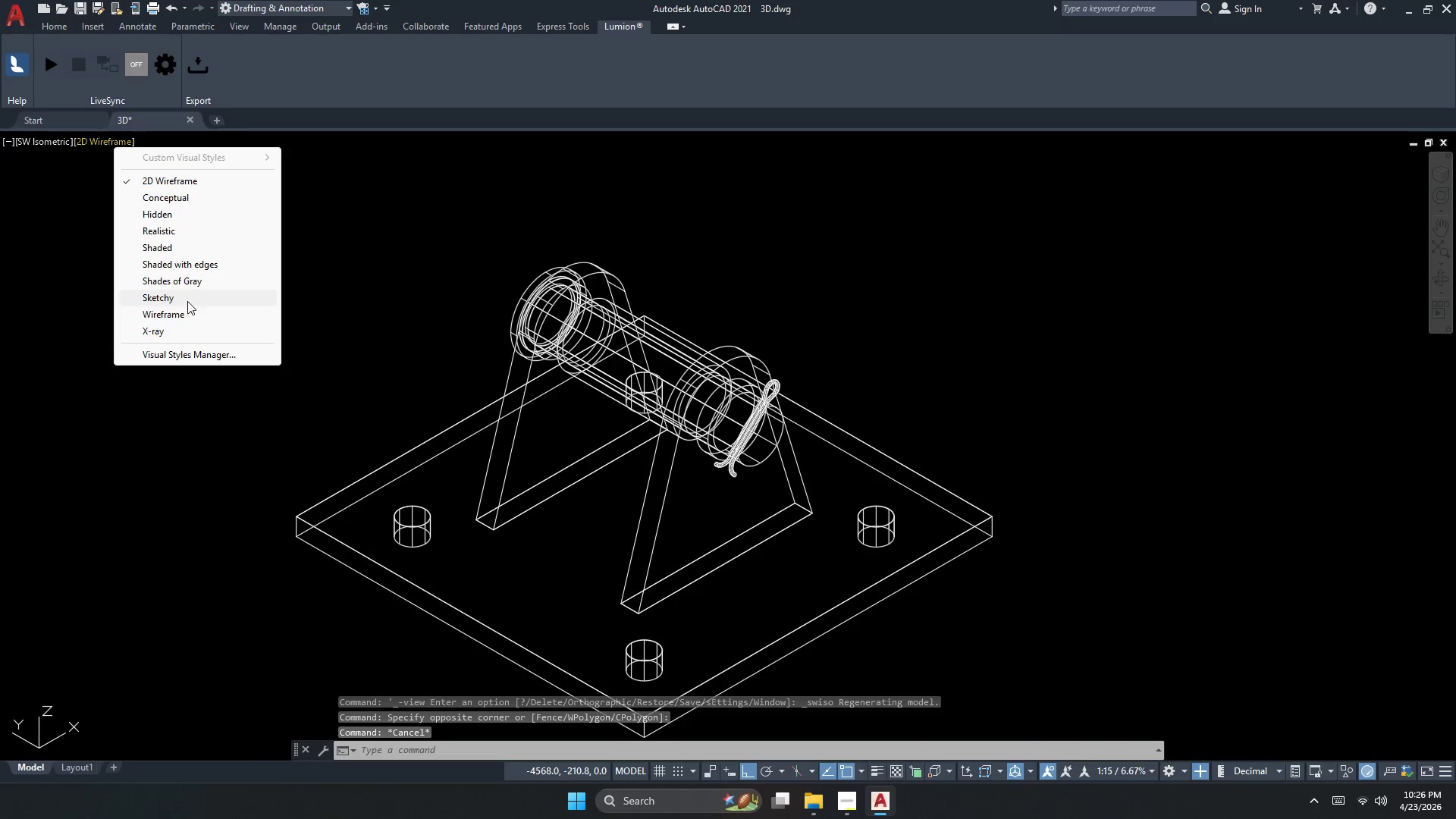 
left_click([191, 284])
 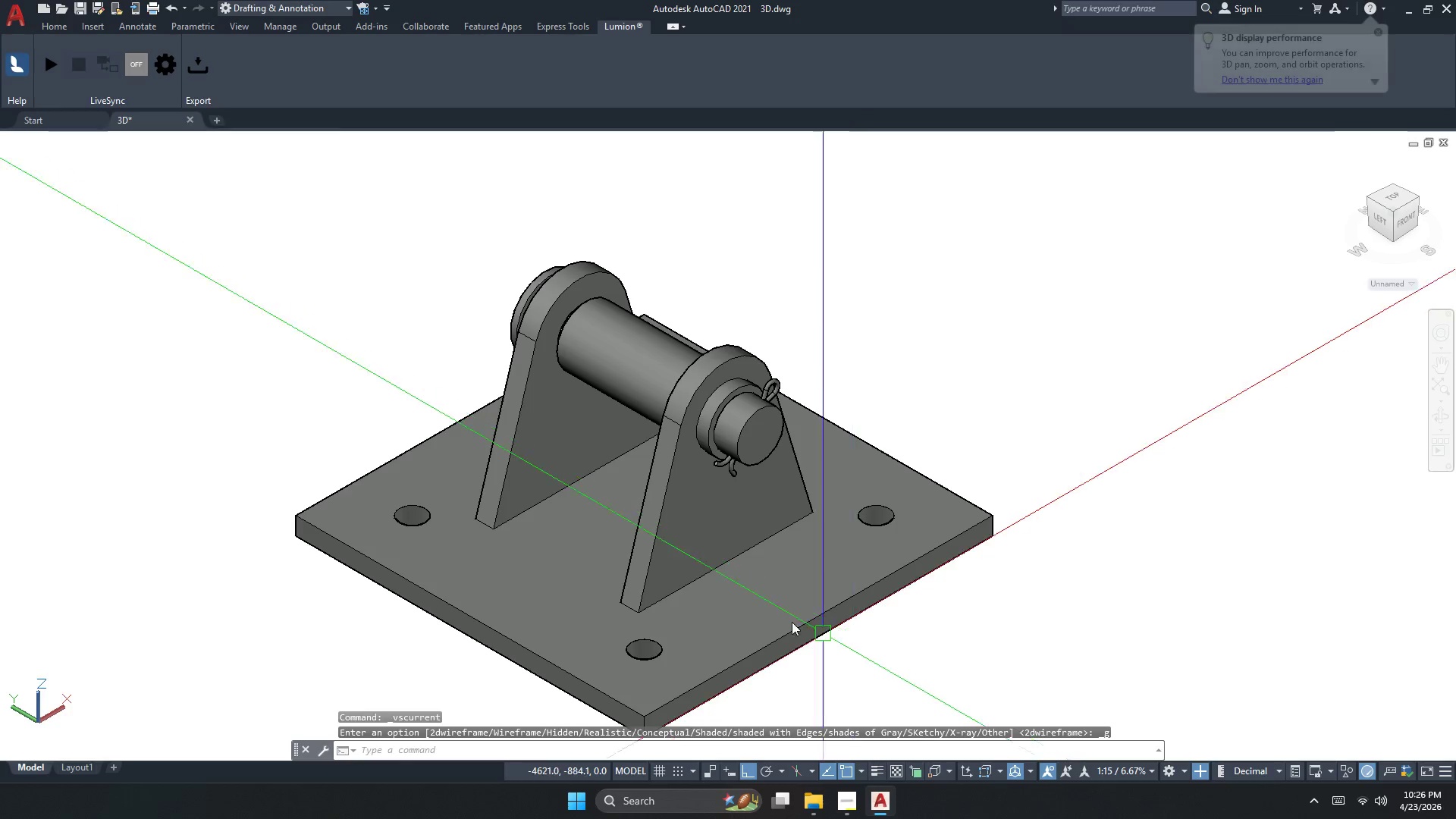 
scroll: coordinate [504, 510], scroll_direction: up, amount: 3.0
 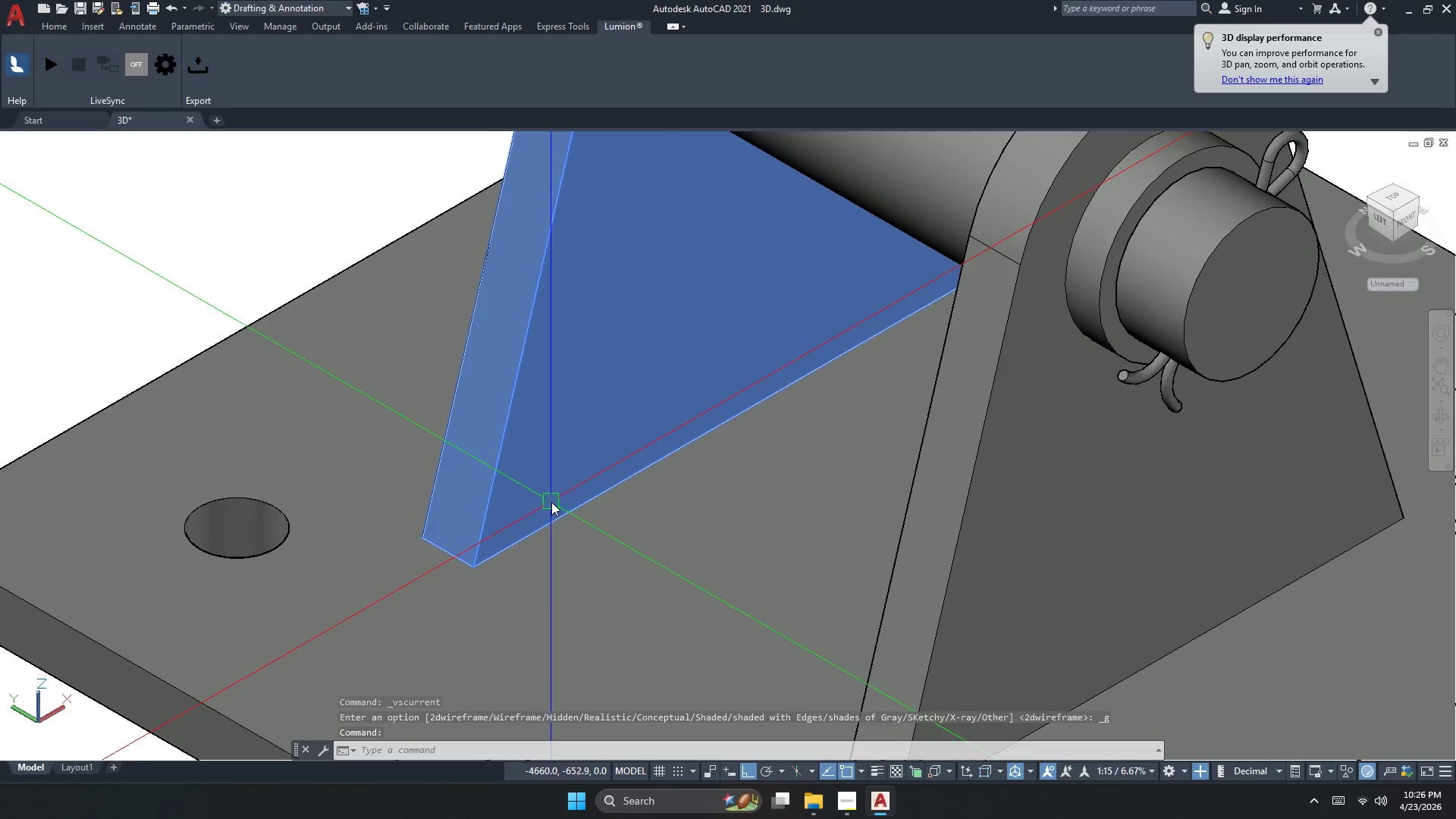 
key(Escape)
 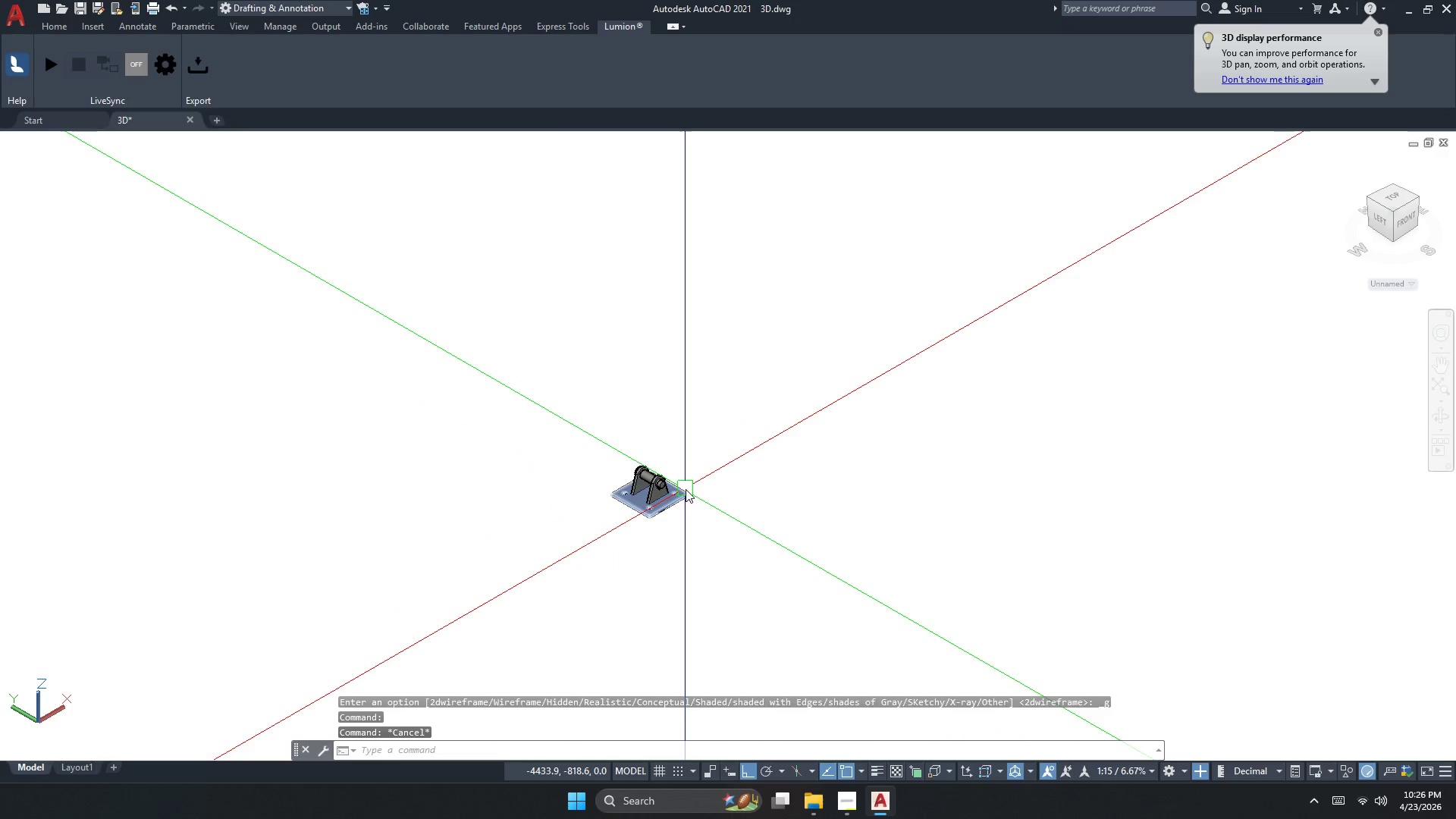 
scroll: coordinate [681, 490], scroll_direction: down, amount: 7.0
 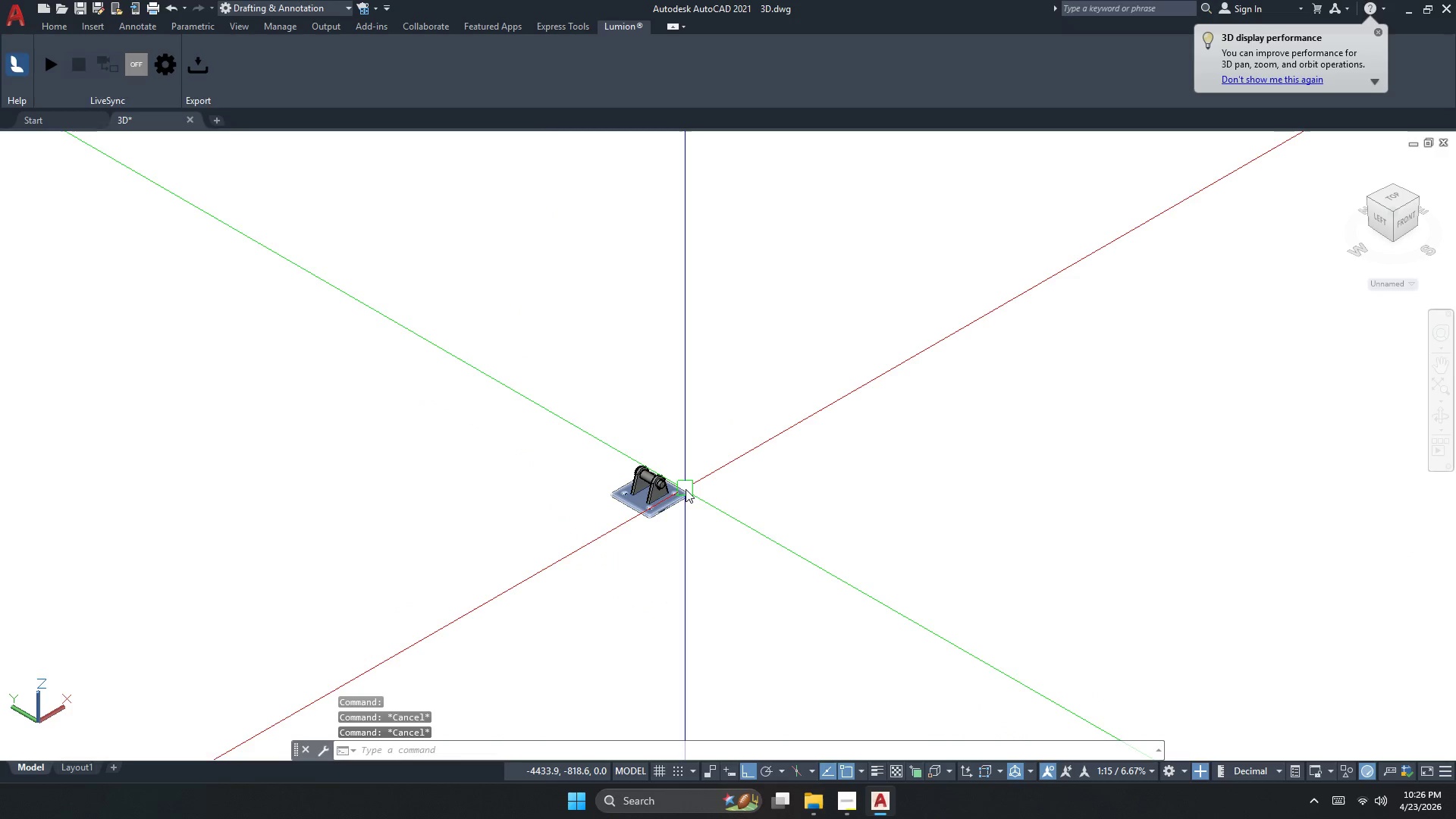 
key(Escape)
type(pers)
 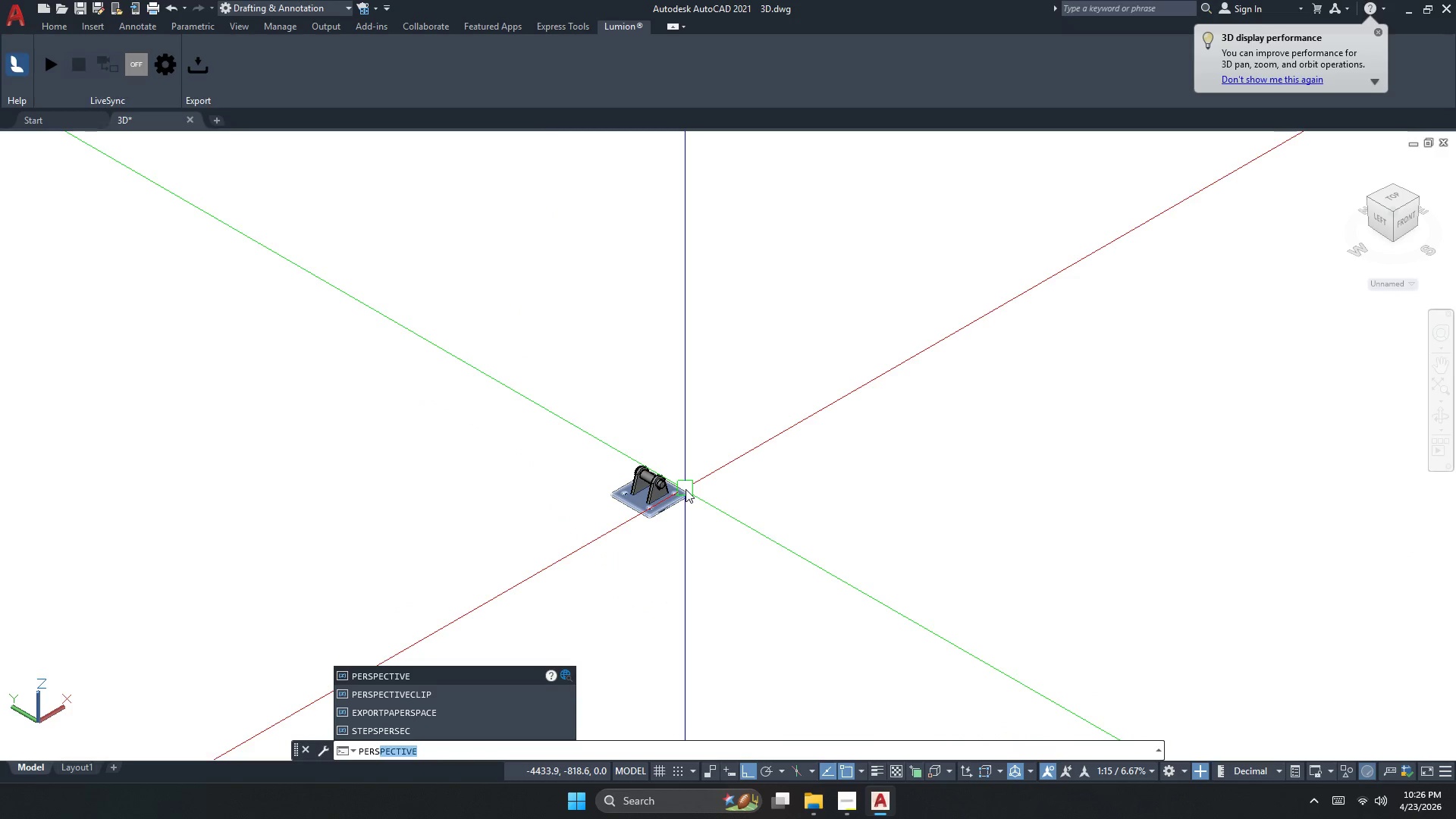 
key(Enter)
 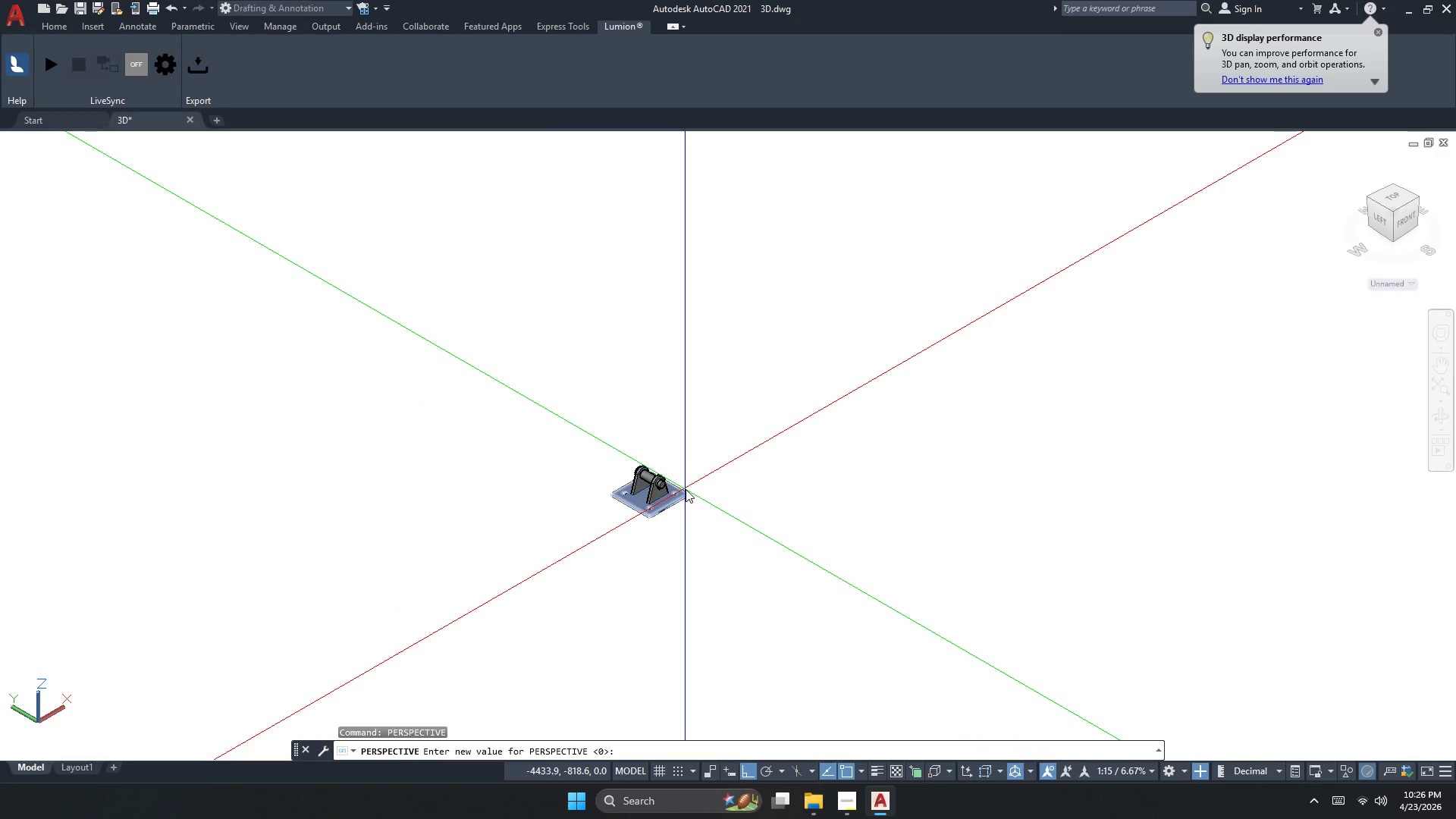 
key(Numpad1)
 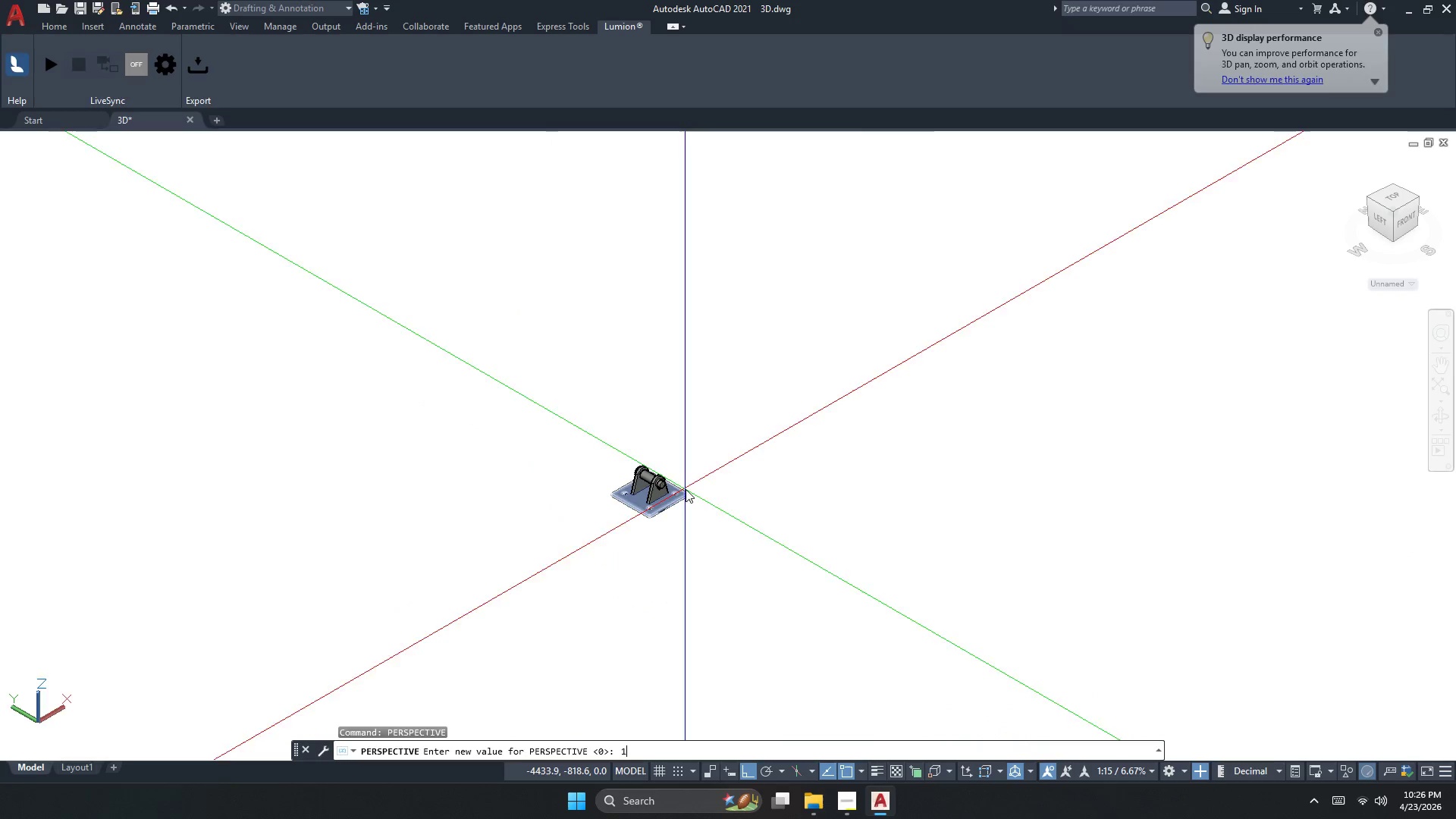 
key(NumpadEnter)
 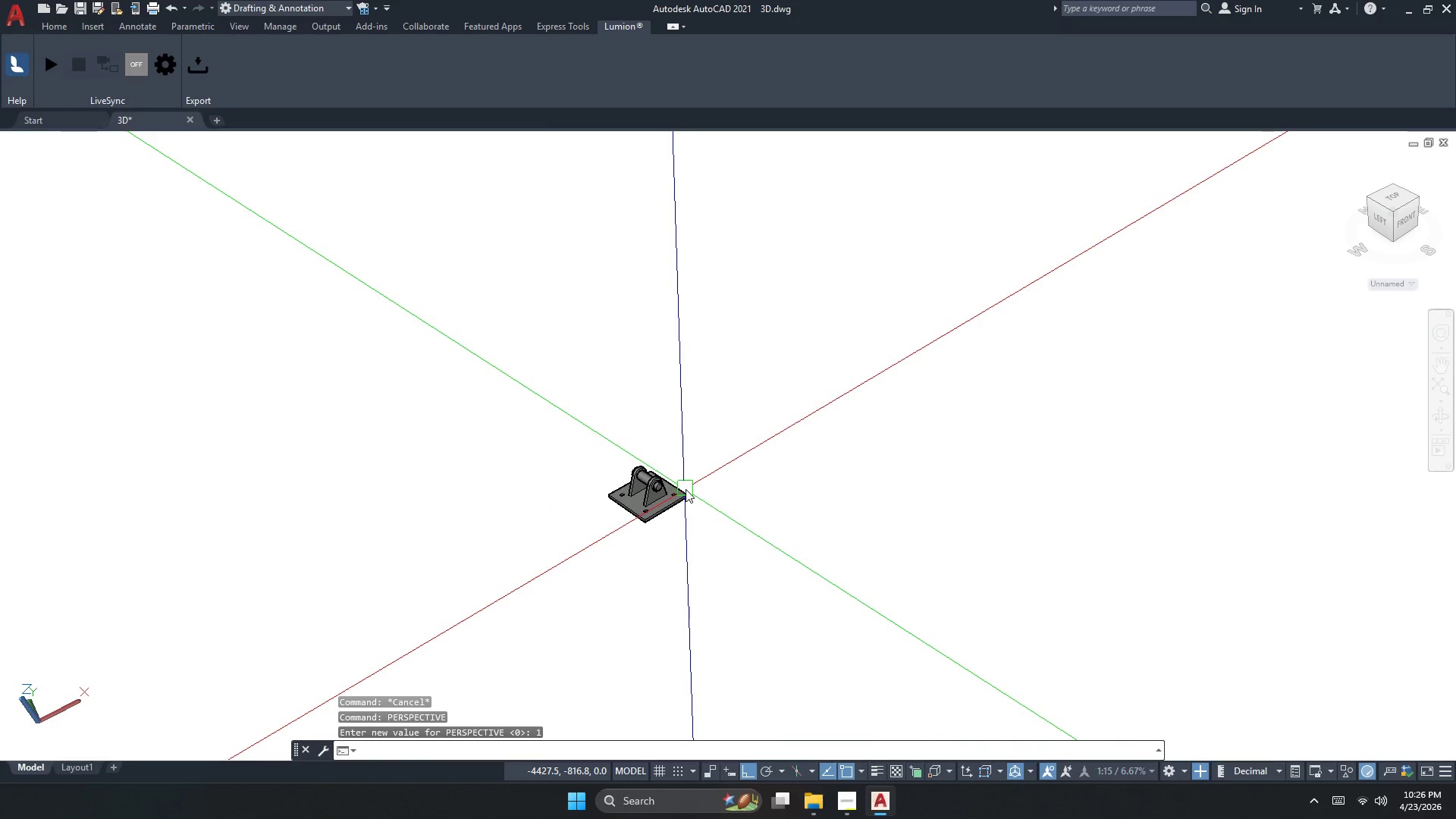 
scroll: coordinate [620, 426], scroll_direction: up, amount: 11.0
 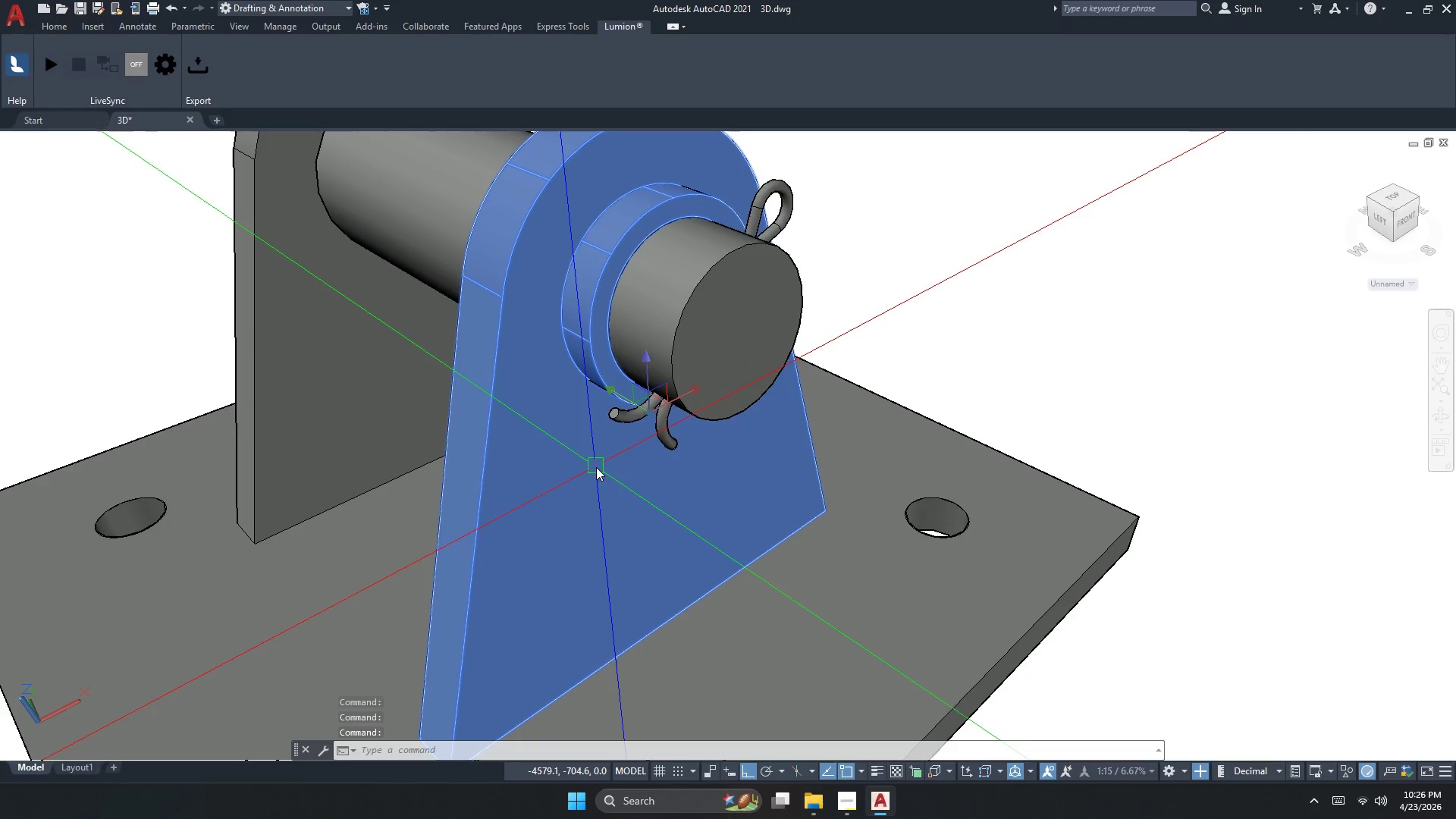 
key(Escape)
 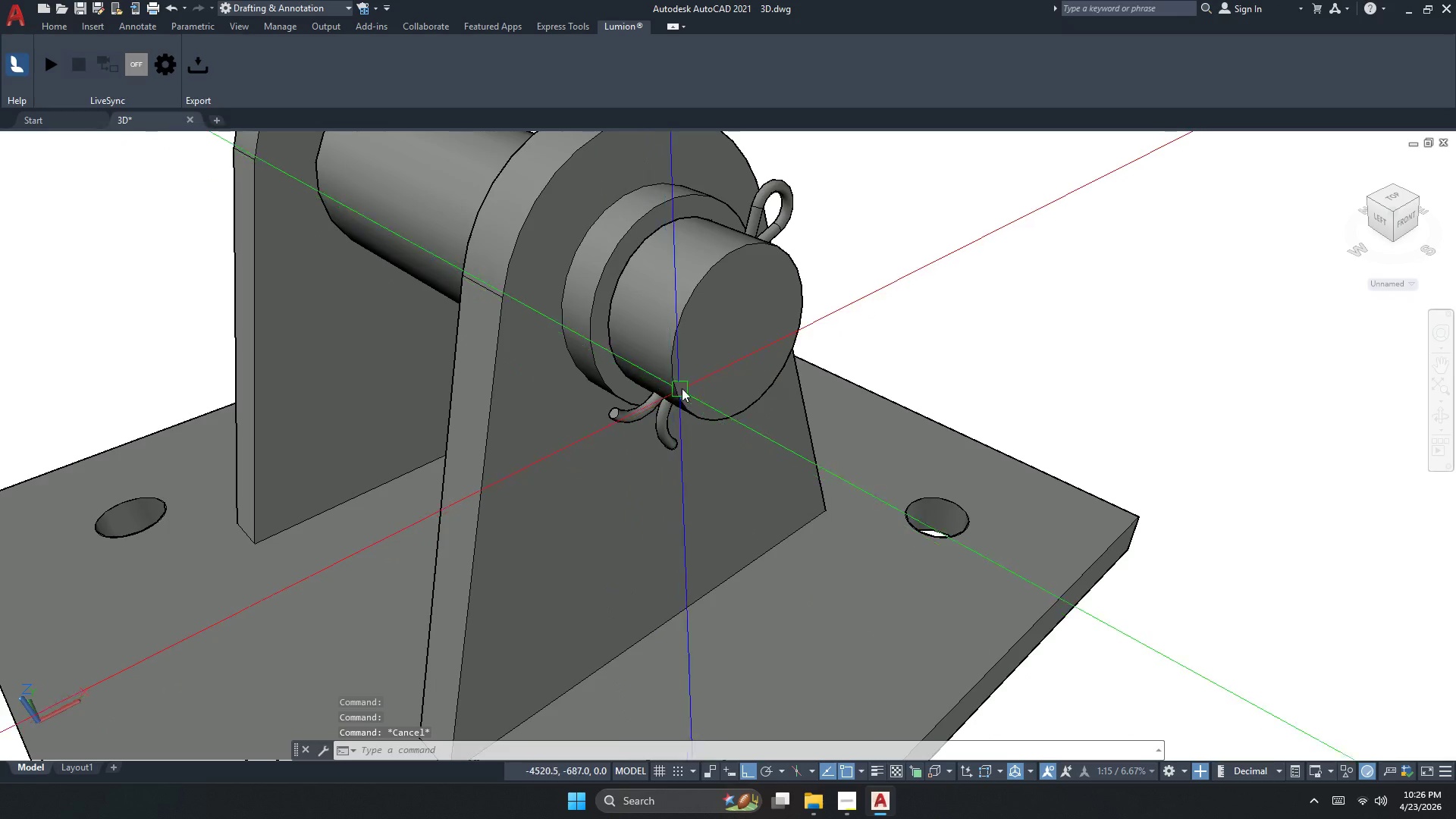 
left_click([705, 369])
 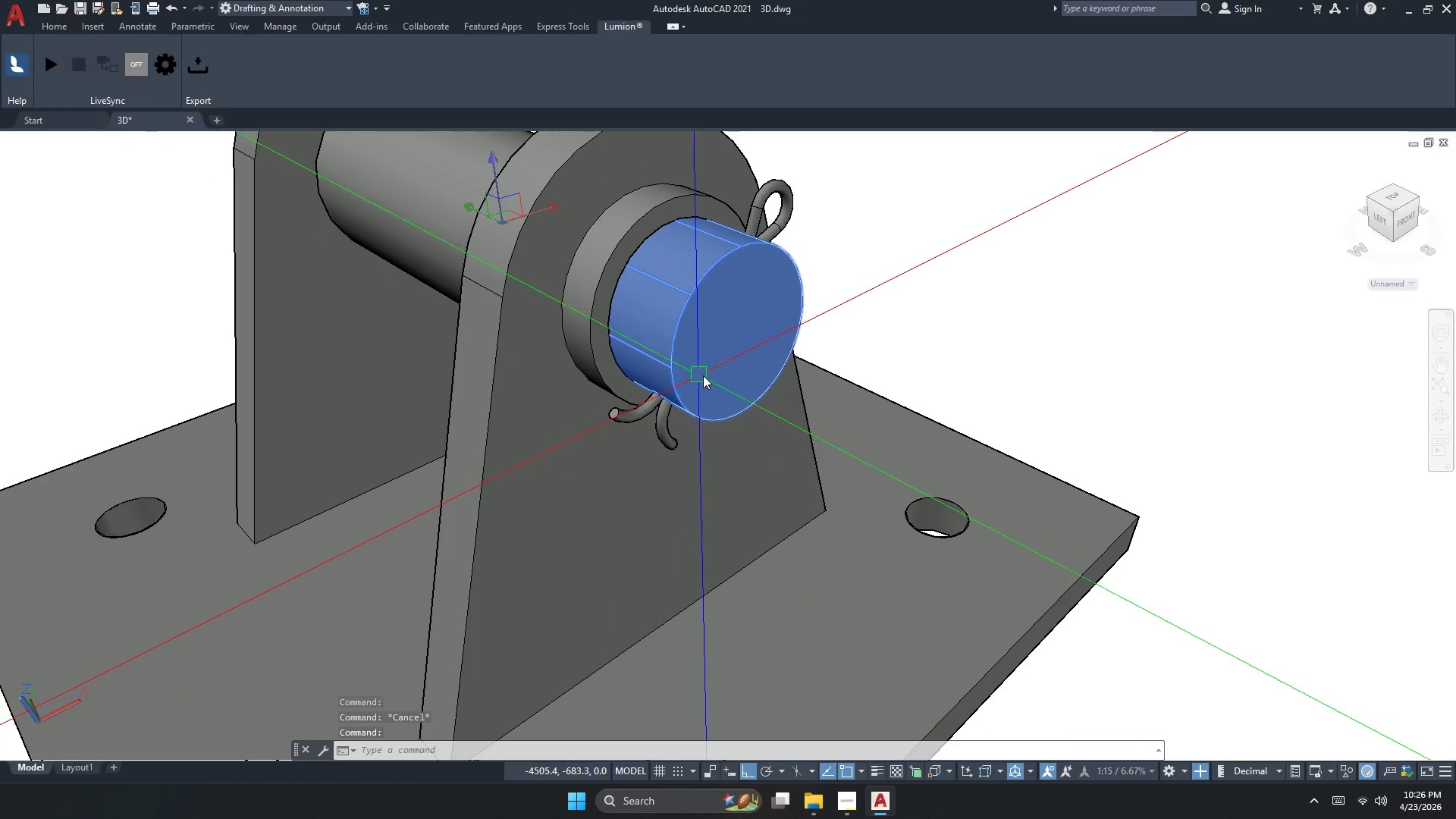 
key(Escape)
 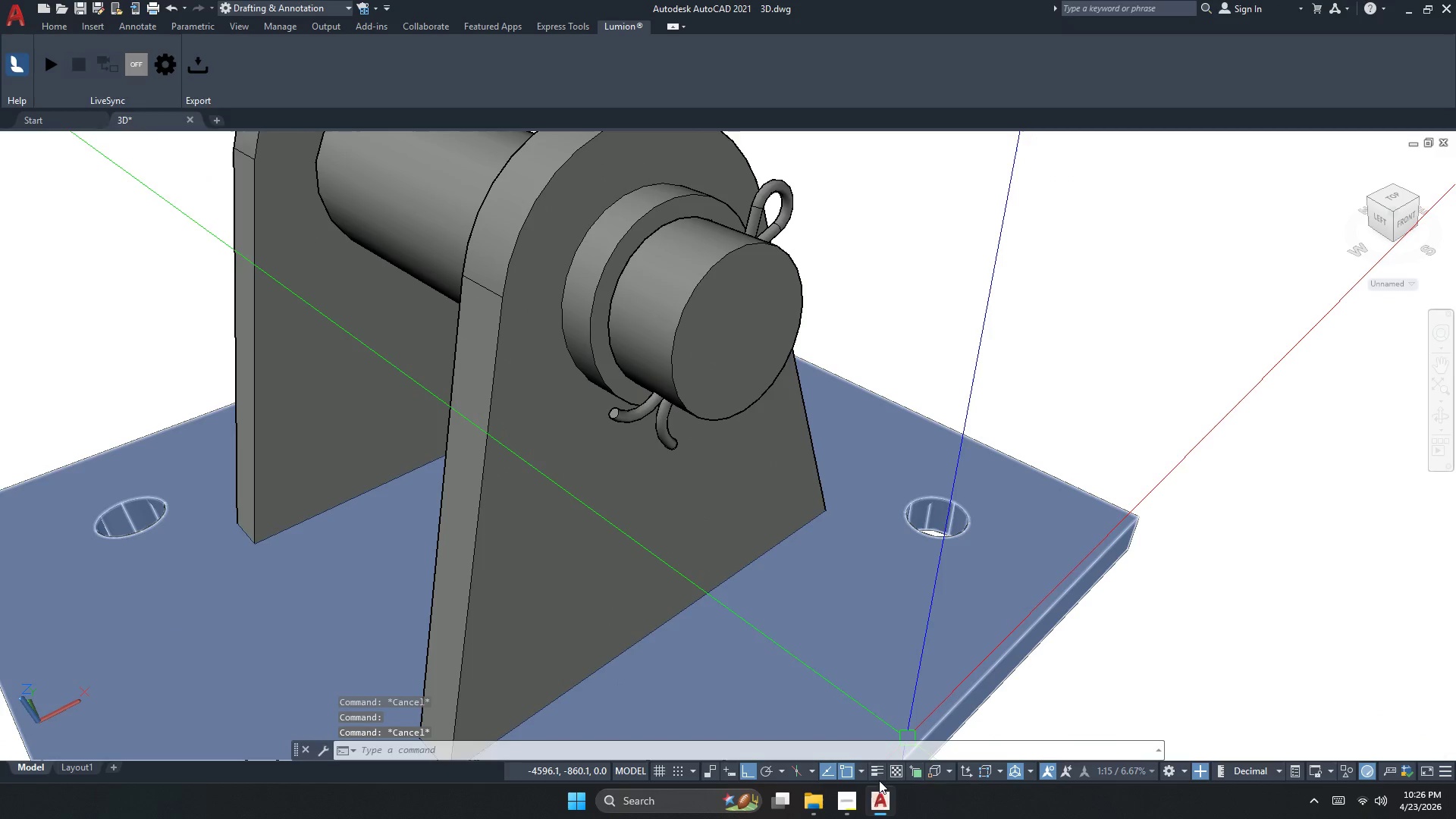 
left_click([856, 791])
 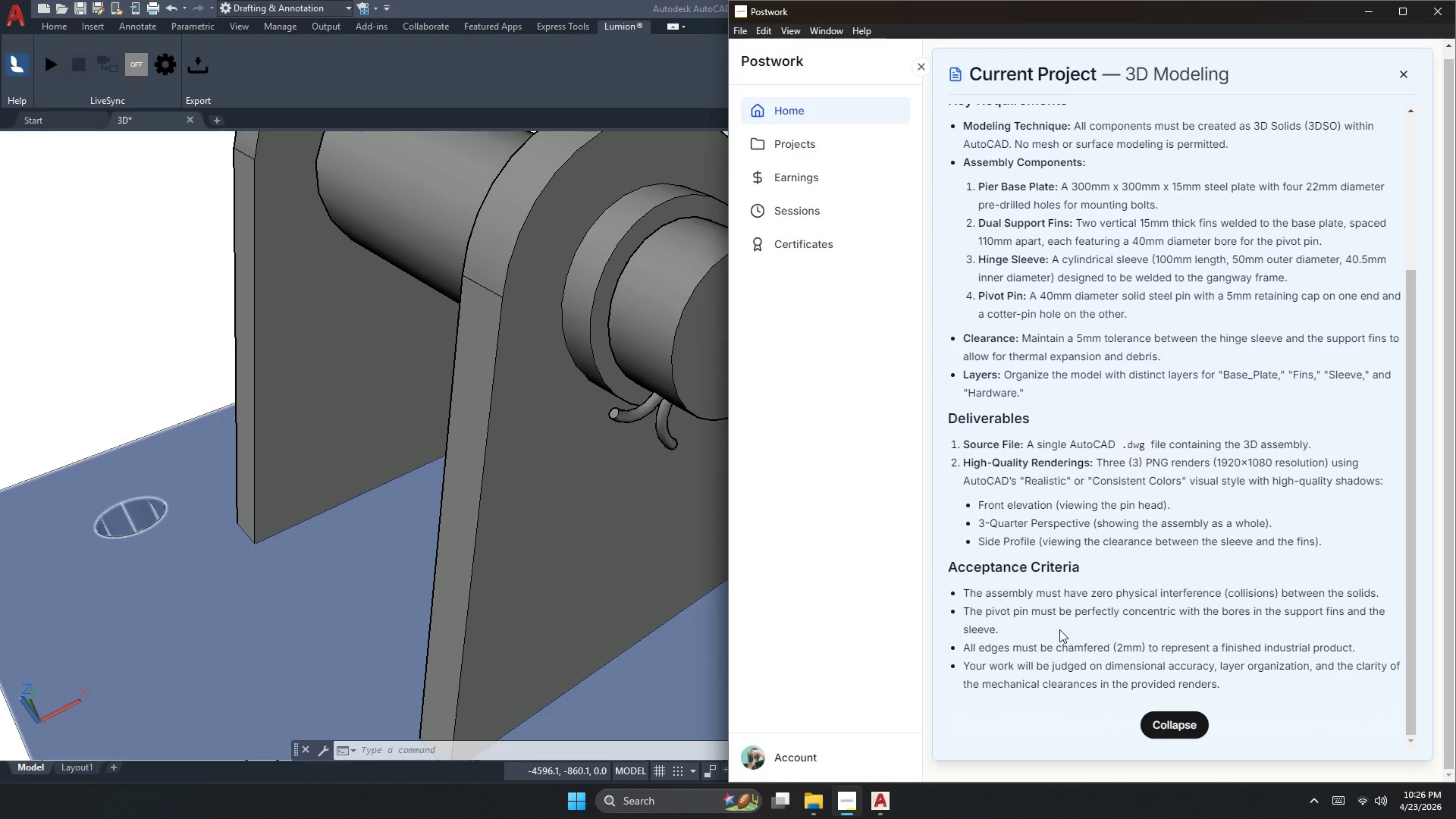 
wait(18.39)
 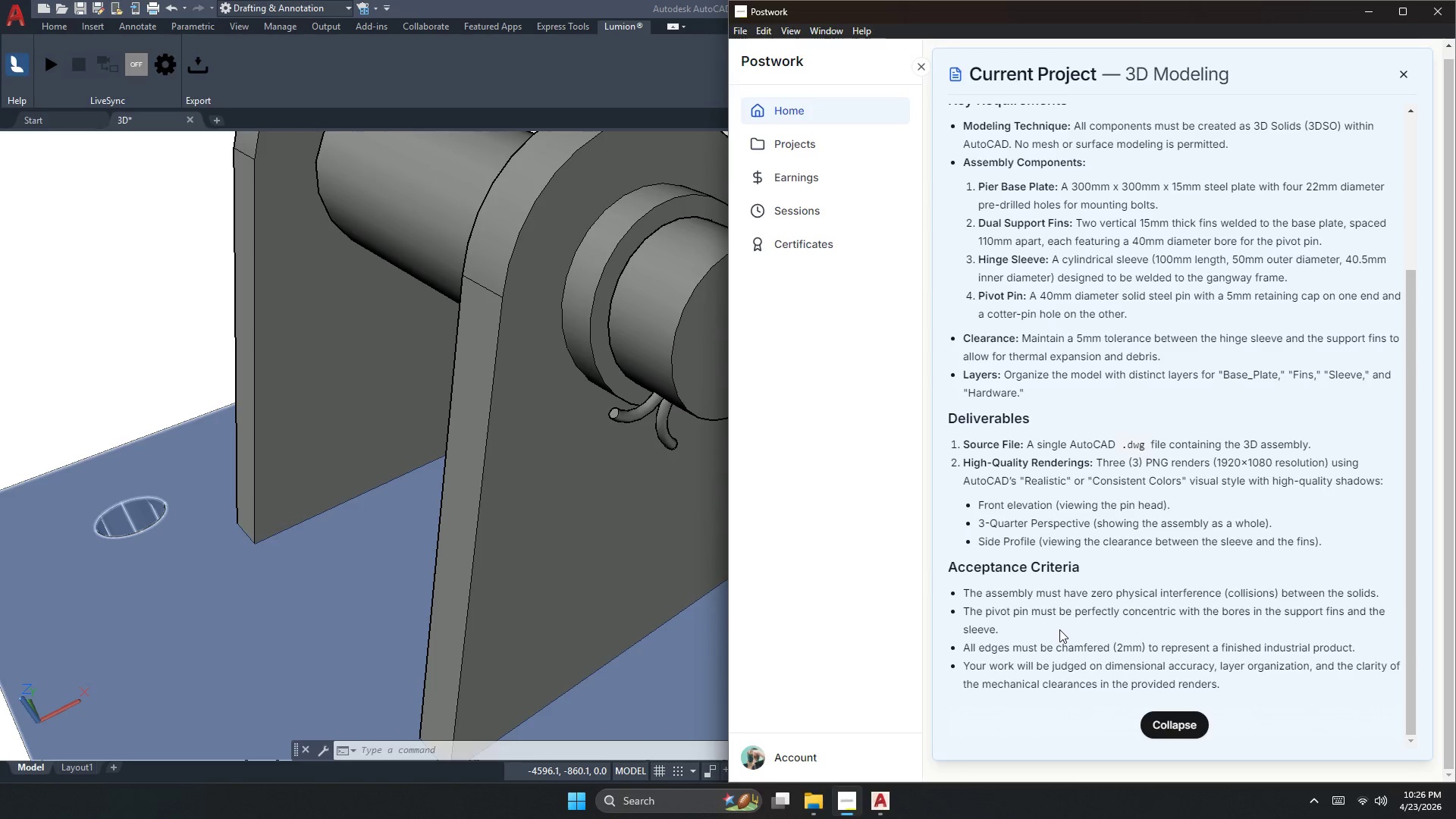 
scroll: coordinate [642, 469], scroll_direction: down, amount: 3.0
 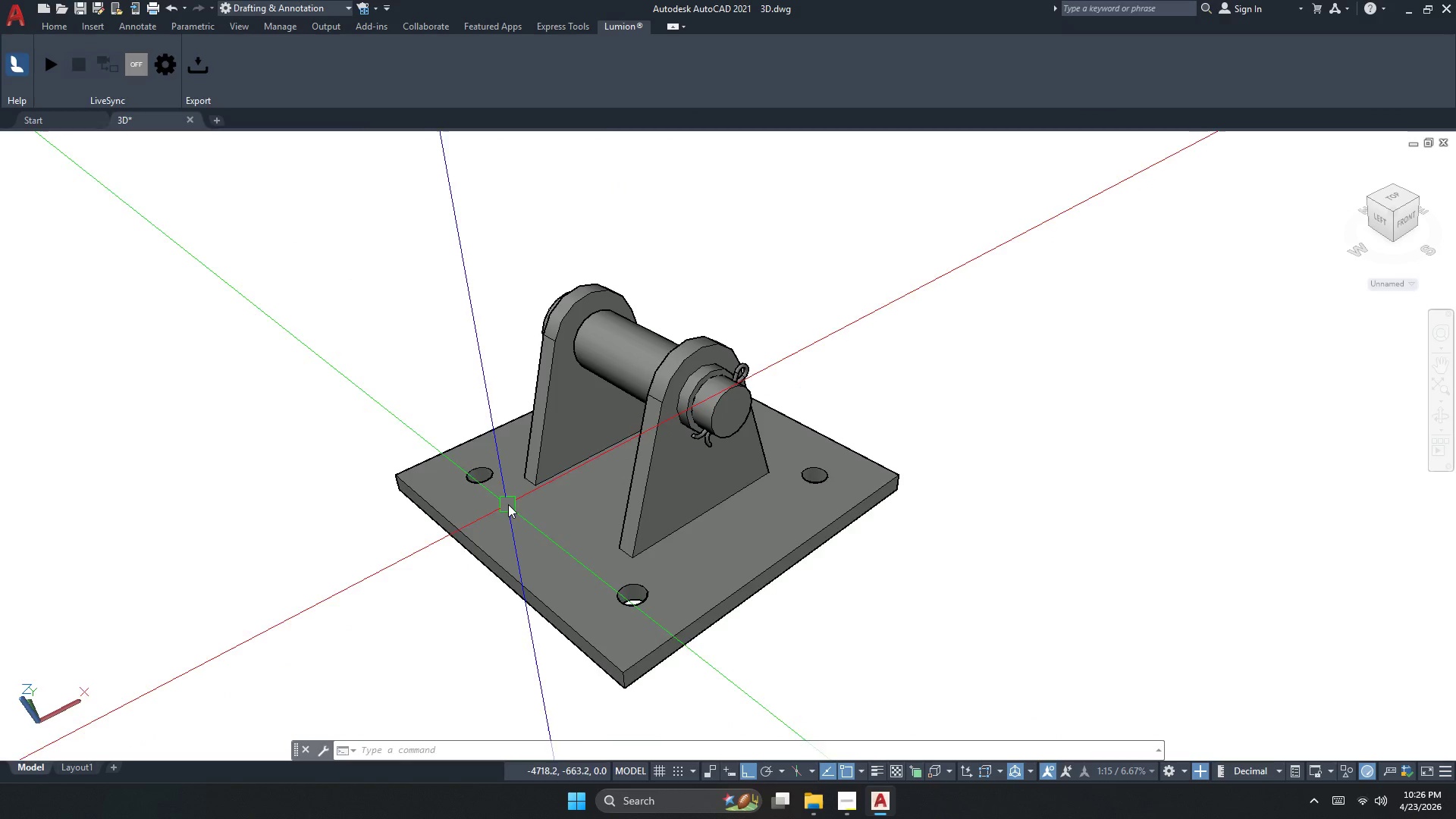 
key(Escape)
 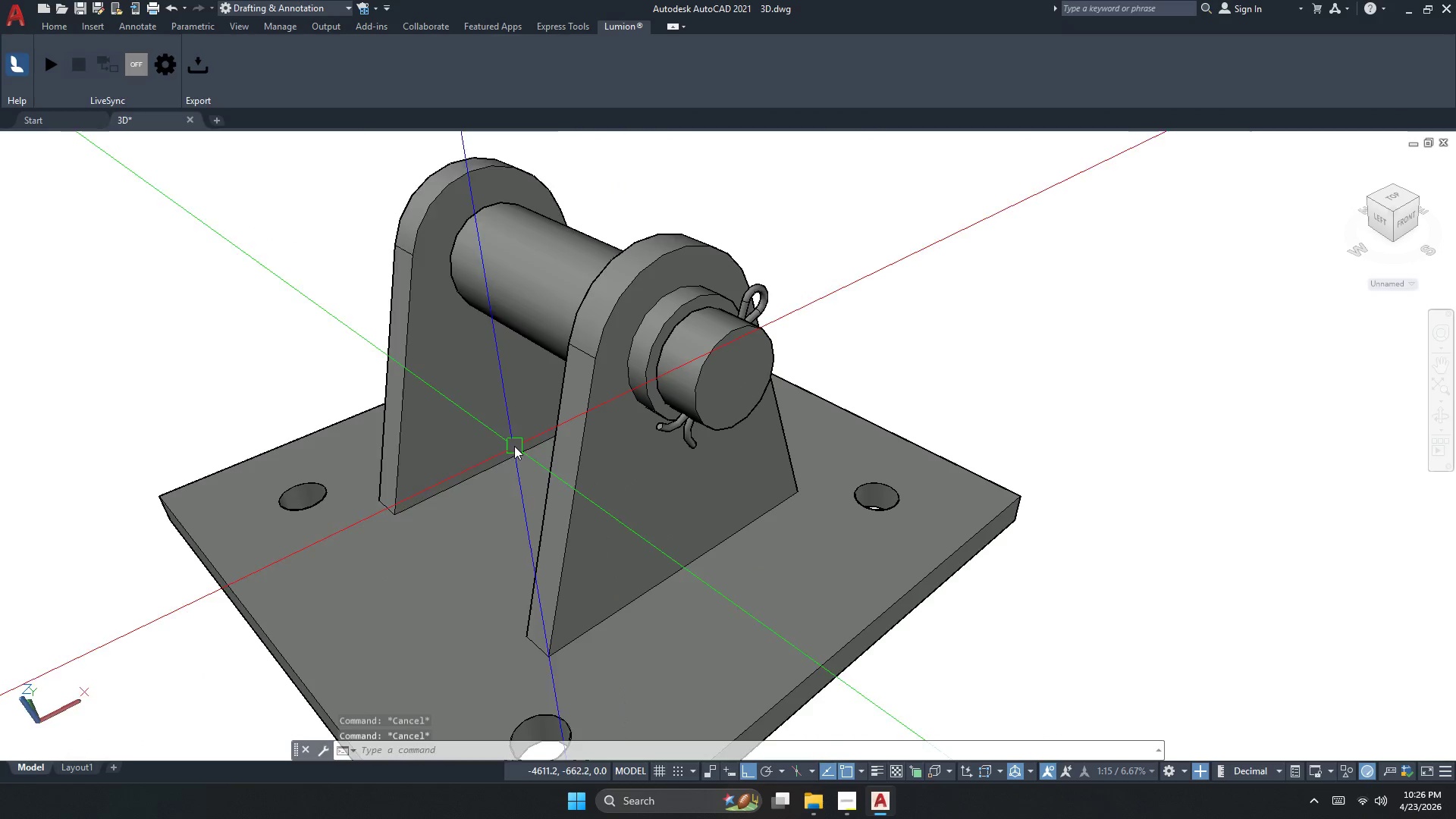 
left_click([512, 445])
 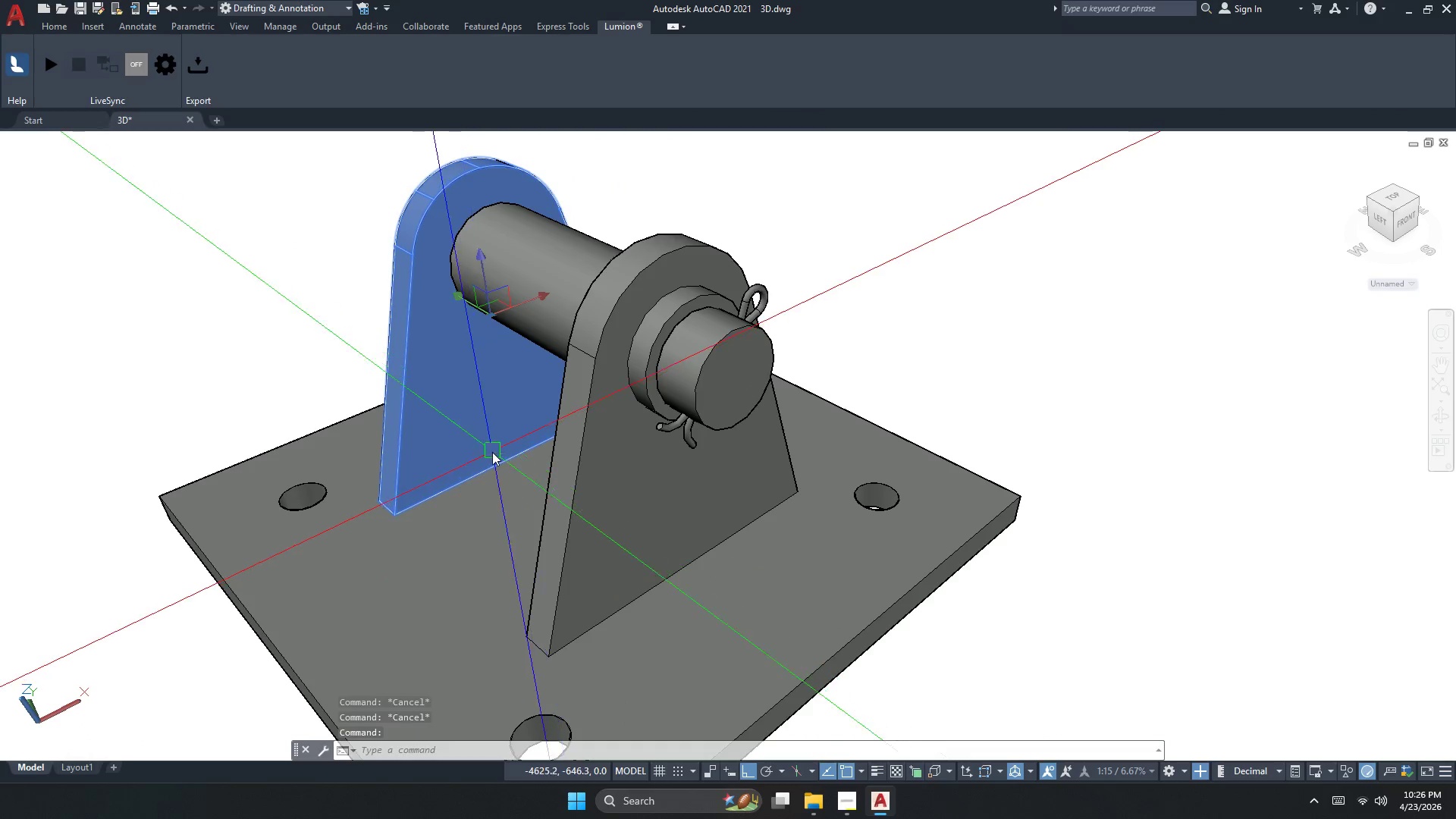 
scroll: coordinate [601, 467], scroll_direction: up, amount: 2.0
 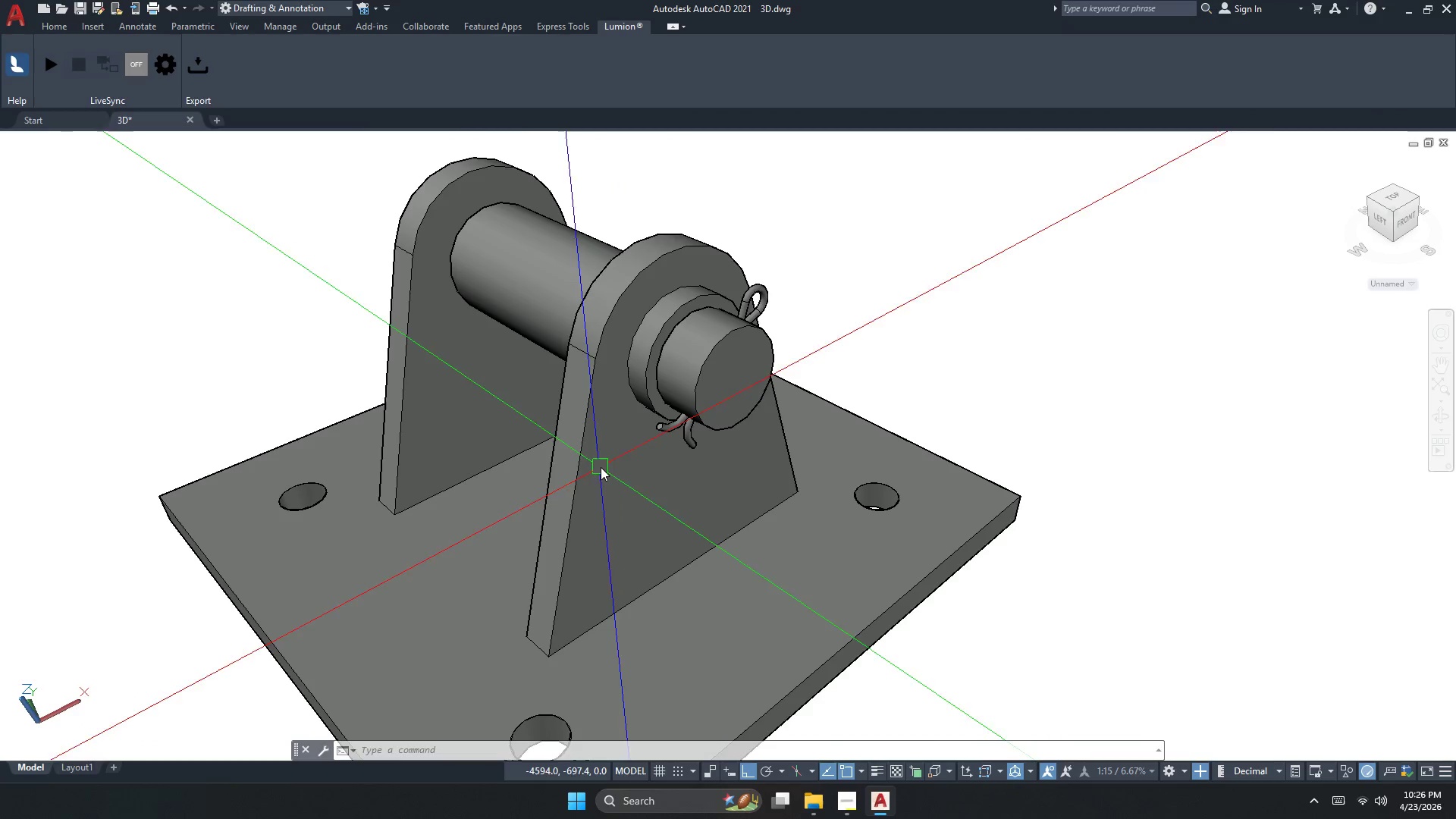 
key(Escape)
 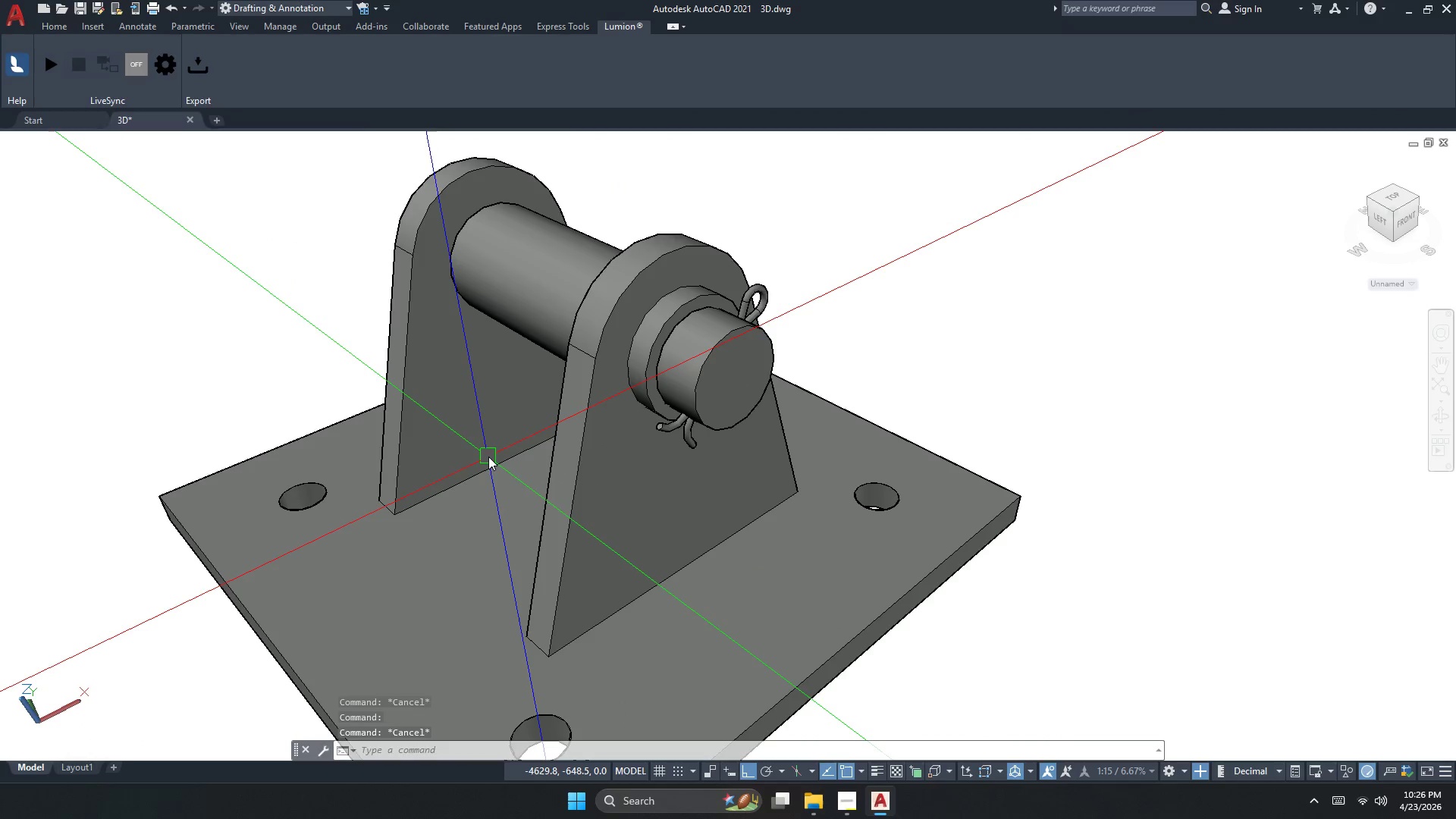 
key(Escape)
 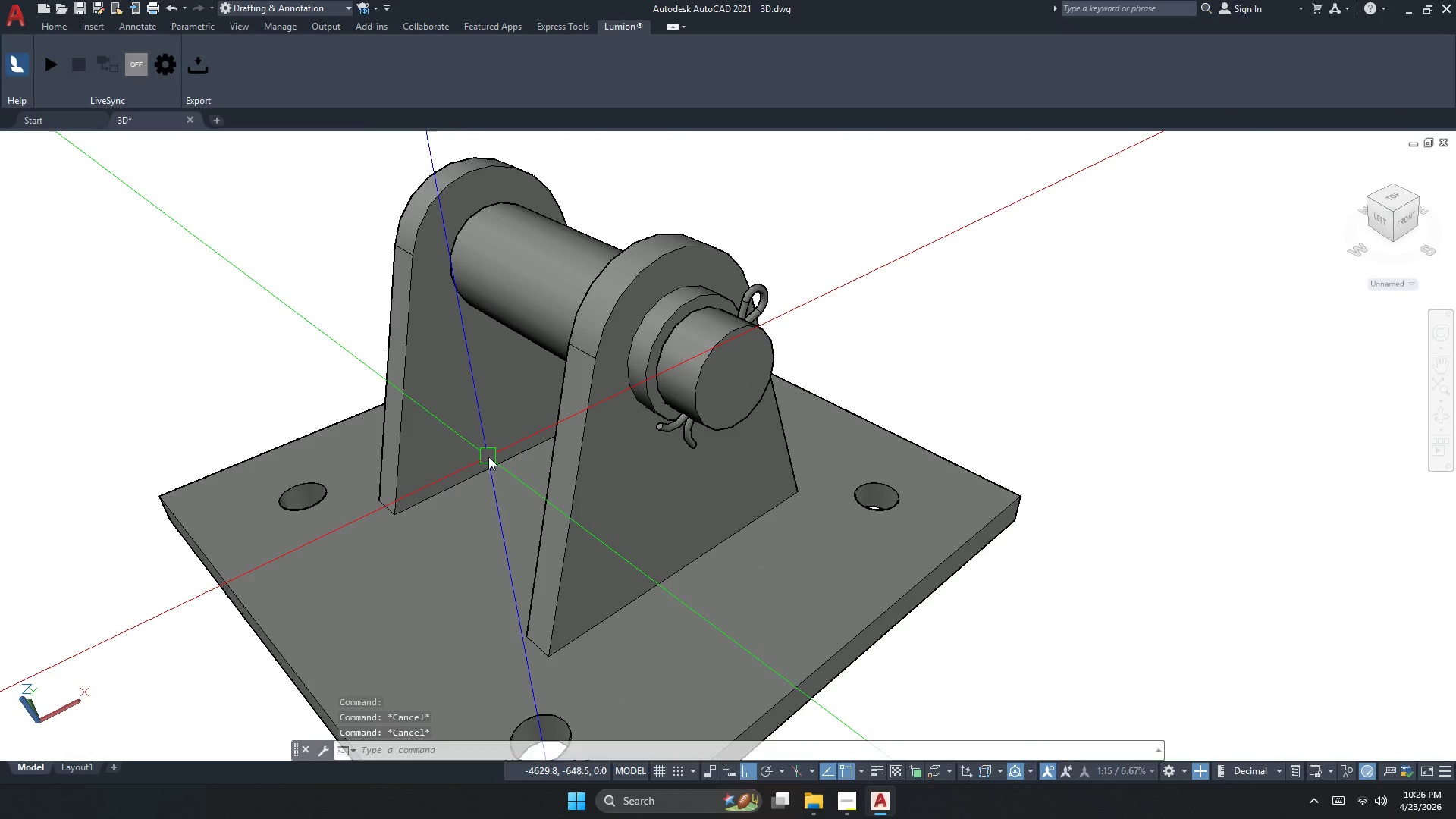 
key(F)
 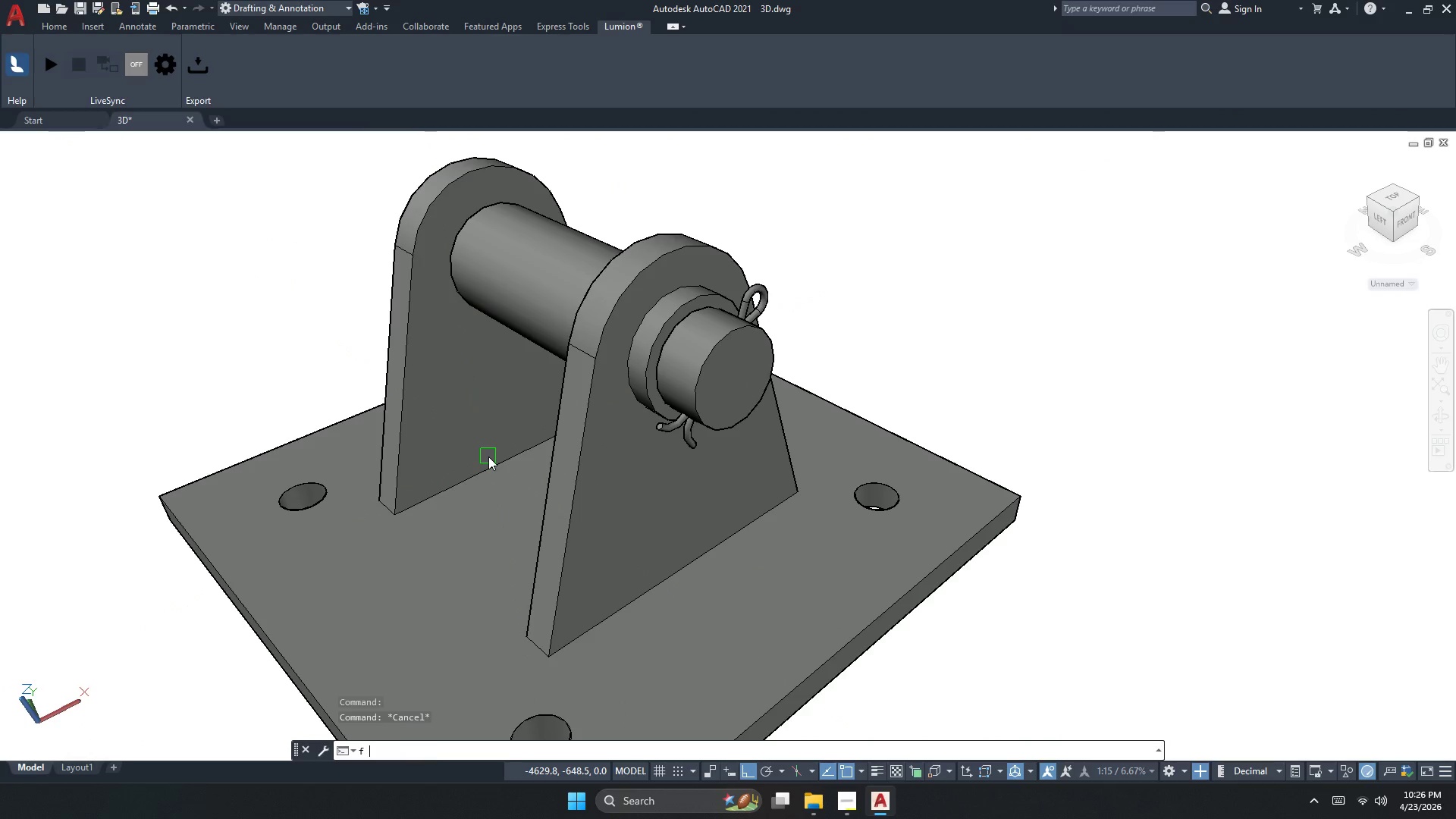 
key(Space)
 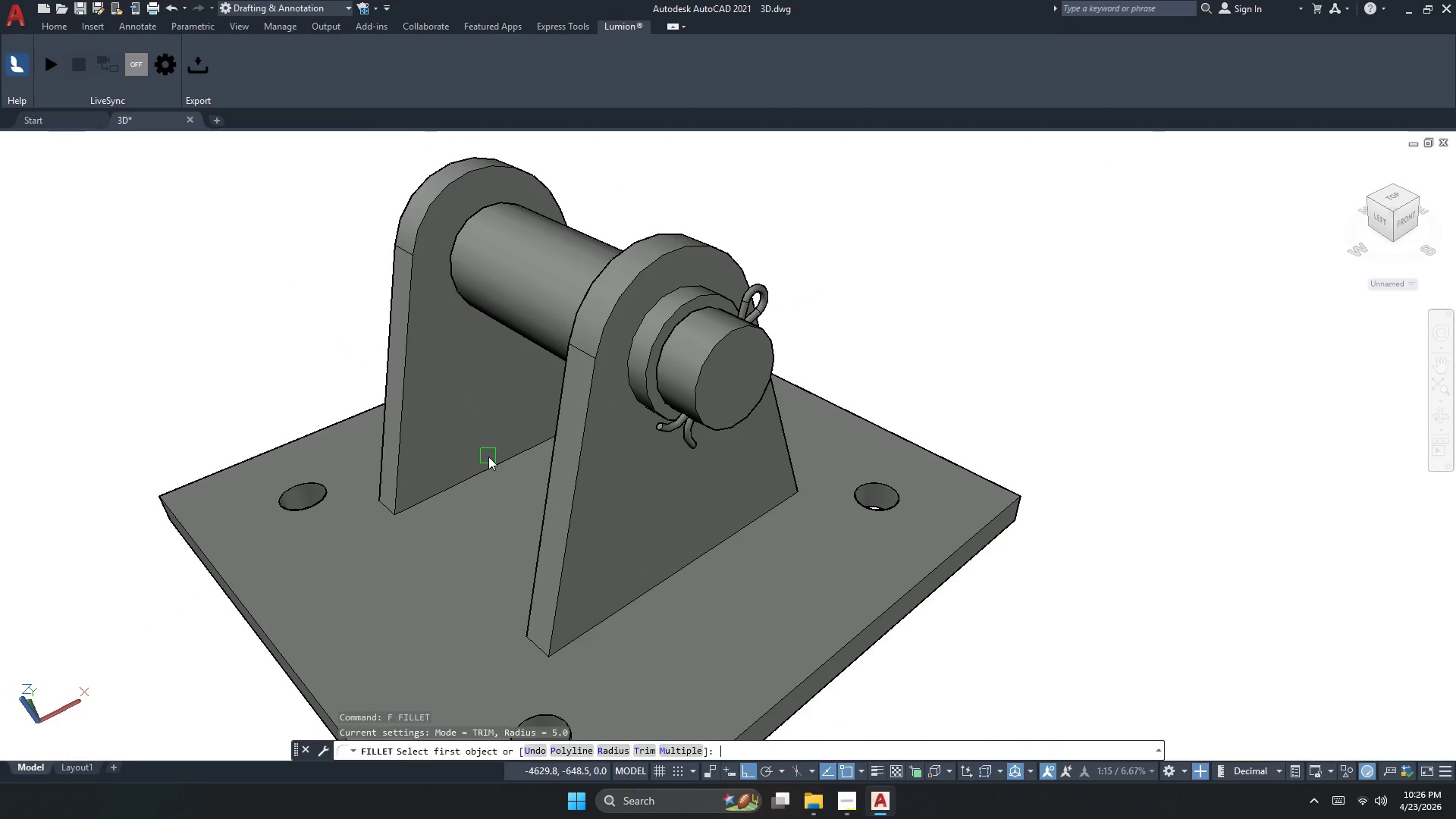 
key(R)
 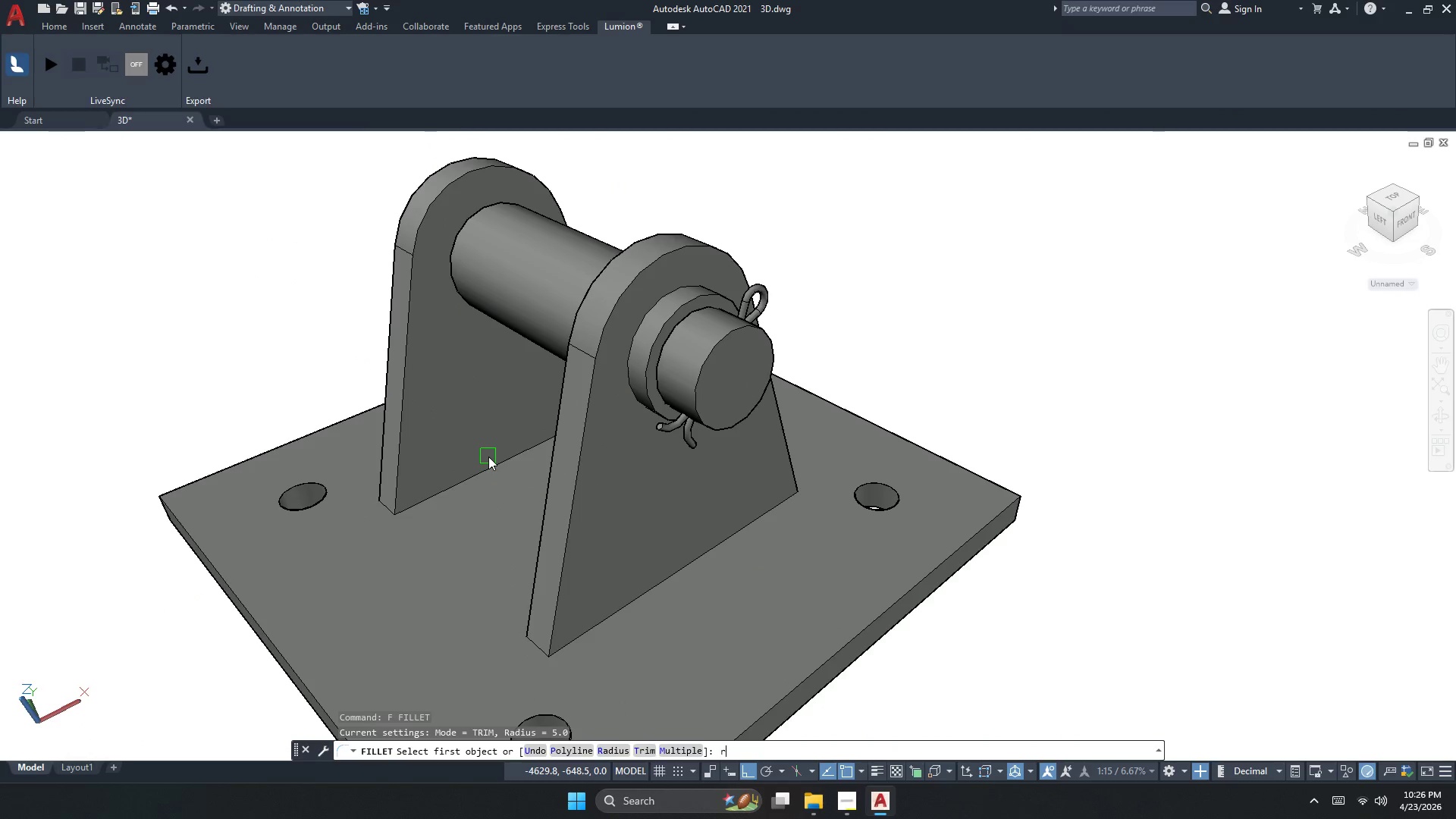 
key(Space)
 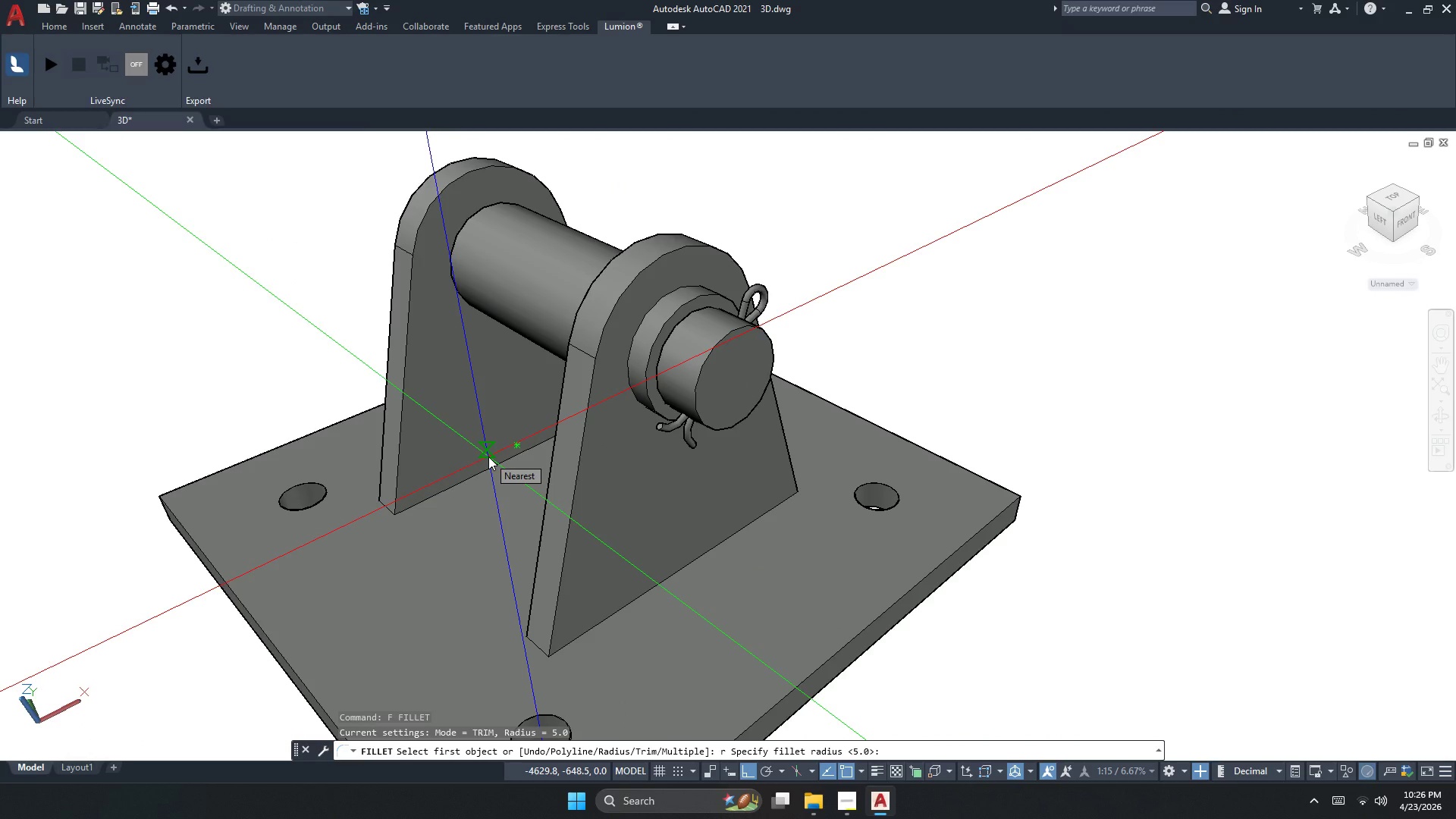 
key(Space)
 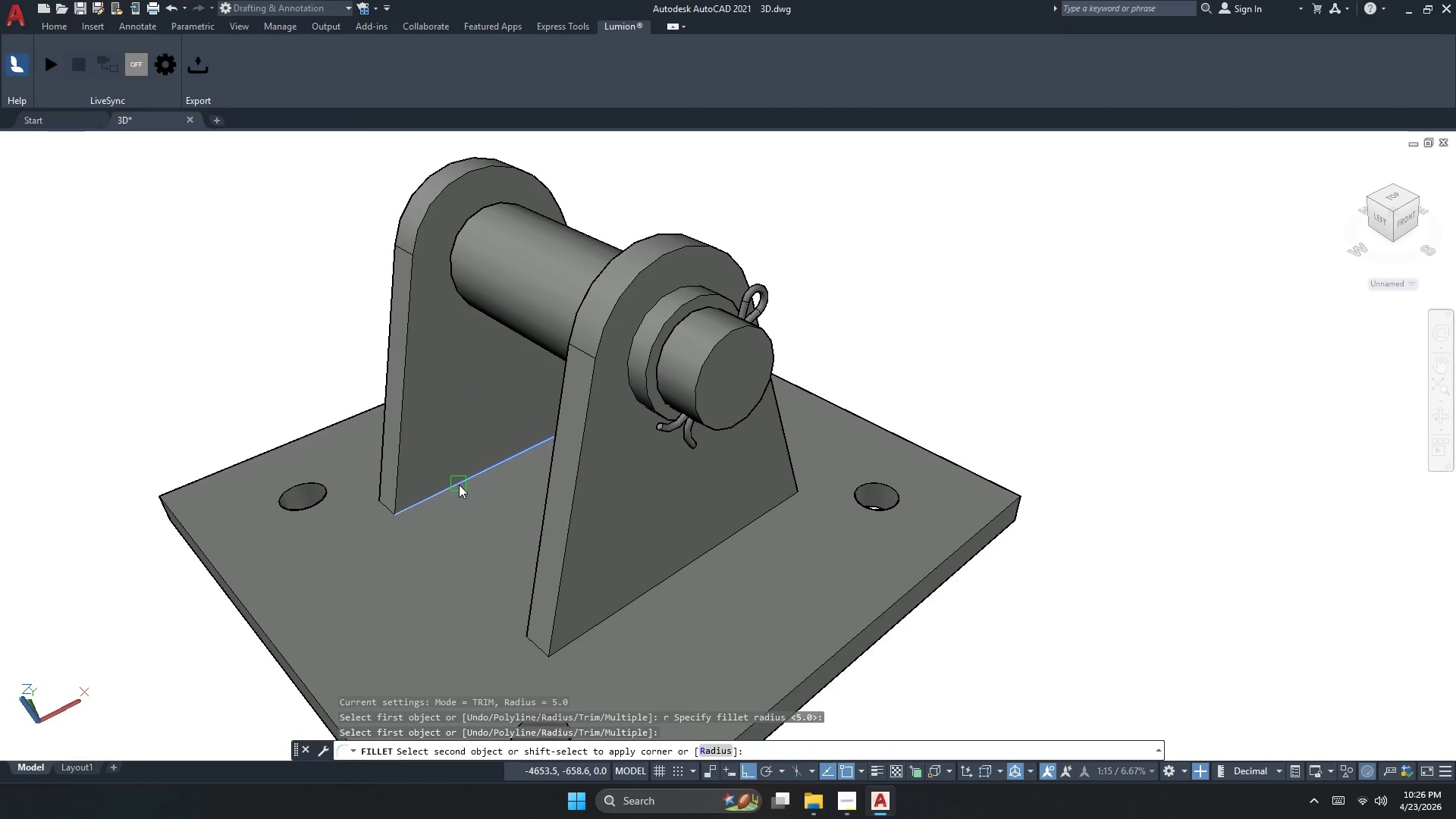 
key(Space)
 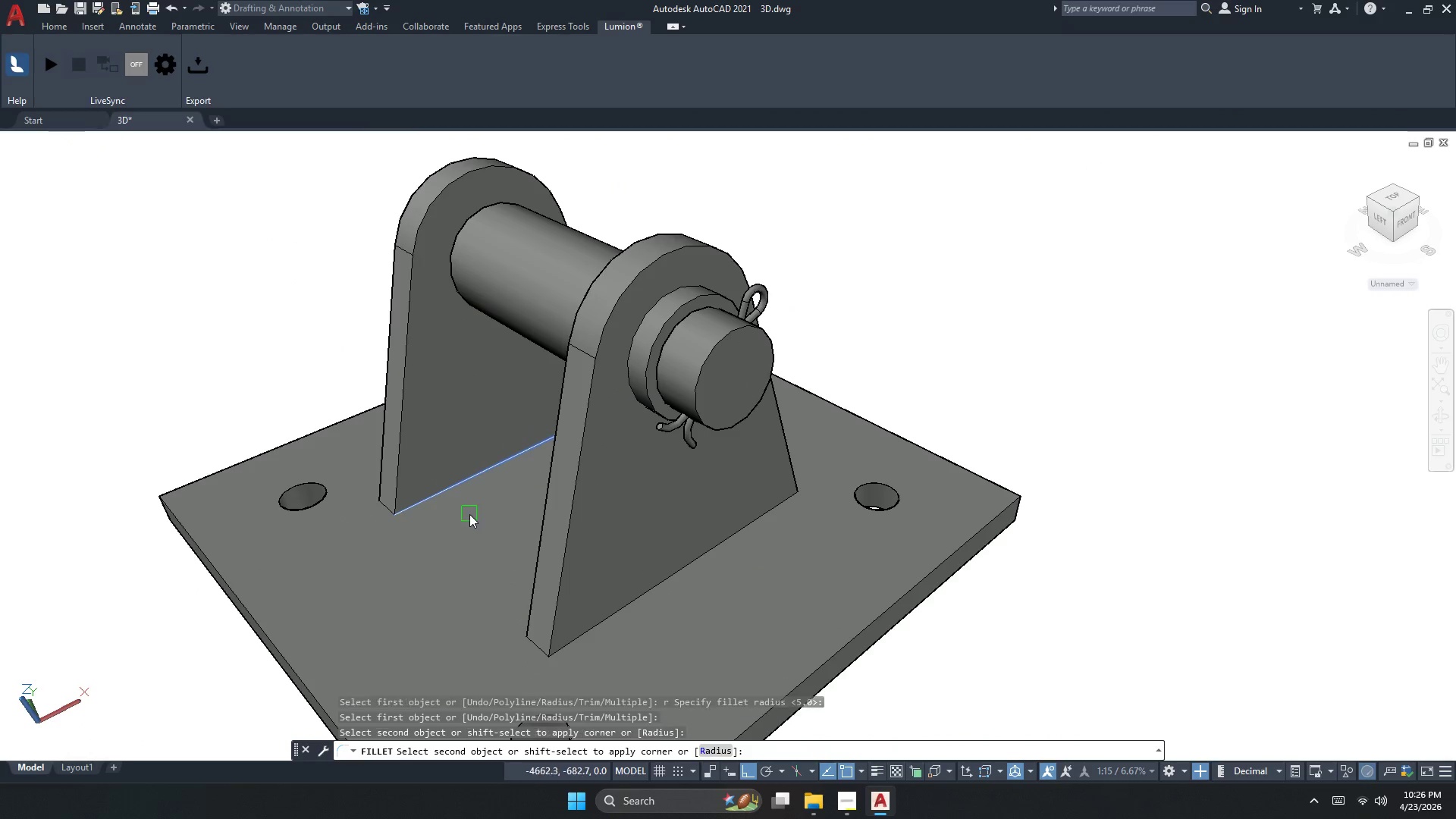 
key(Space)
 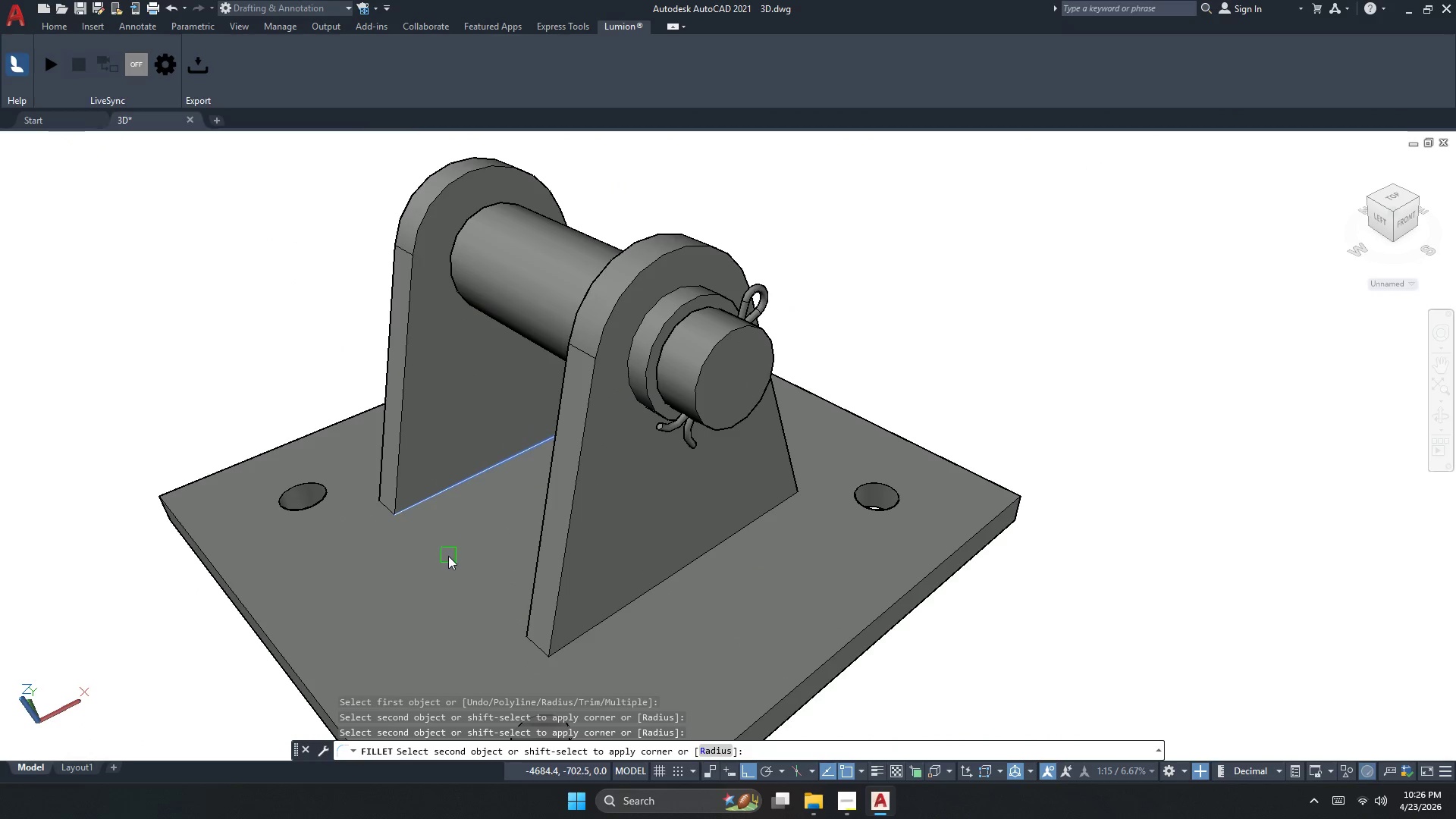 
key(Space)
 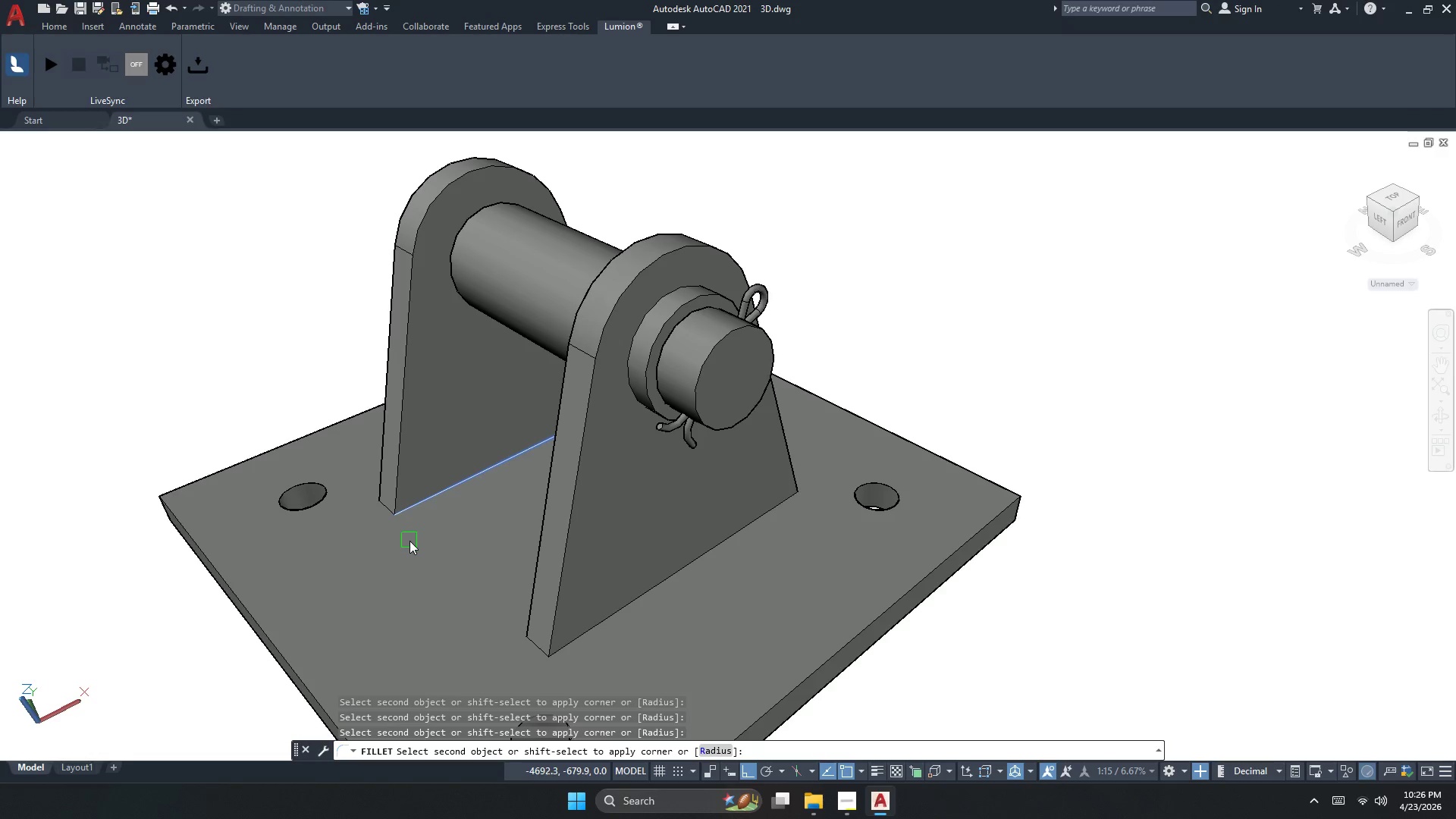 
key(Escape)
 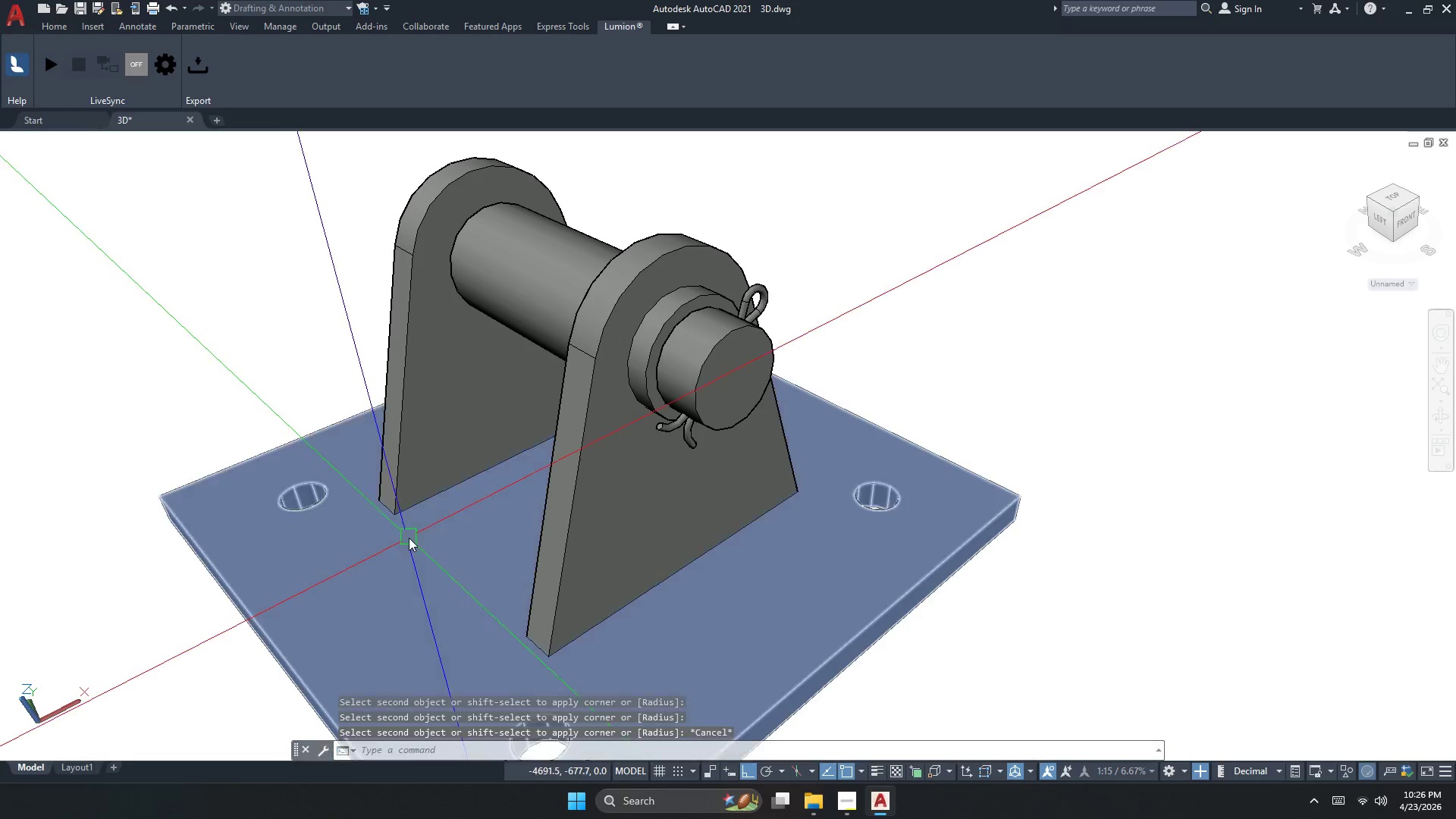 
key(Escape)
 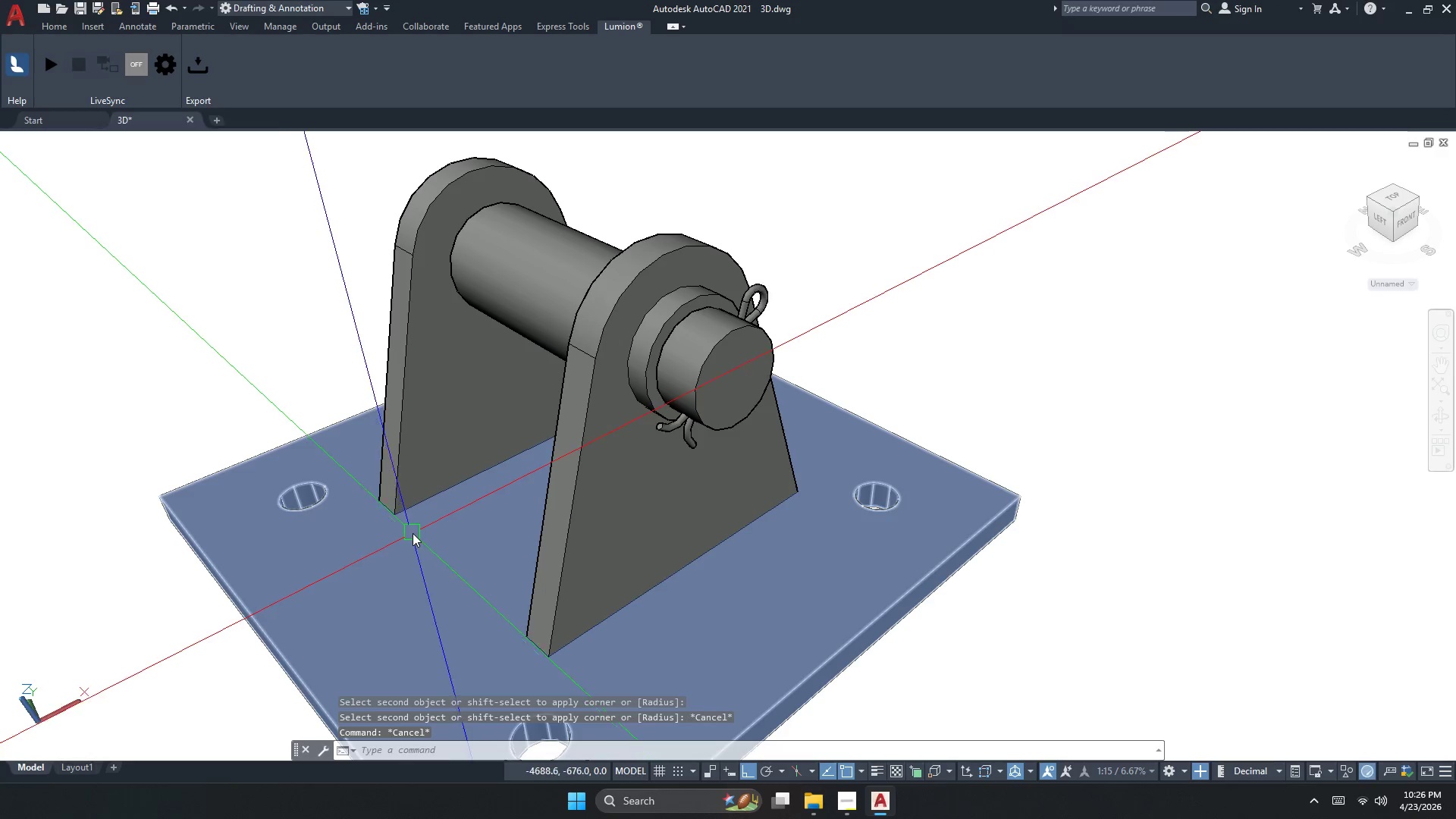 
key(F)
 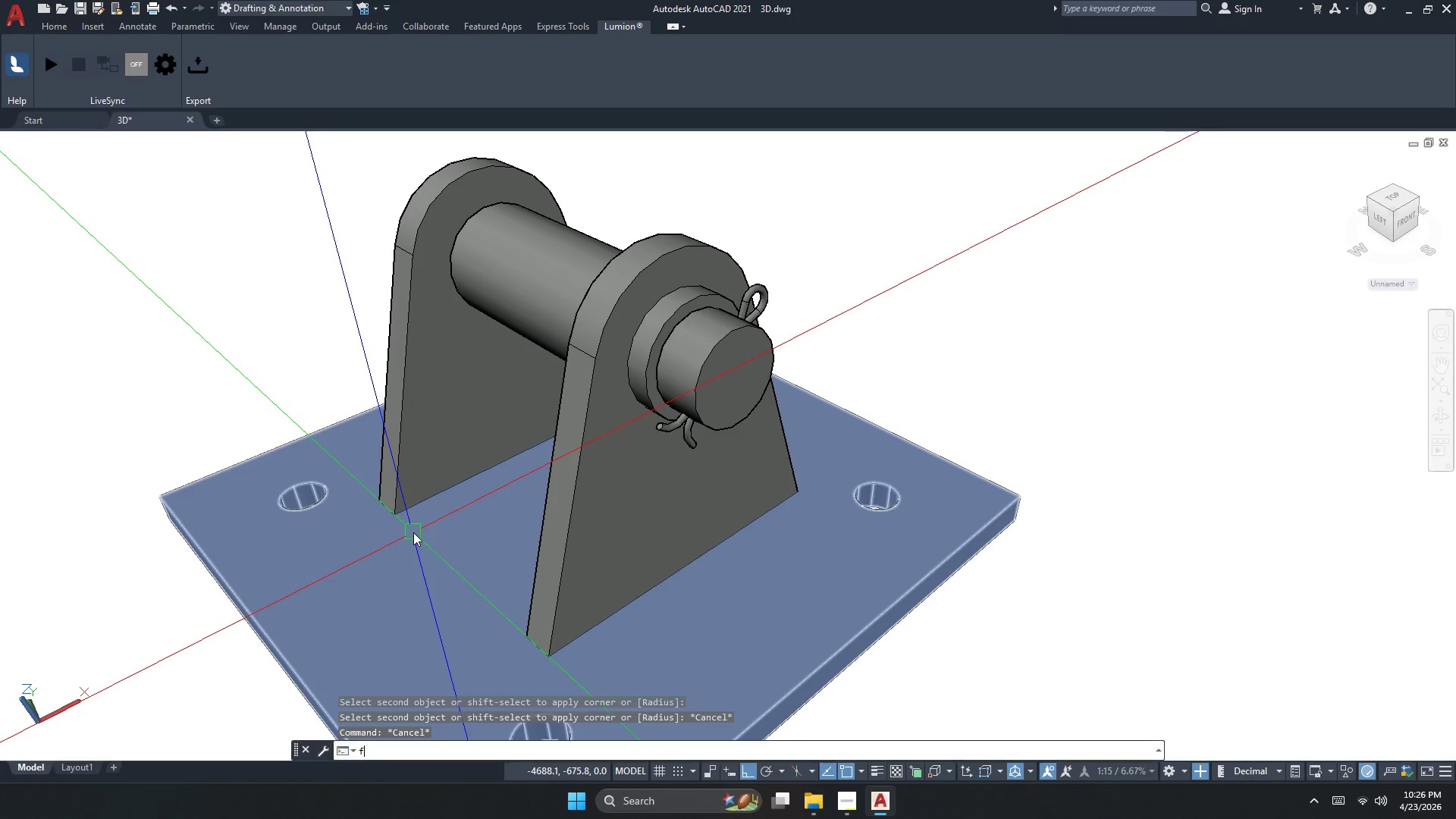 
key(Space)
 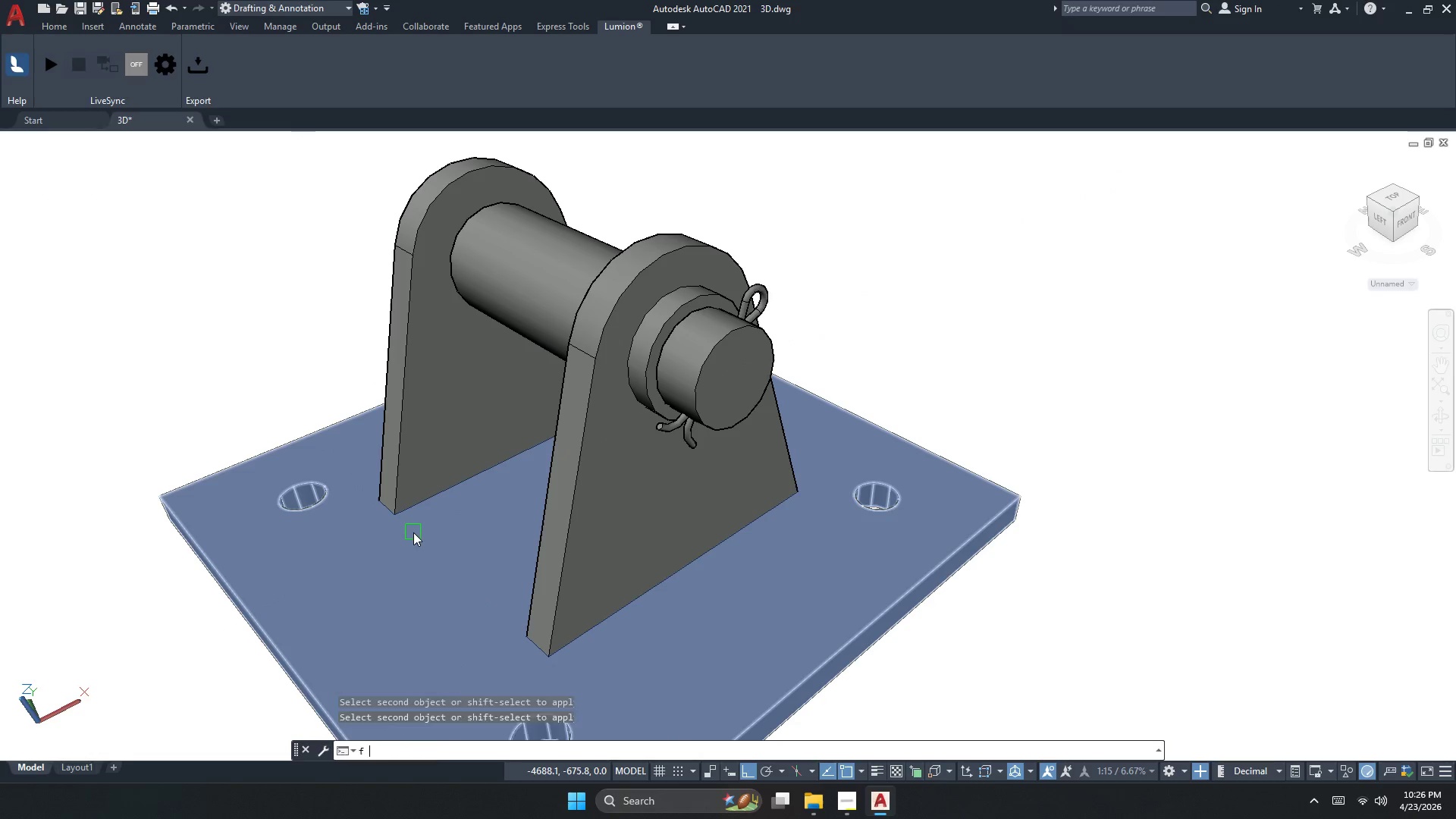 
key(R)
 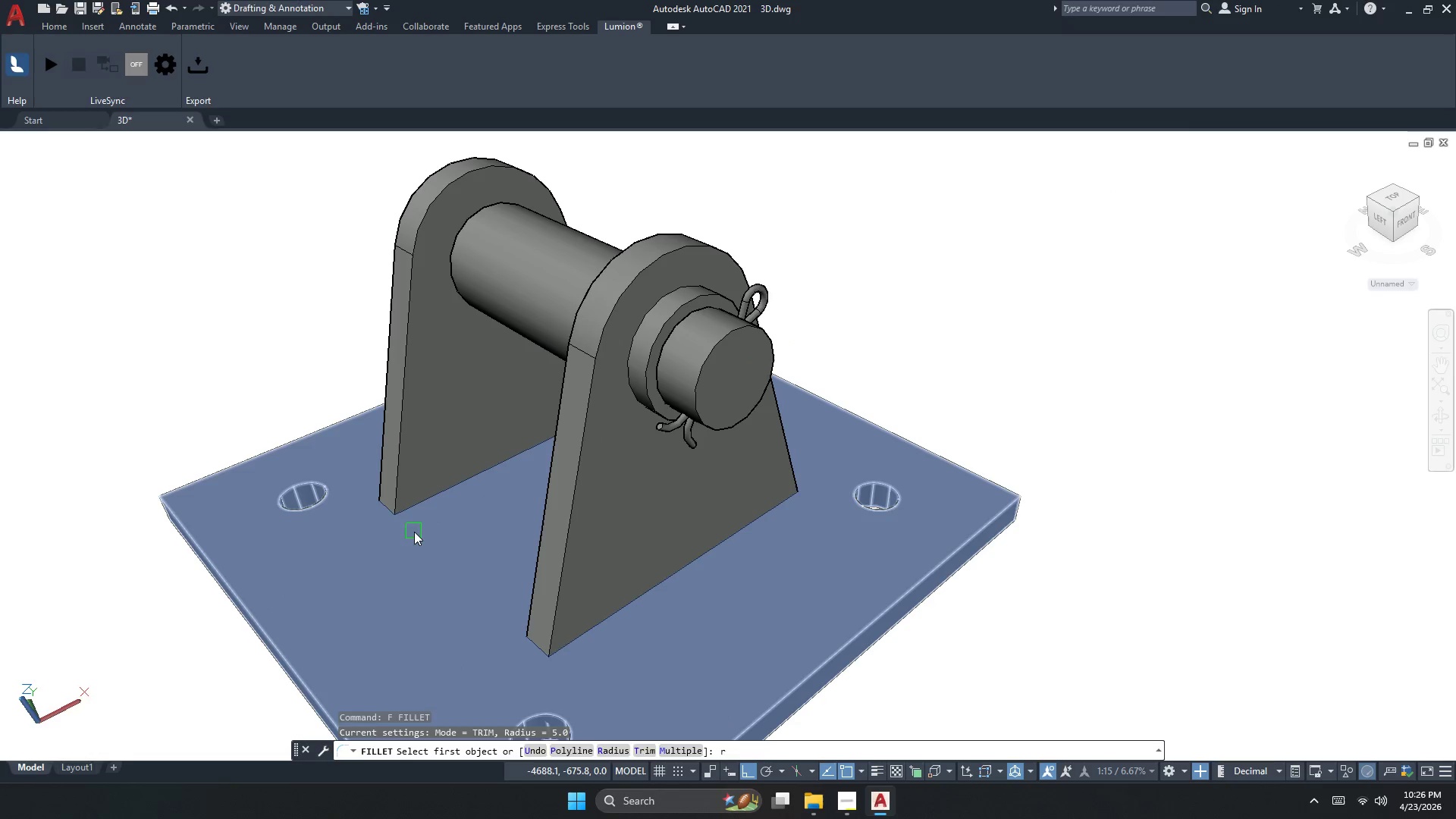 
key(Space)
 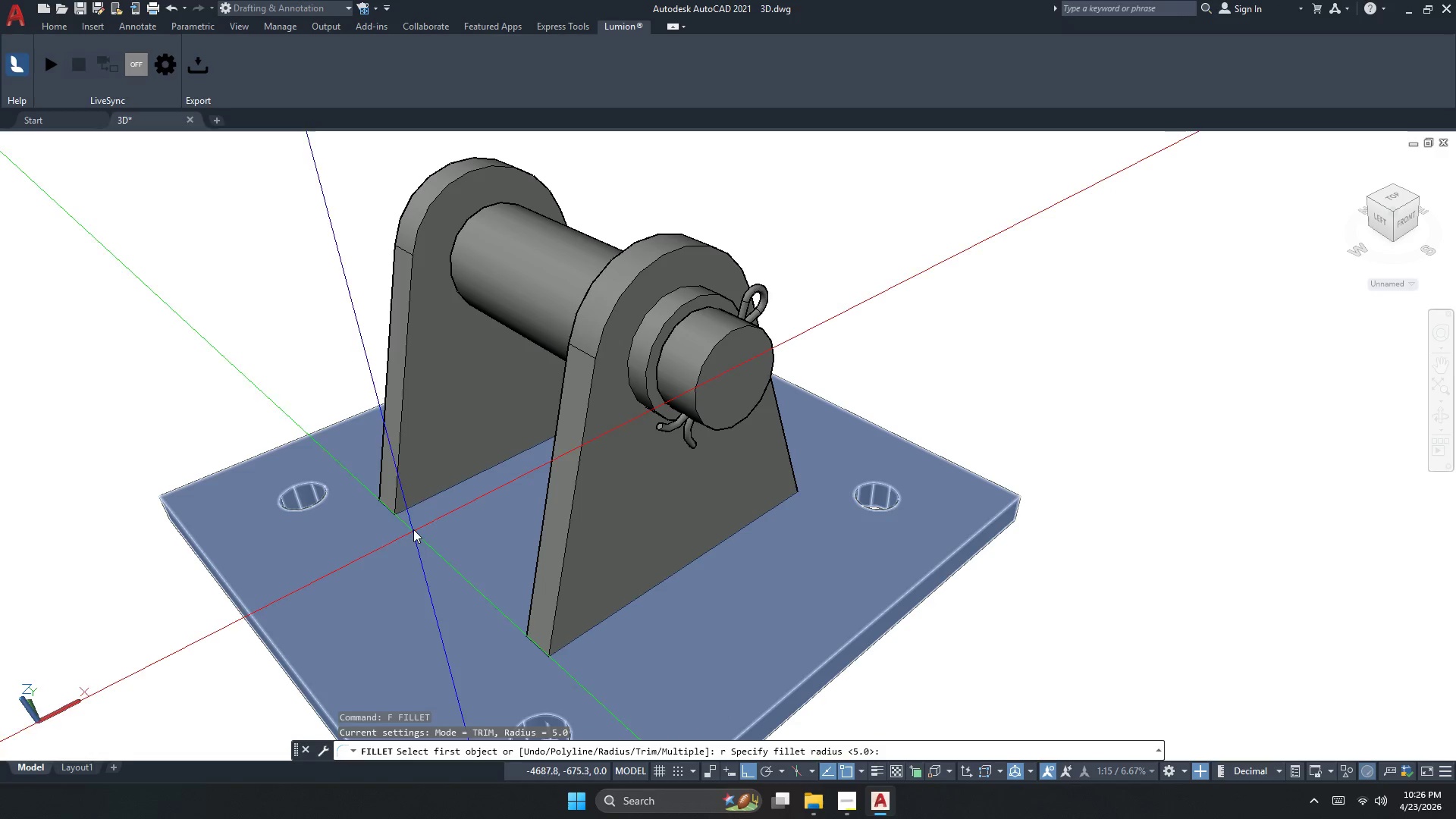 
key(Space)
 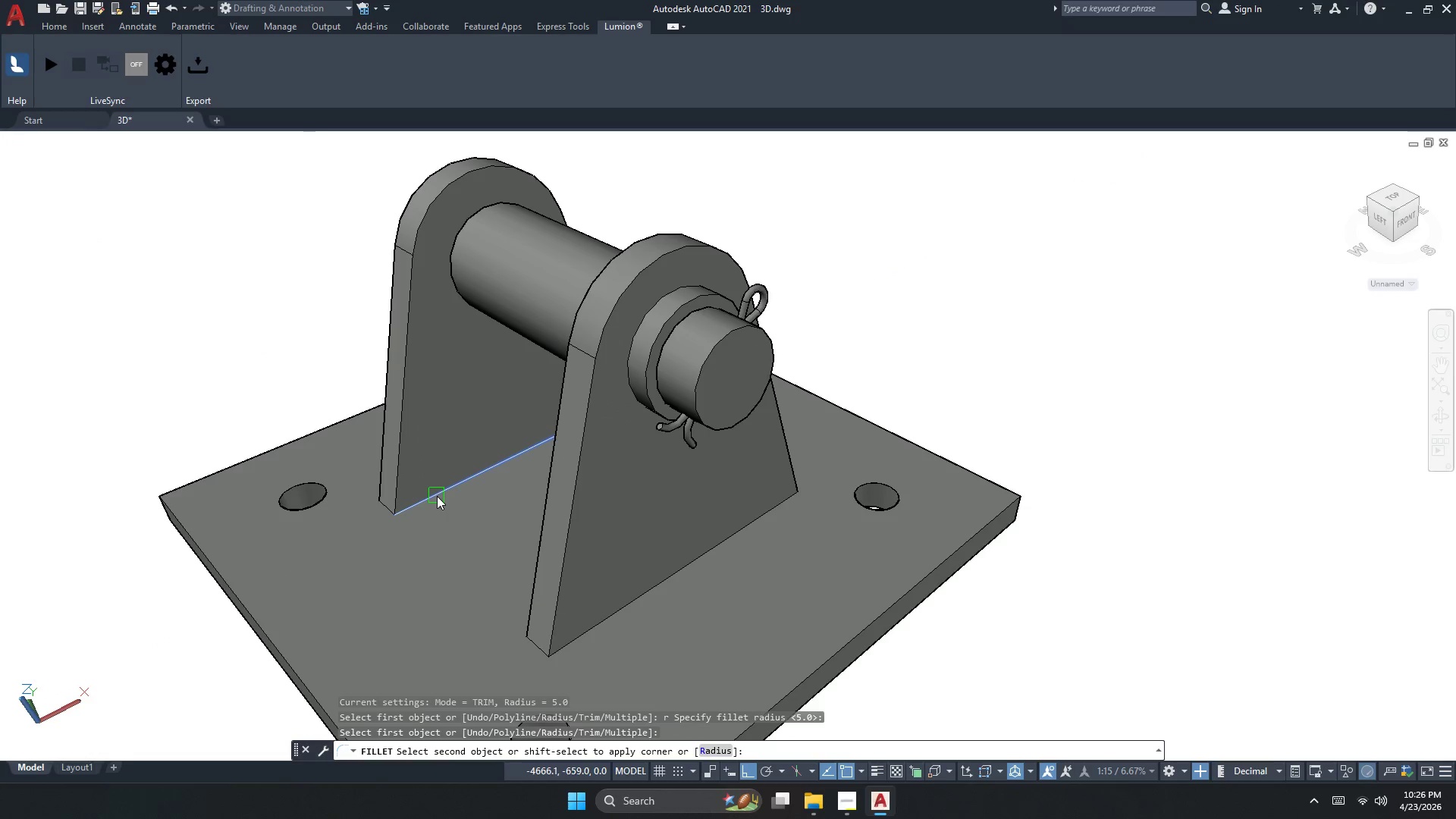 
key(Space)
 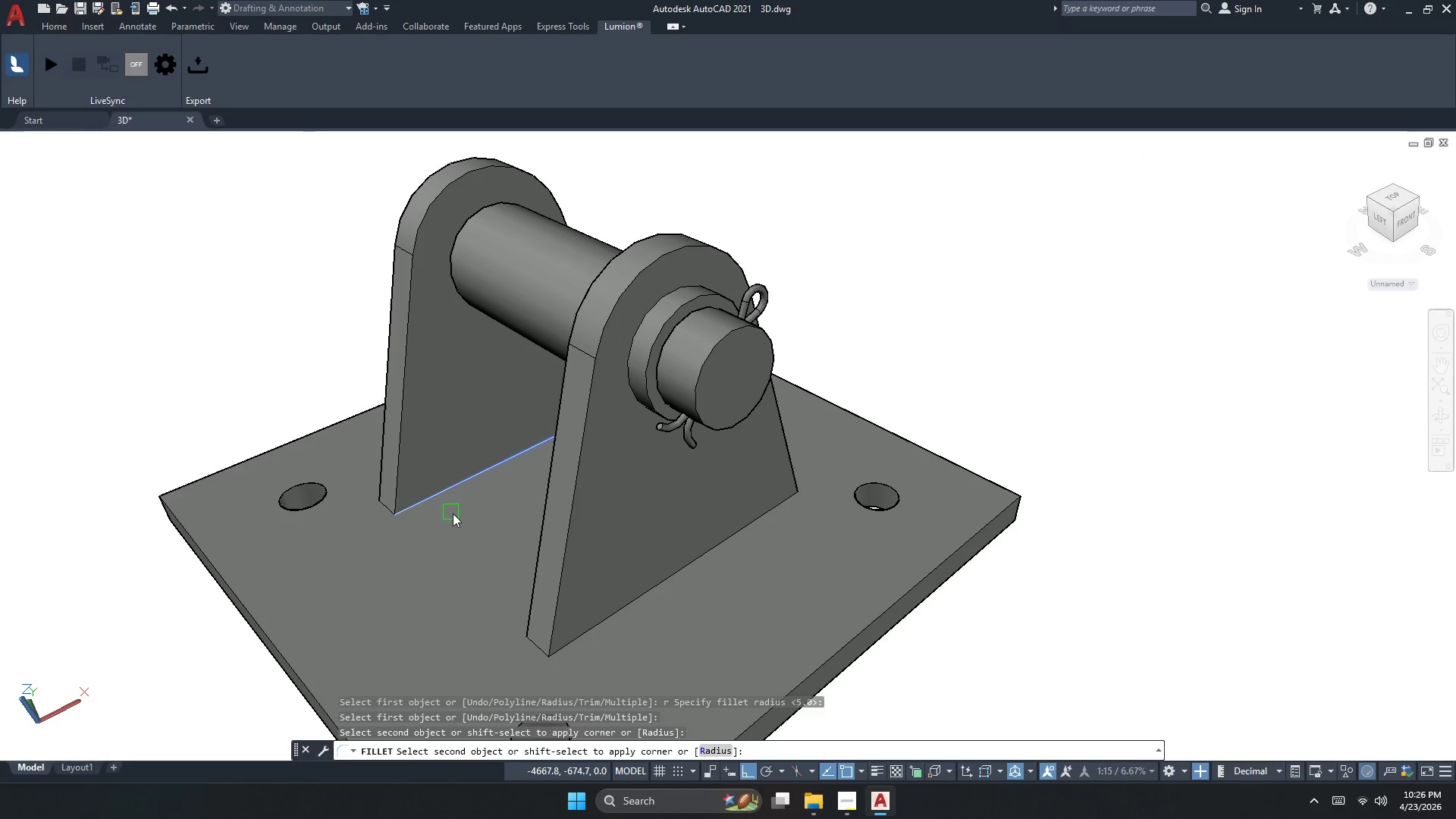 
key(Space)
 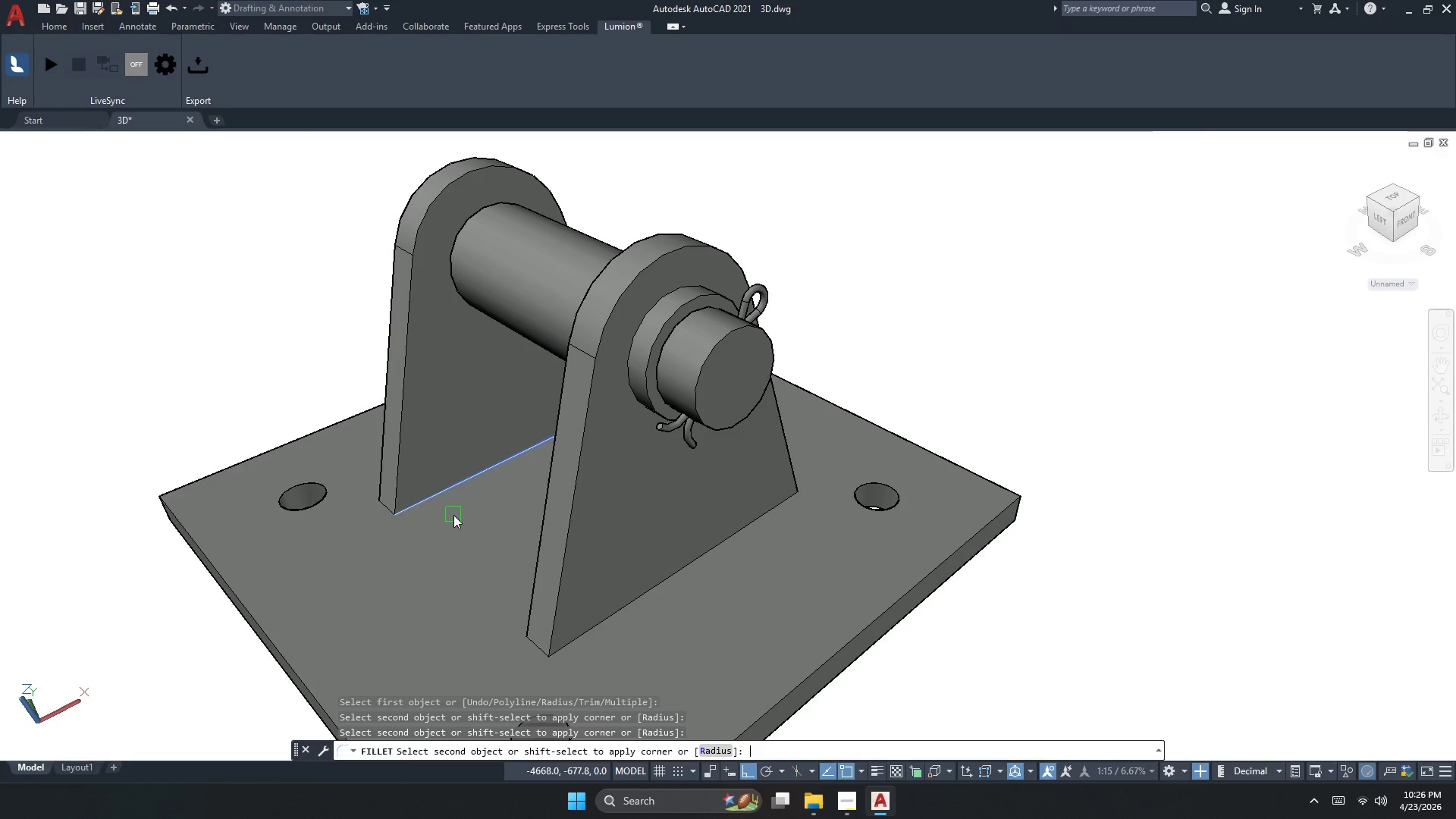 
key(Escape)
 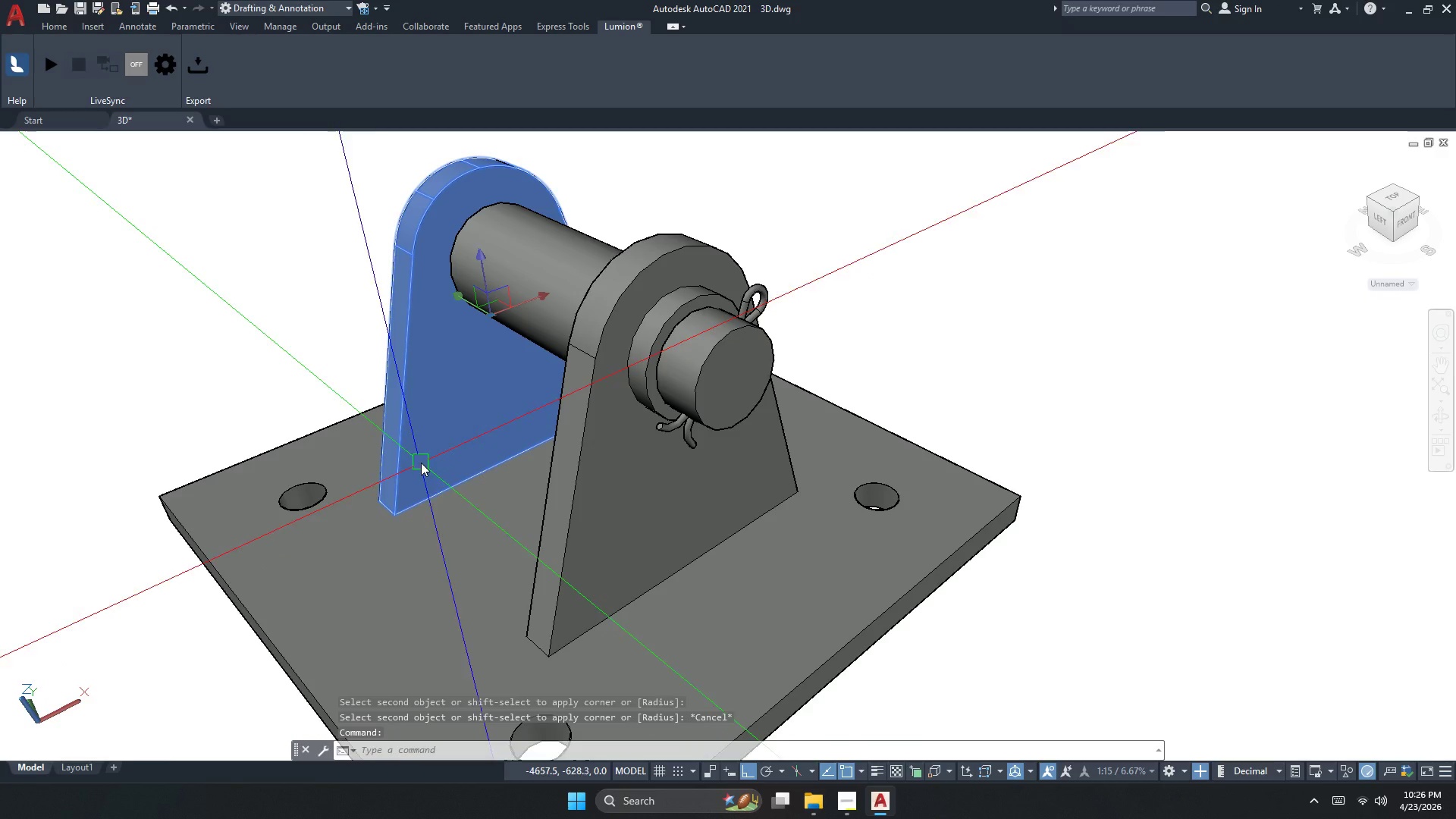 
double_click([576, 536])
 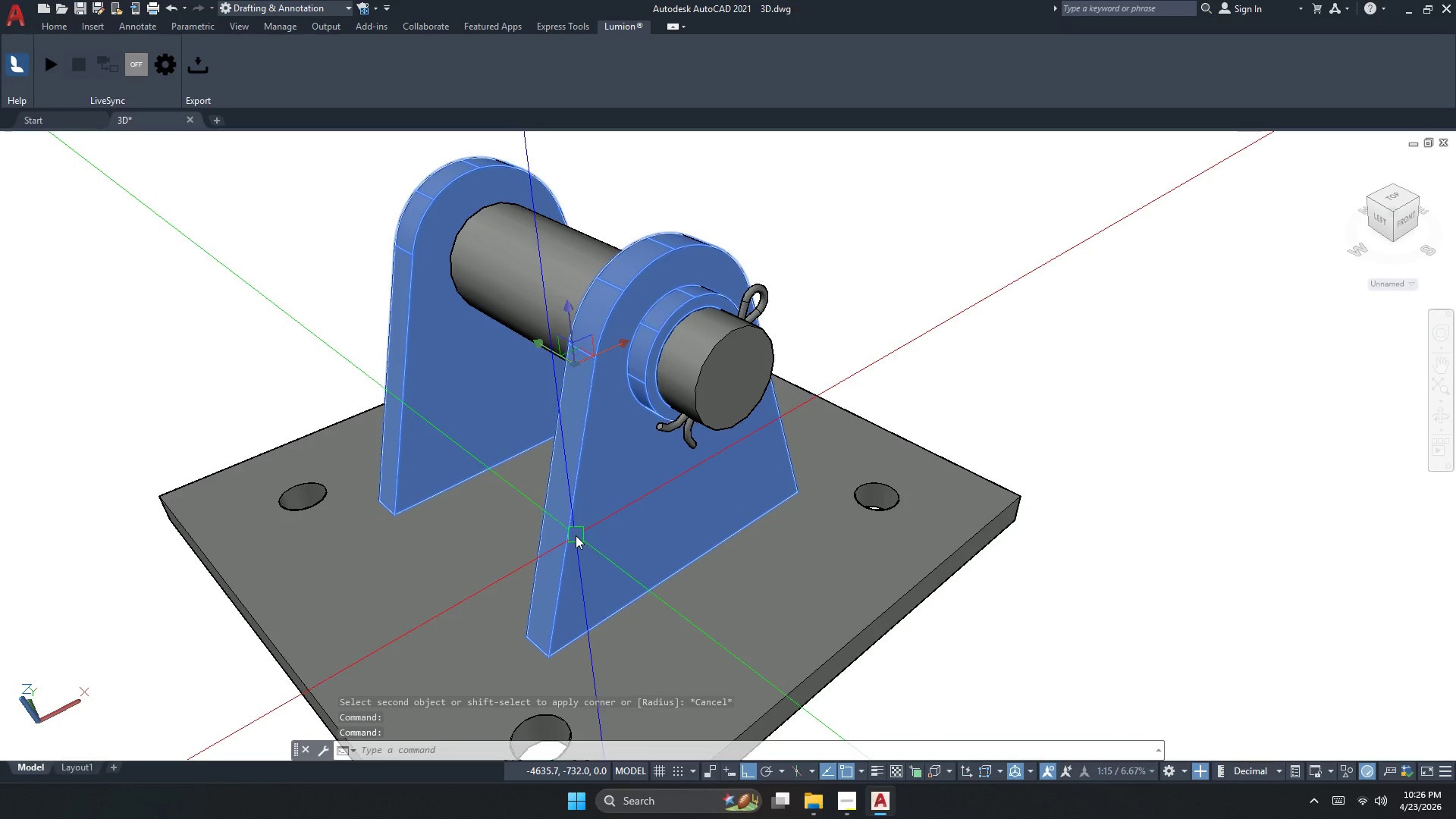 
key(Escape)
 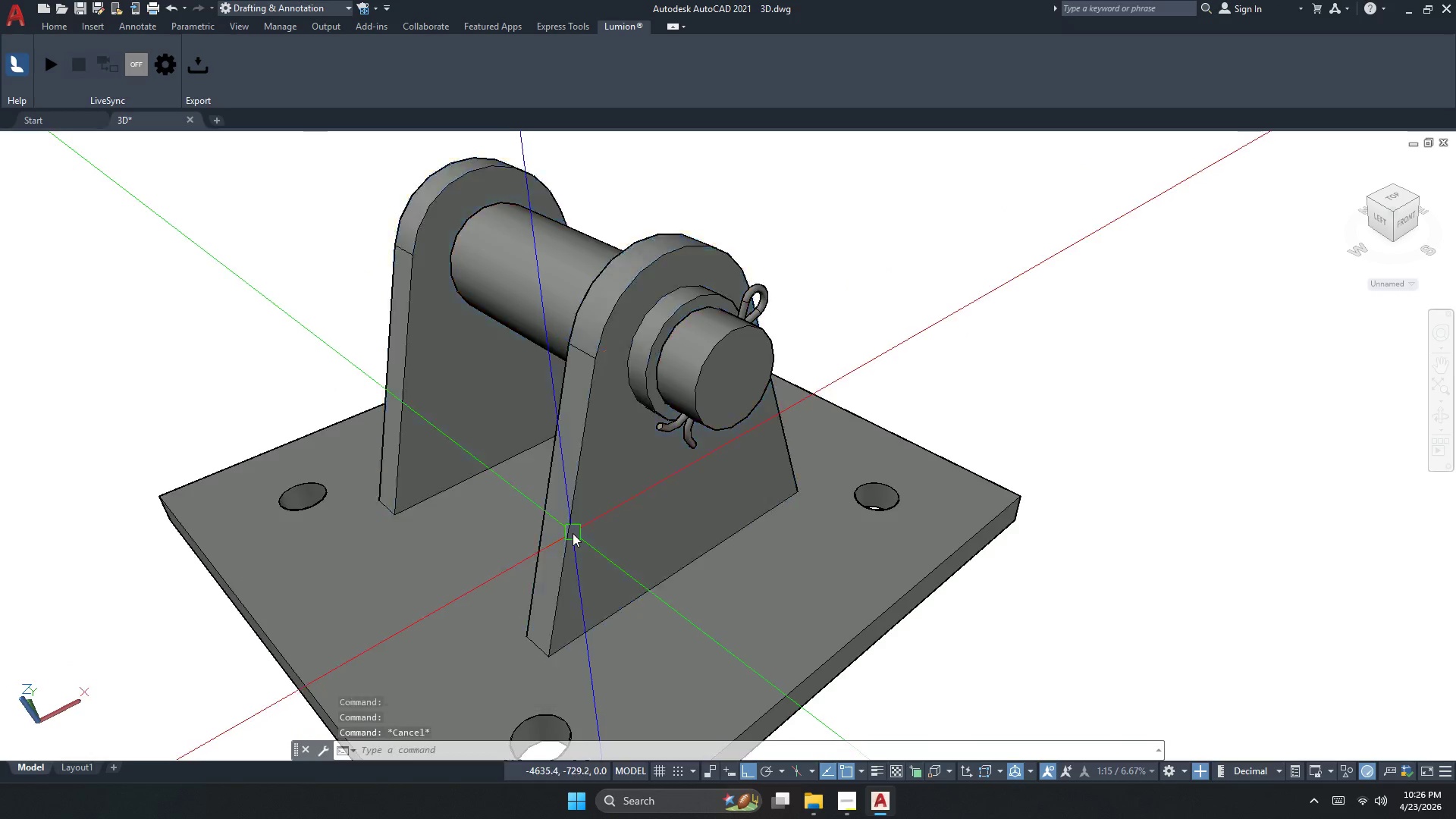 
key(Escape)
 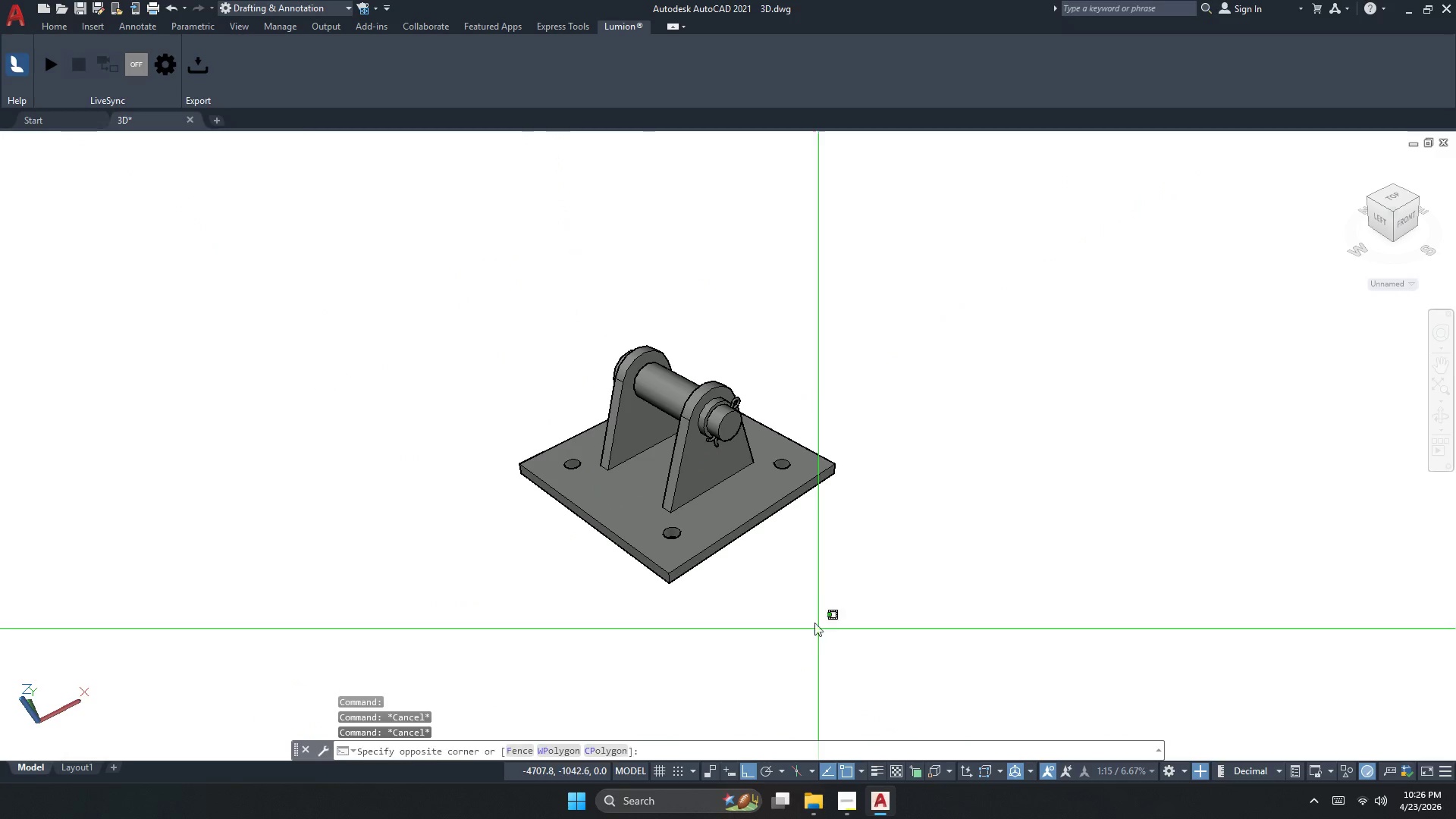 
scroll: coordinate [585, 521], scroll_direction: down, amount: 3.0
 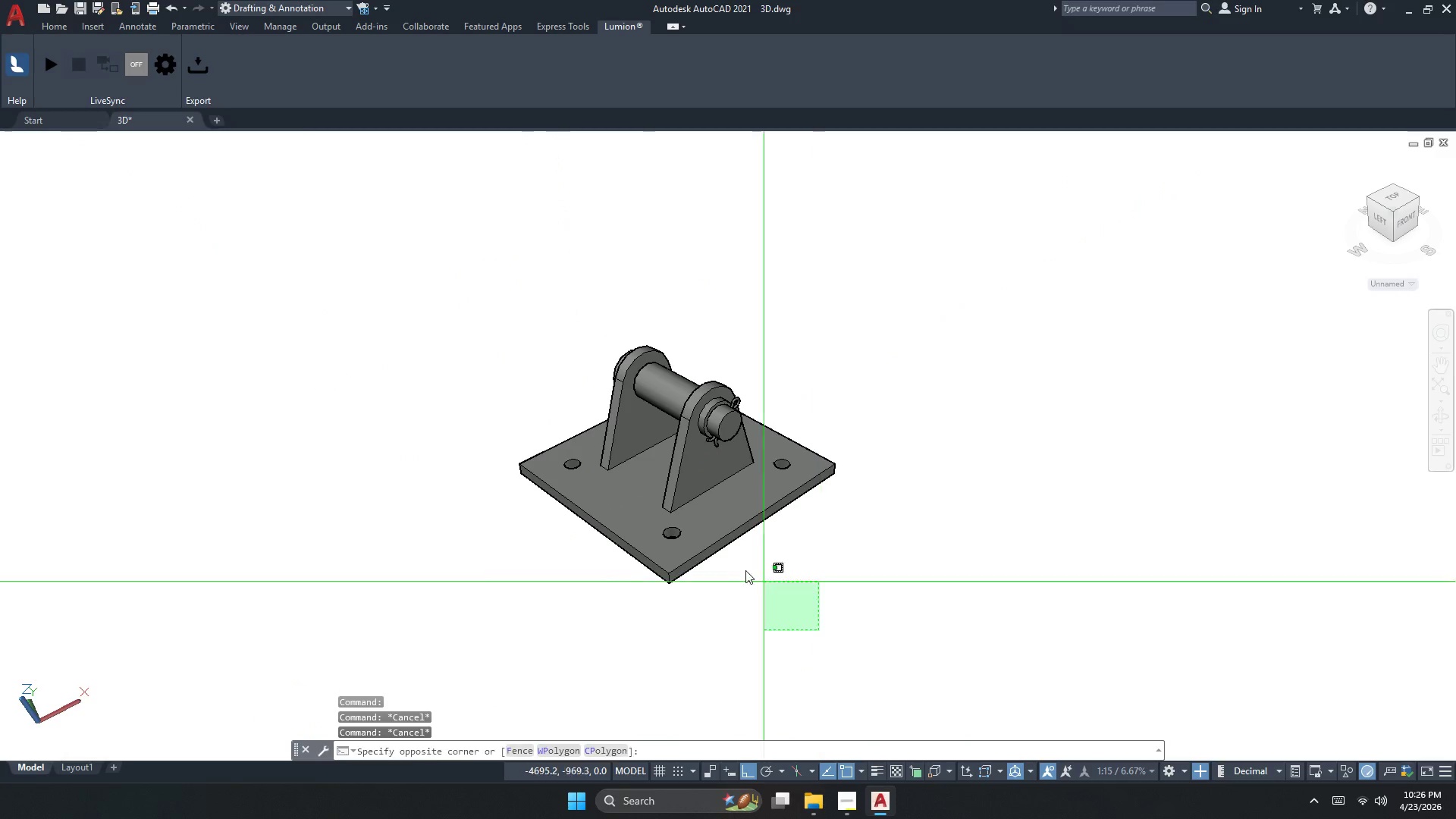 
double_click([575, 437])
 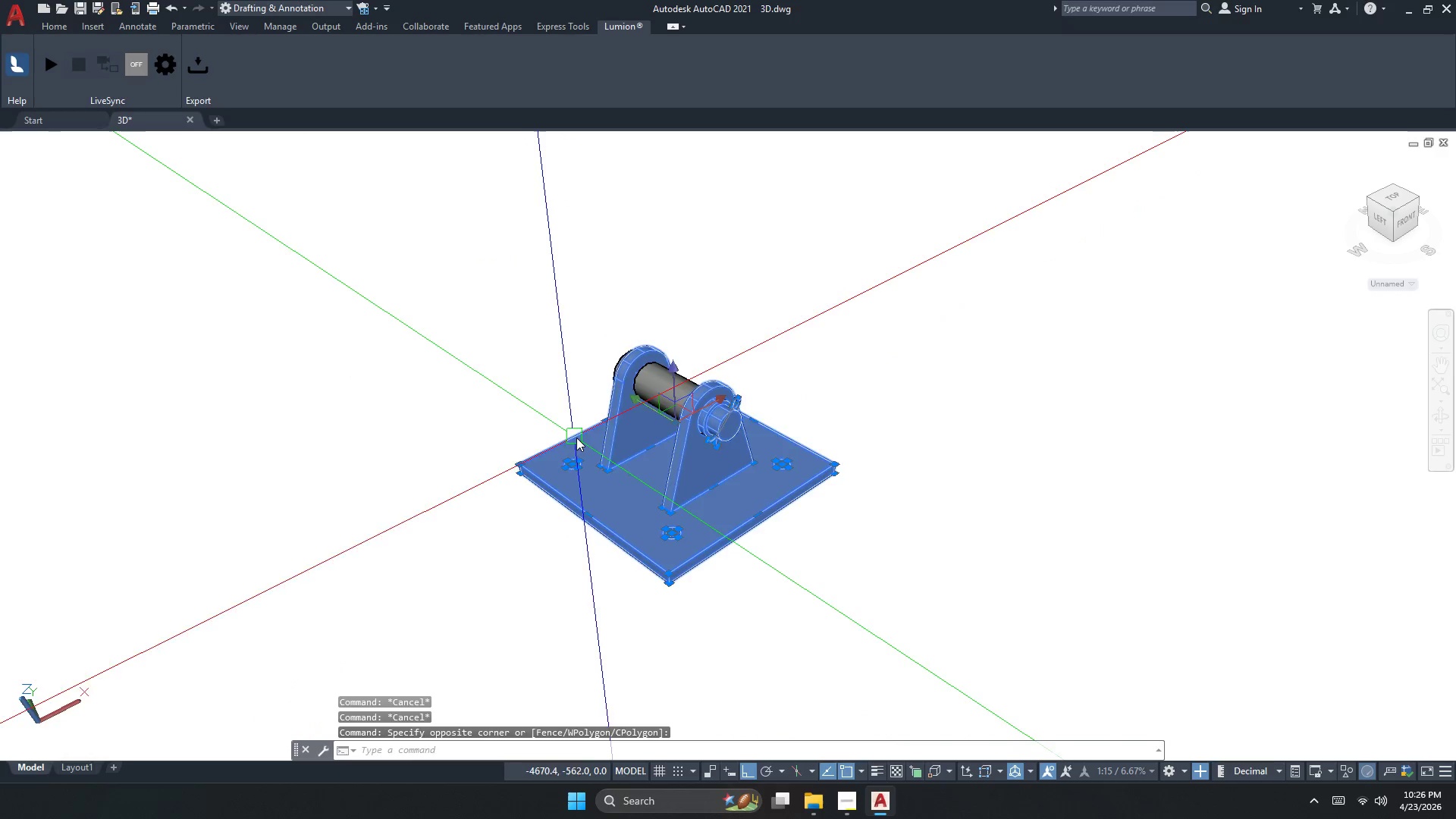 
key(Escape)
key(Escape)
key(Escape)
type(un)
 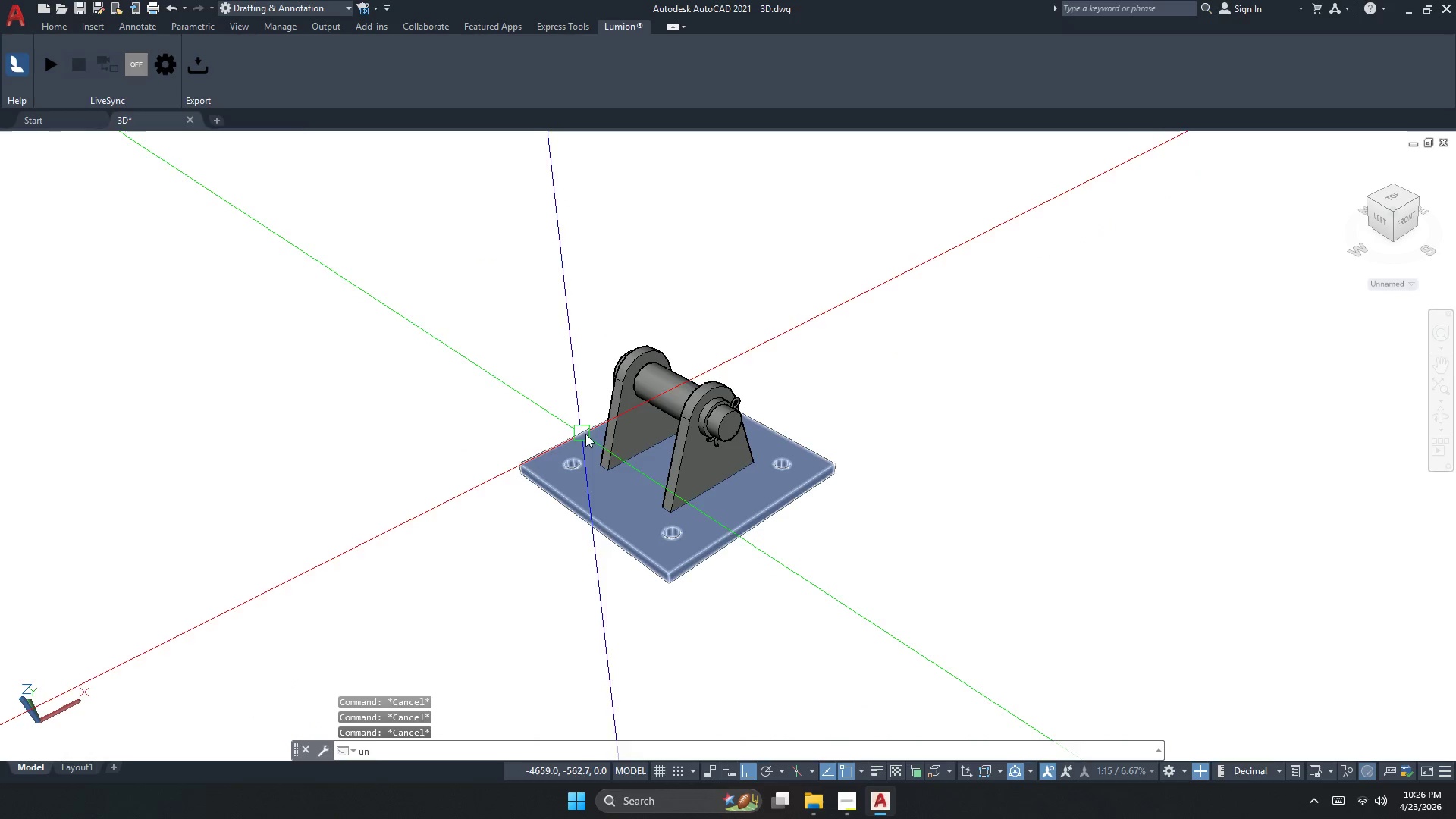 
key(I)
 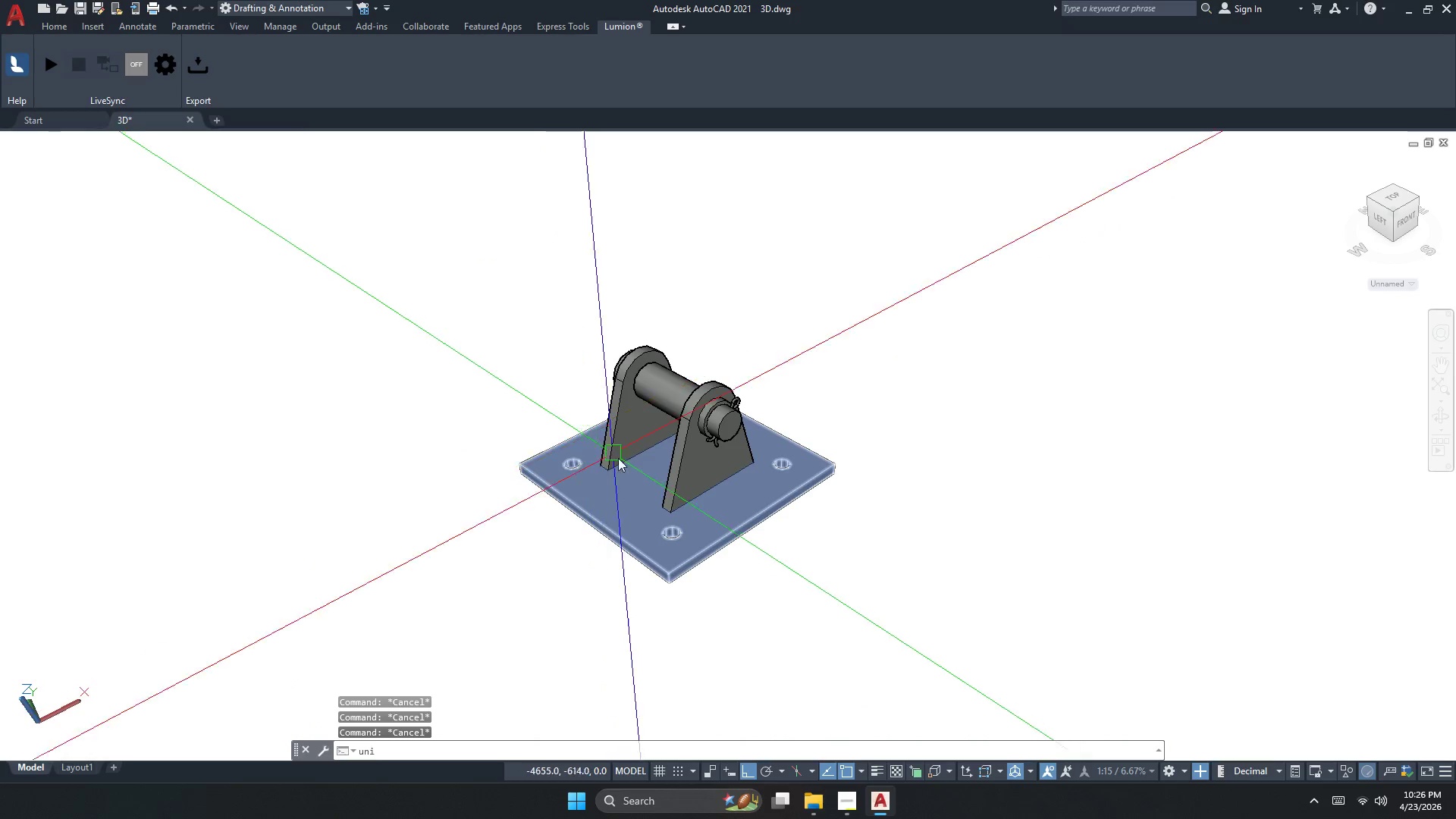 
key(Space)
 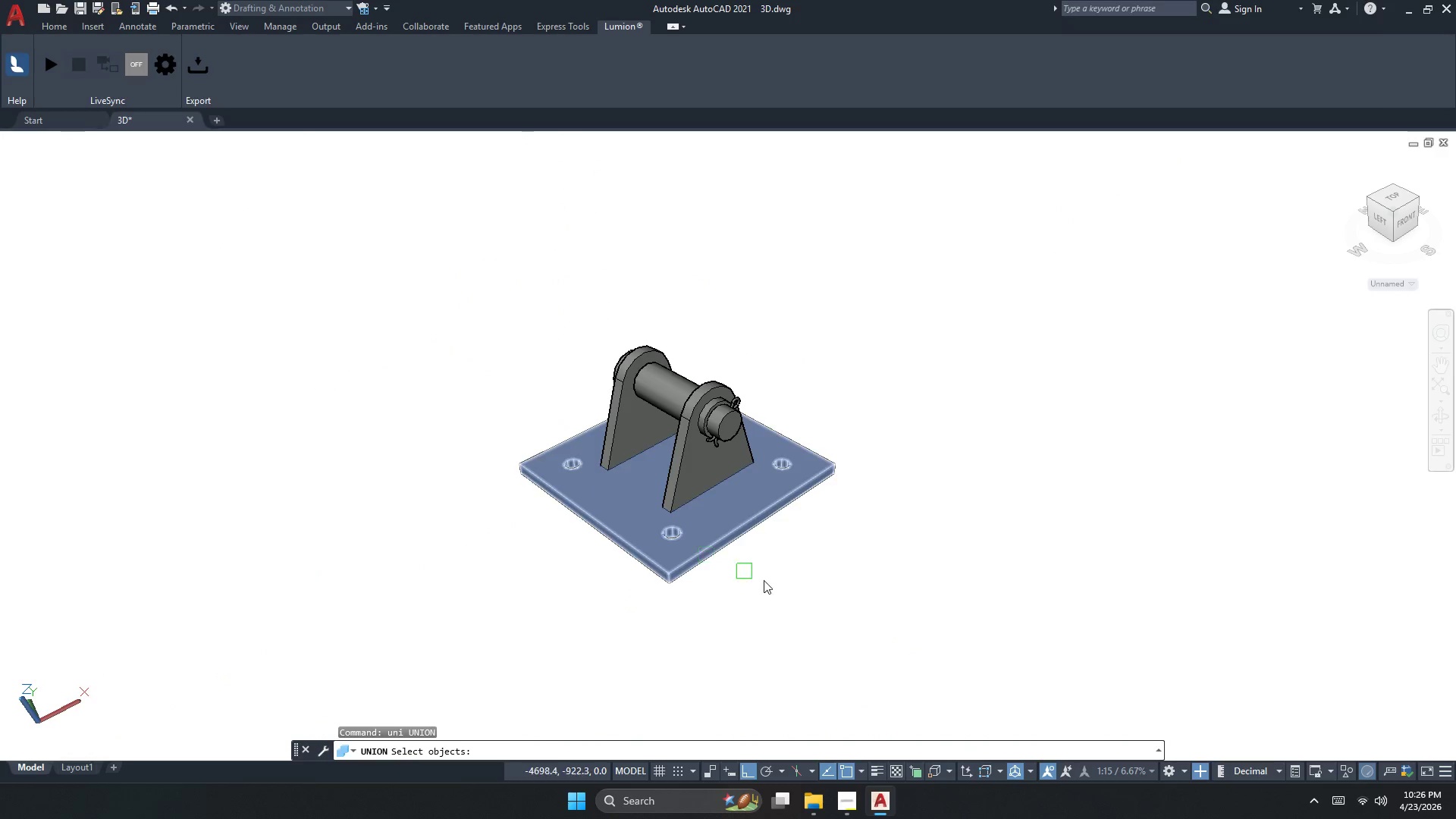 
left_click_drag(start_coordinate=[765, 583], to_coordinate=[746, 566])
 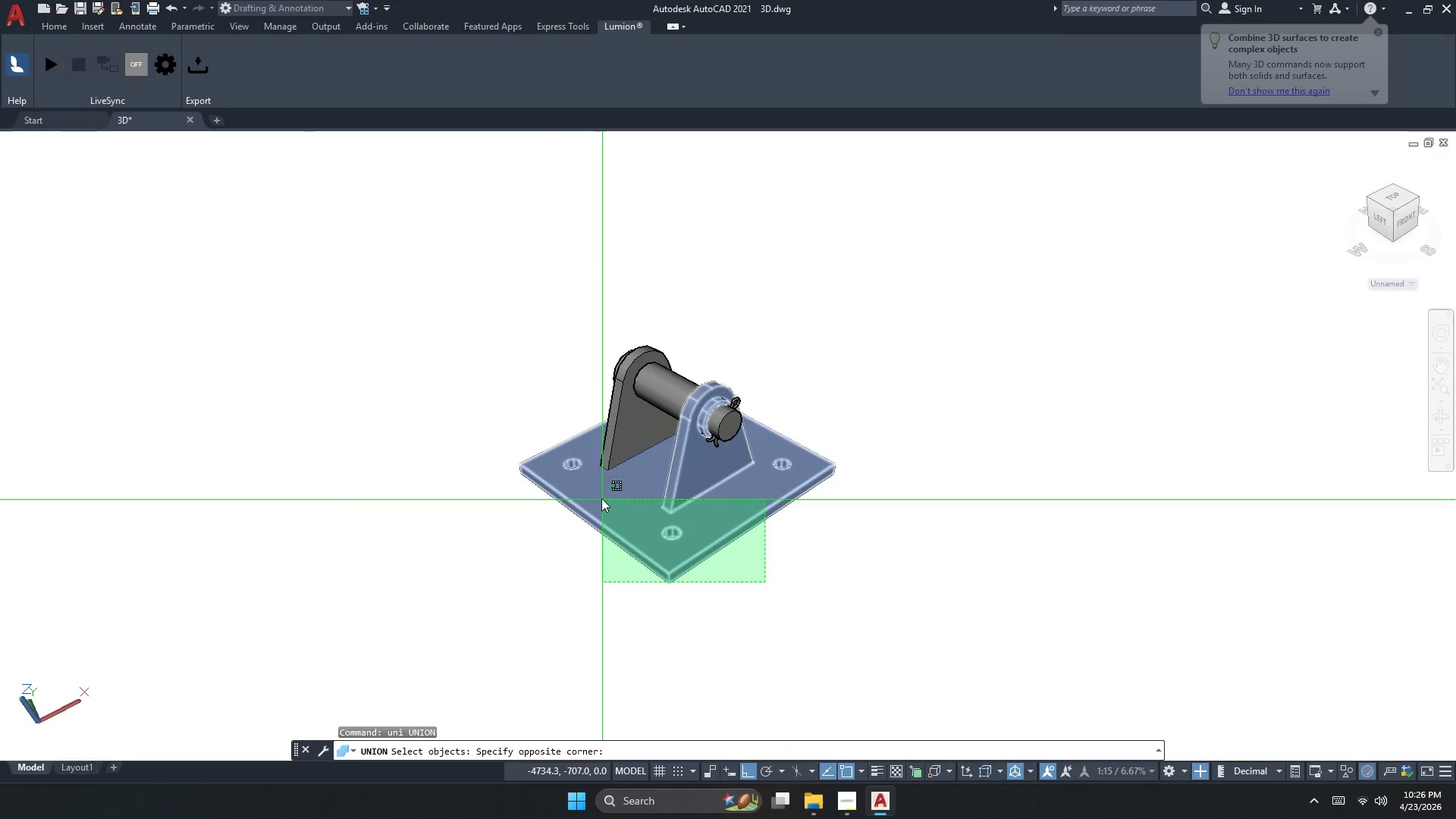 
double_click([598, 488])
 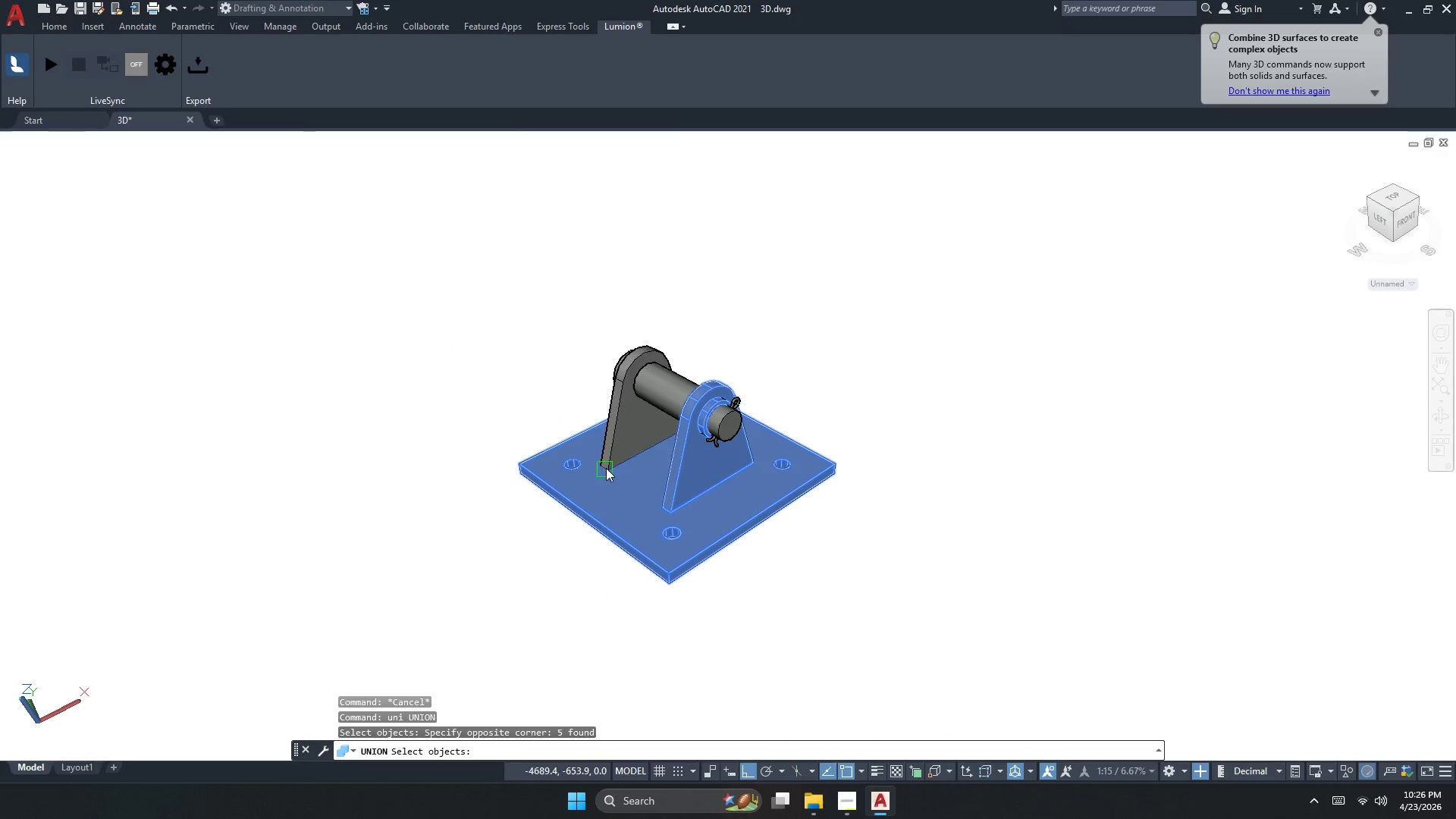 
triple_click([613, 451])
 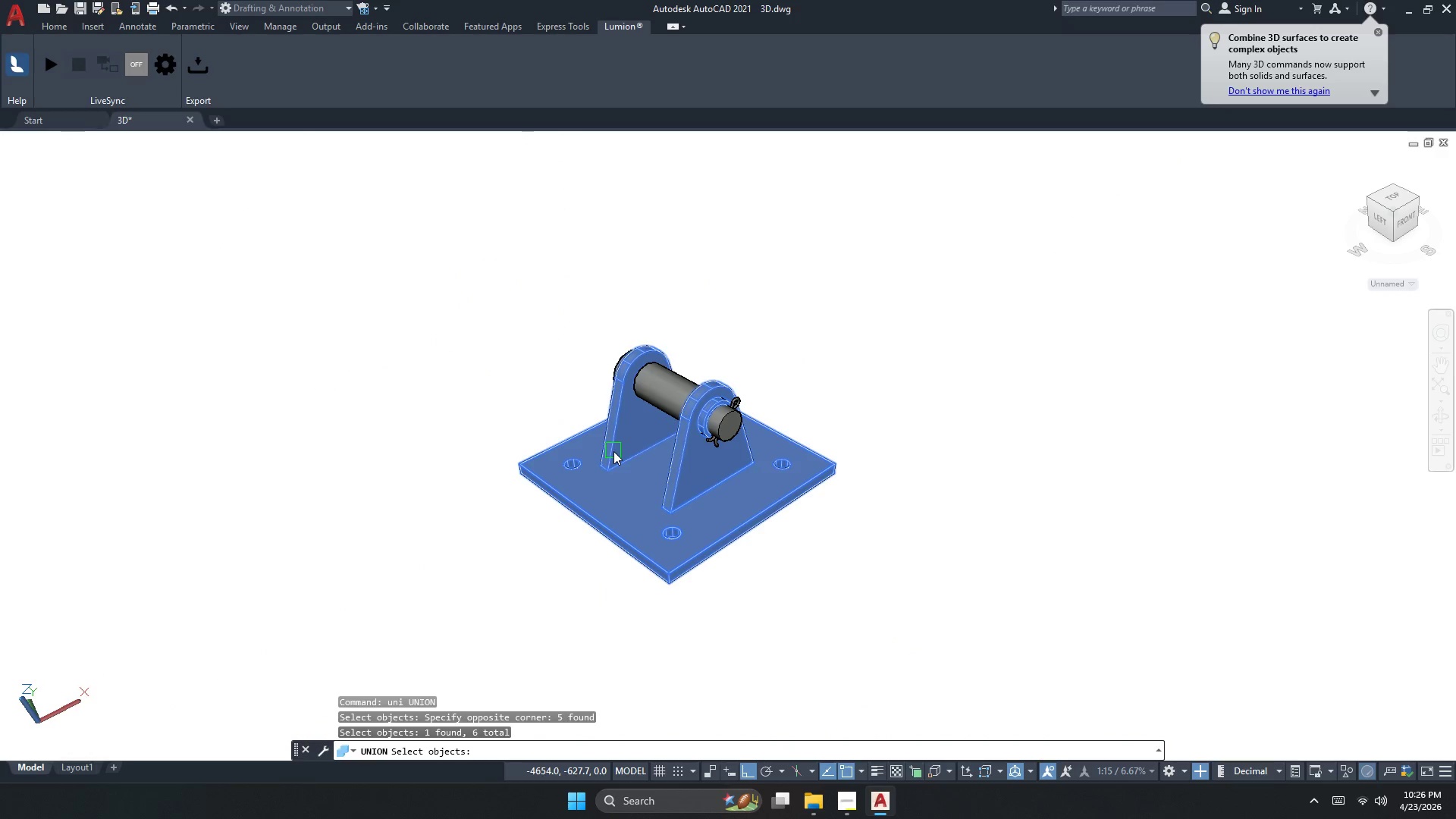 
key(Space)
 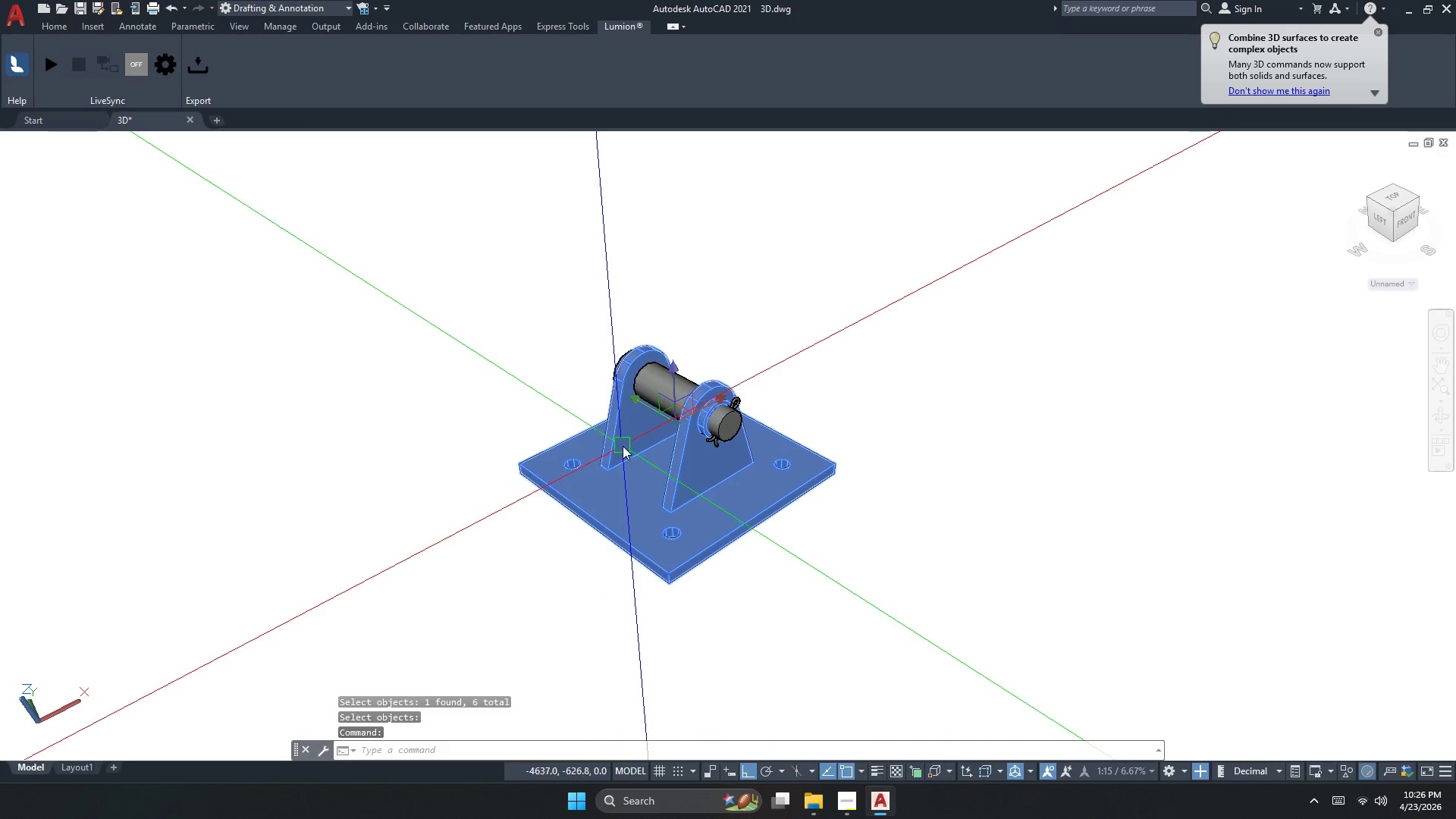 
key(Escape)
 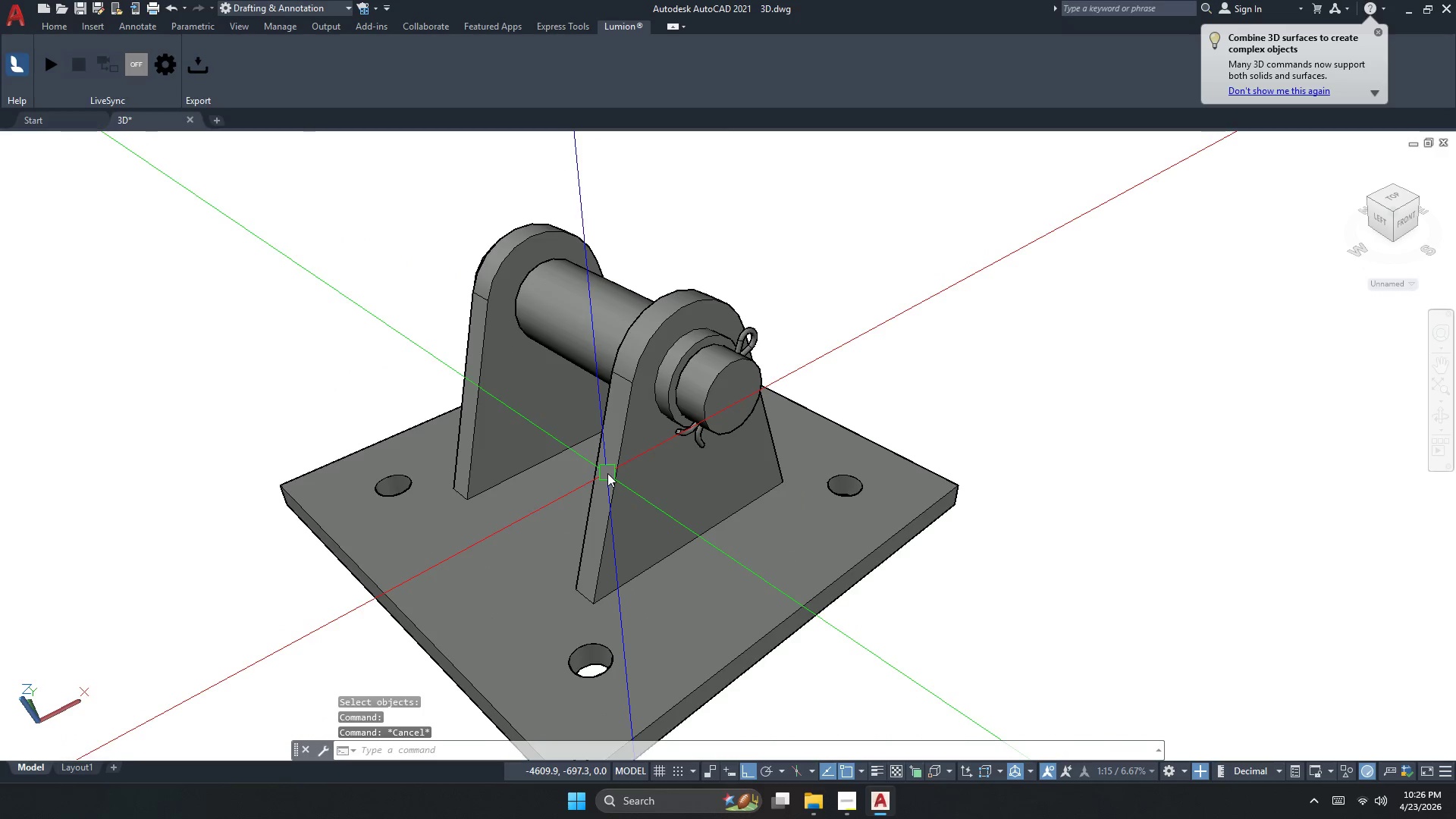 
key(Escape)
 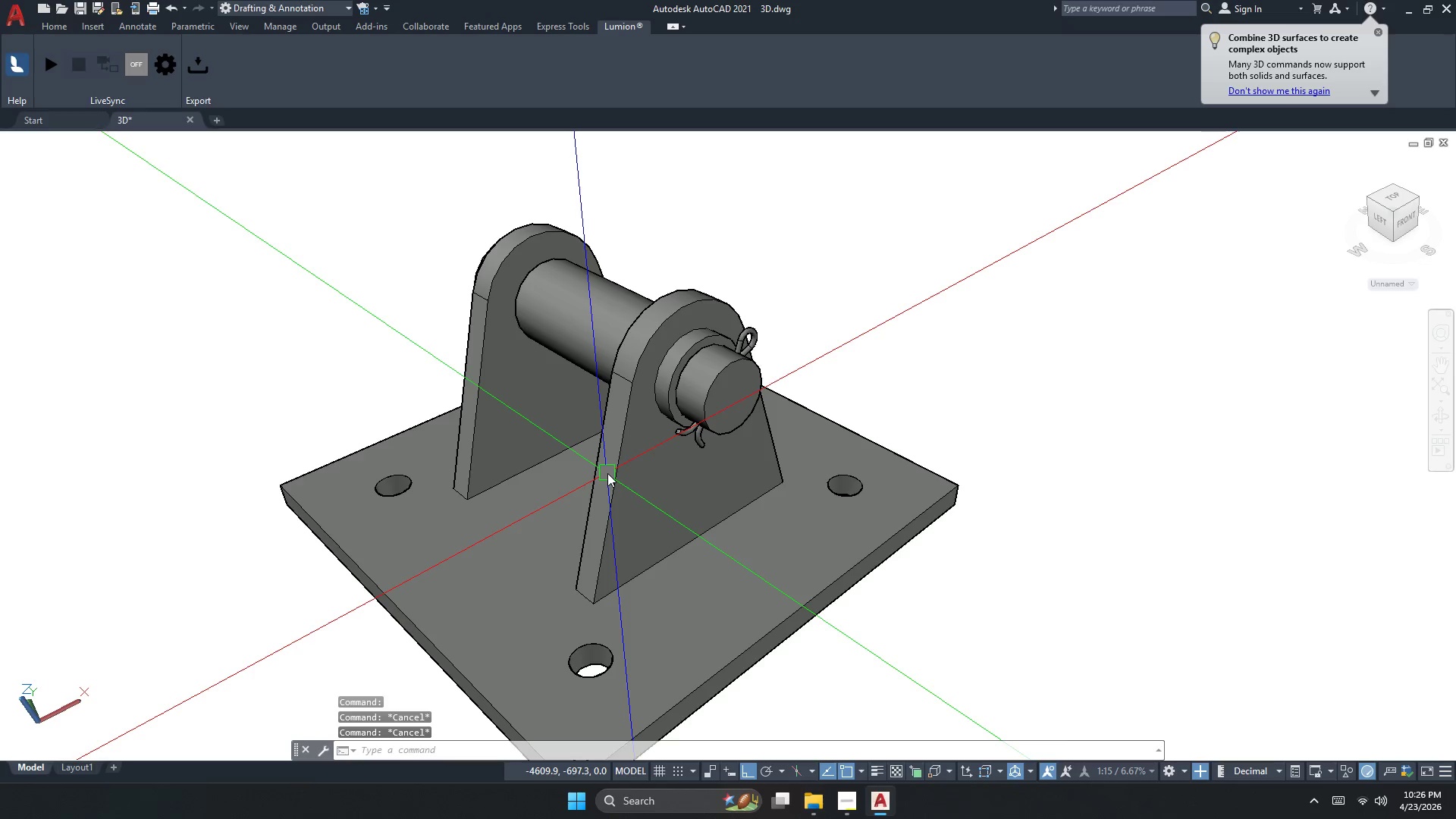 
scroll: coordinate [607, 473], scroll_direction: up, amount: 3.0
 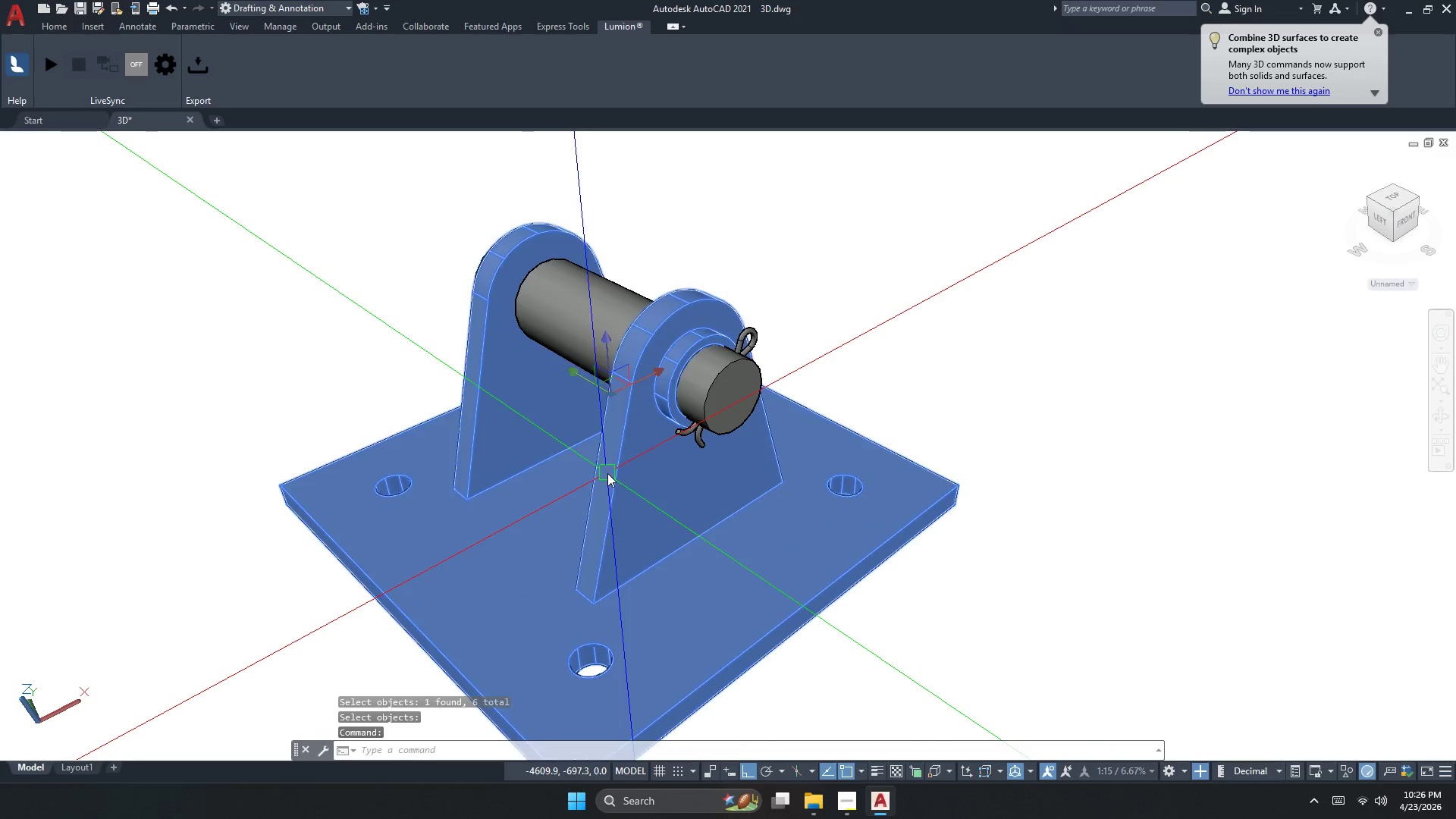 
key(Escape)
 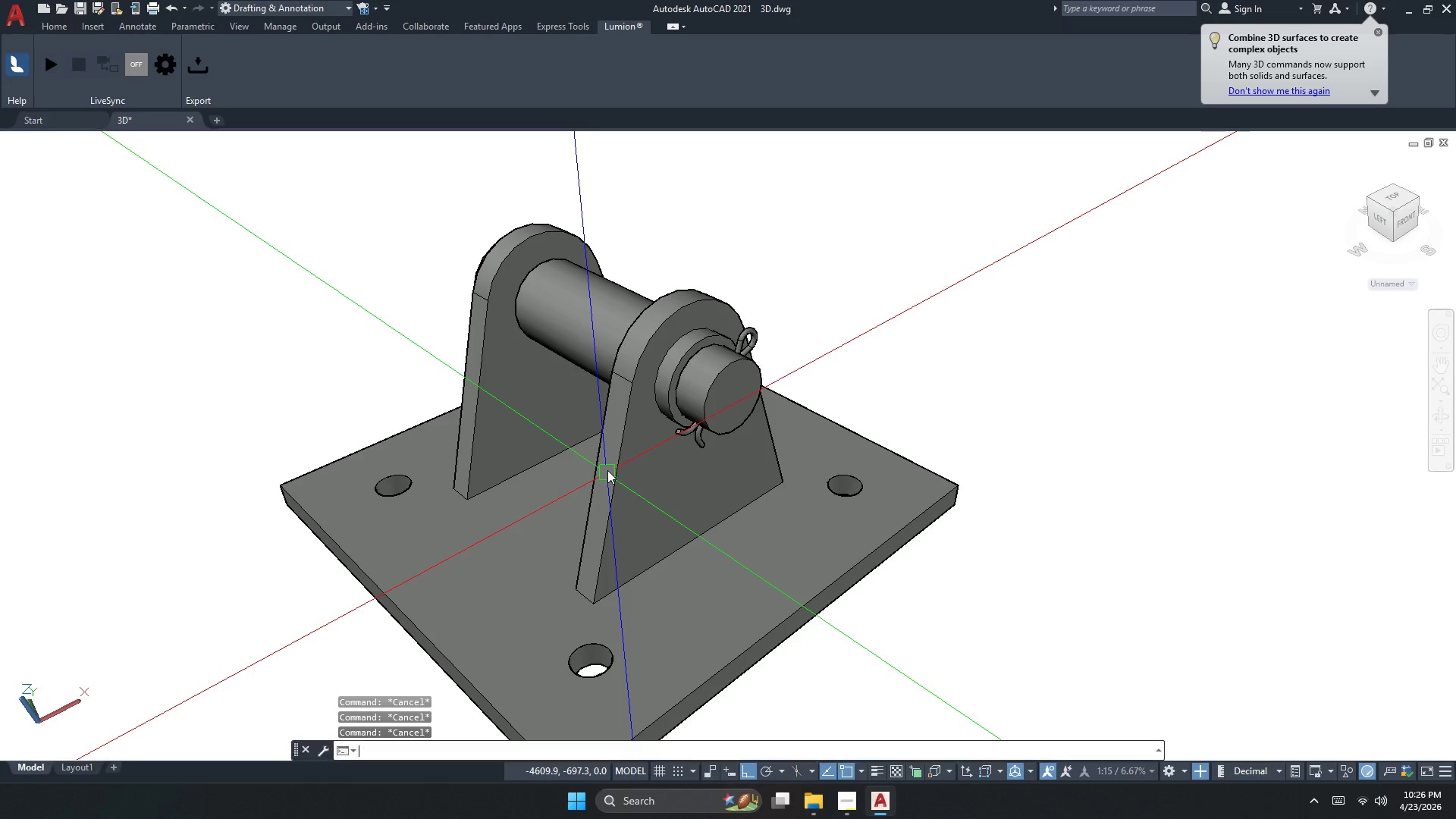 
key(F)
 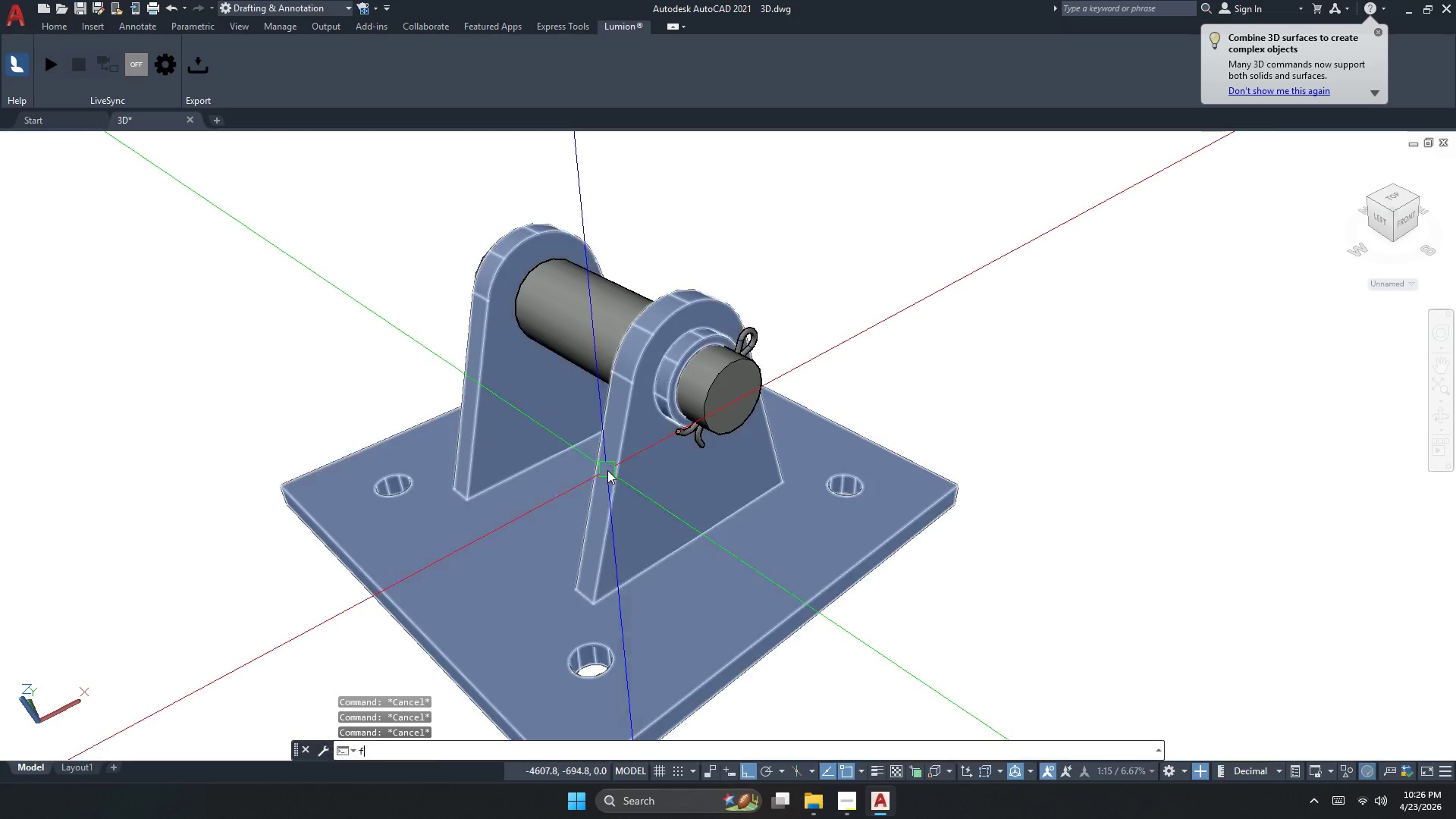 
key(Space)
 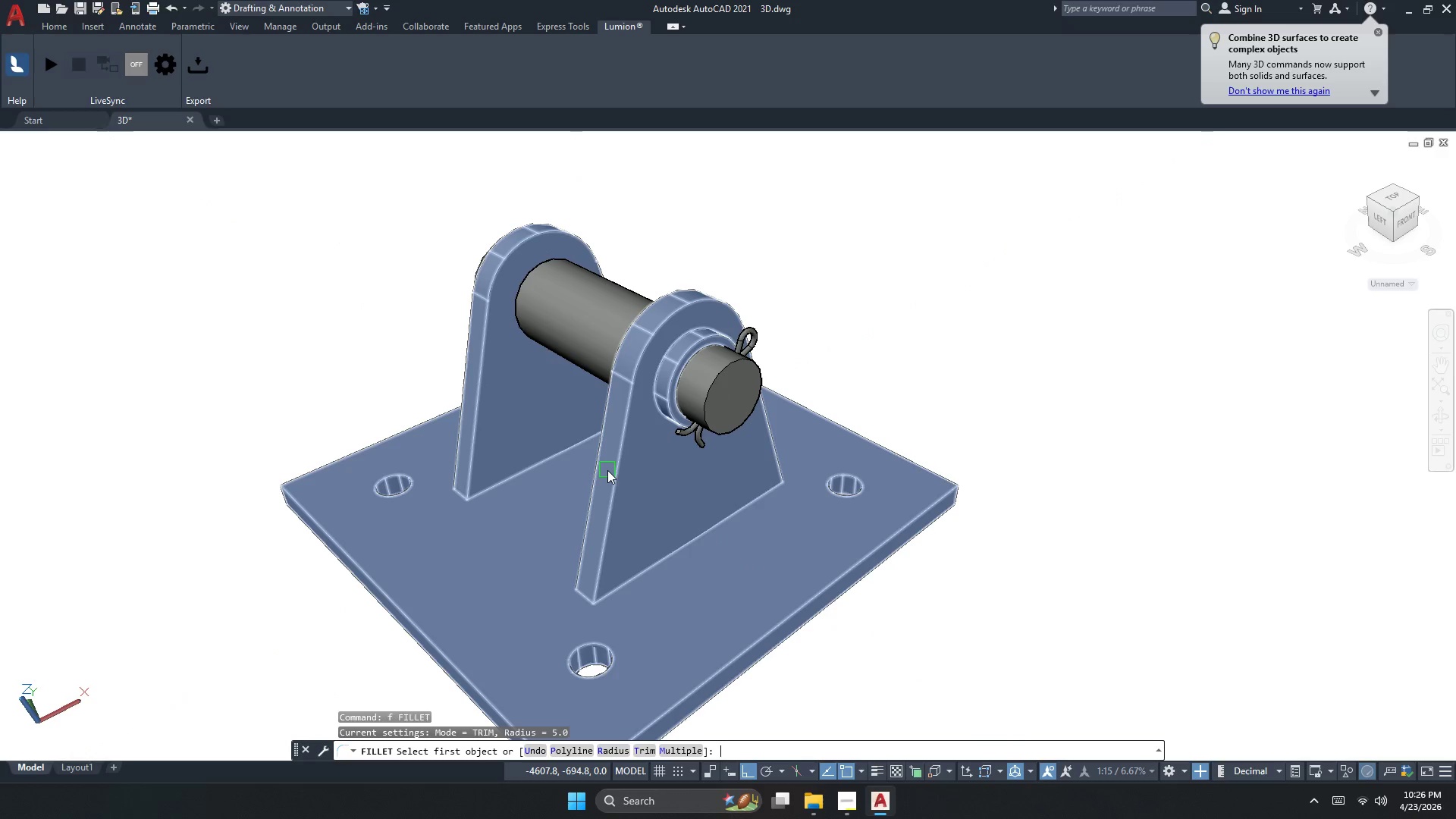 
key(R)
 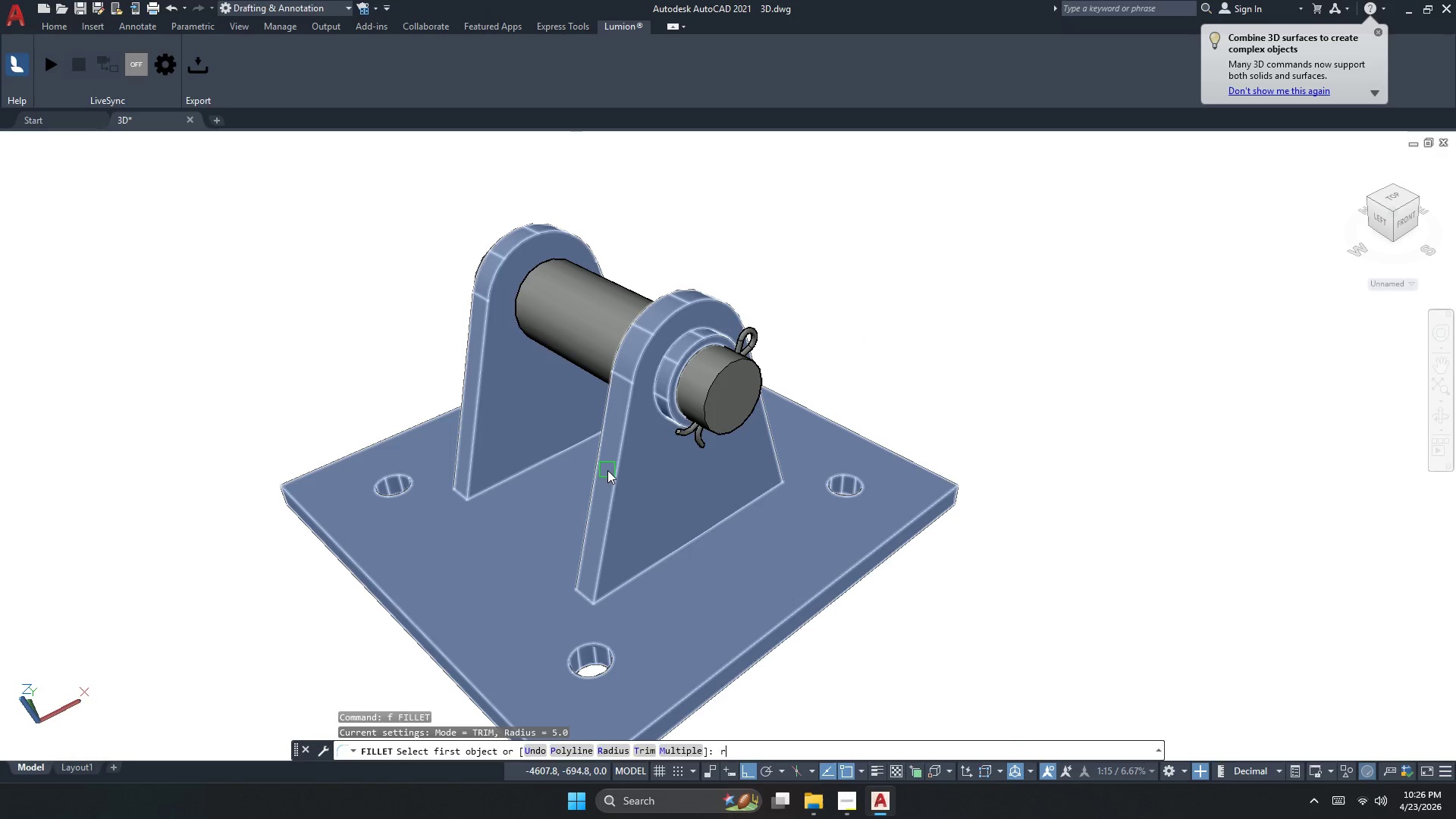 
key(Space)
 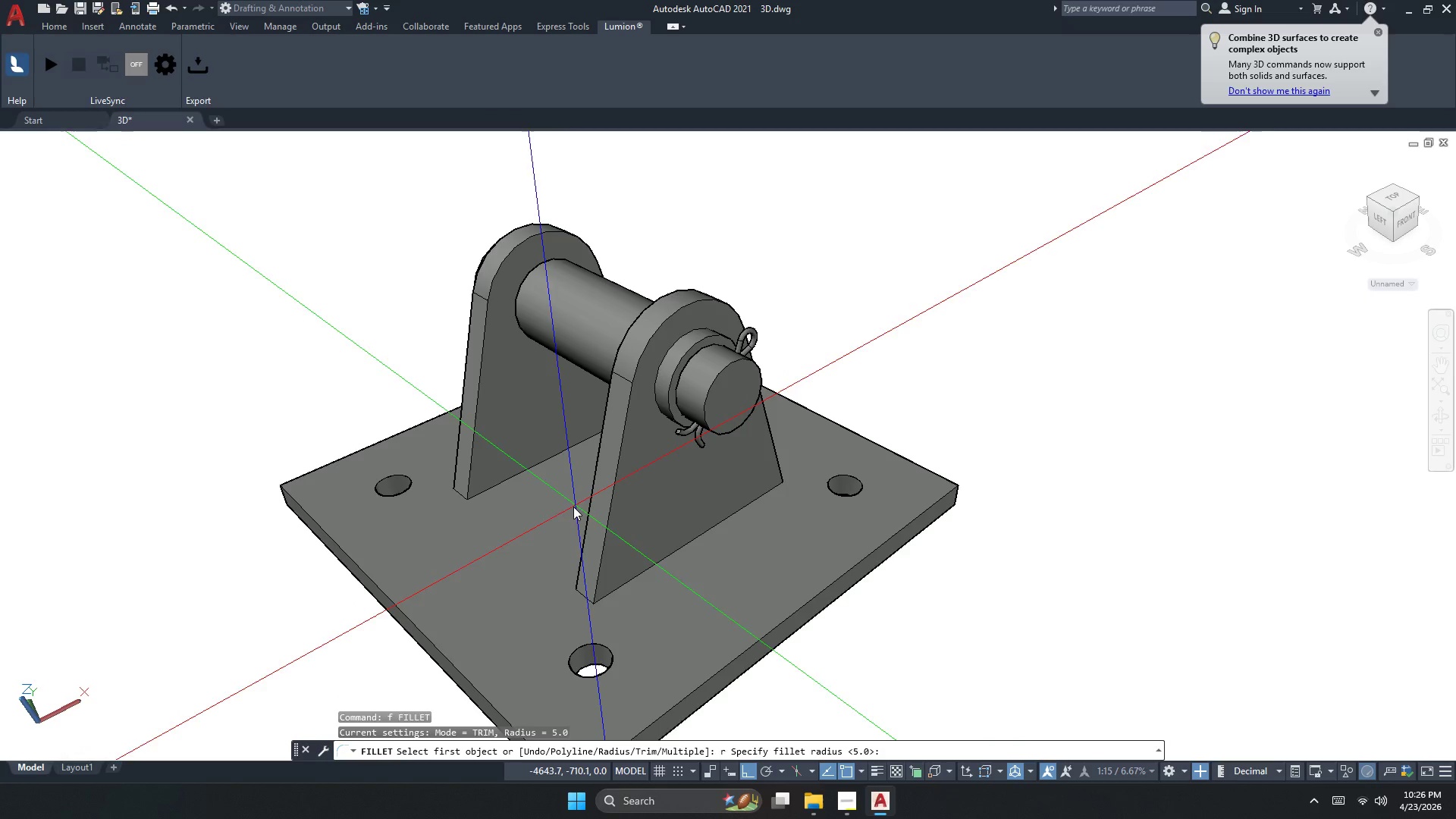 
key(Space)
 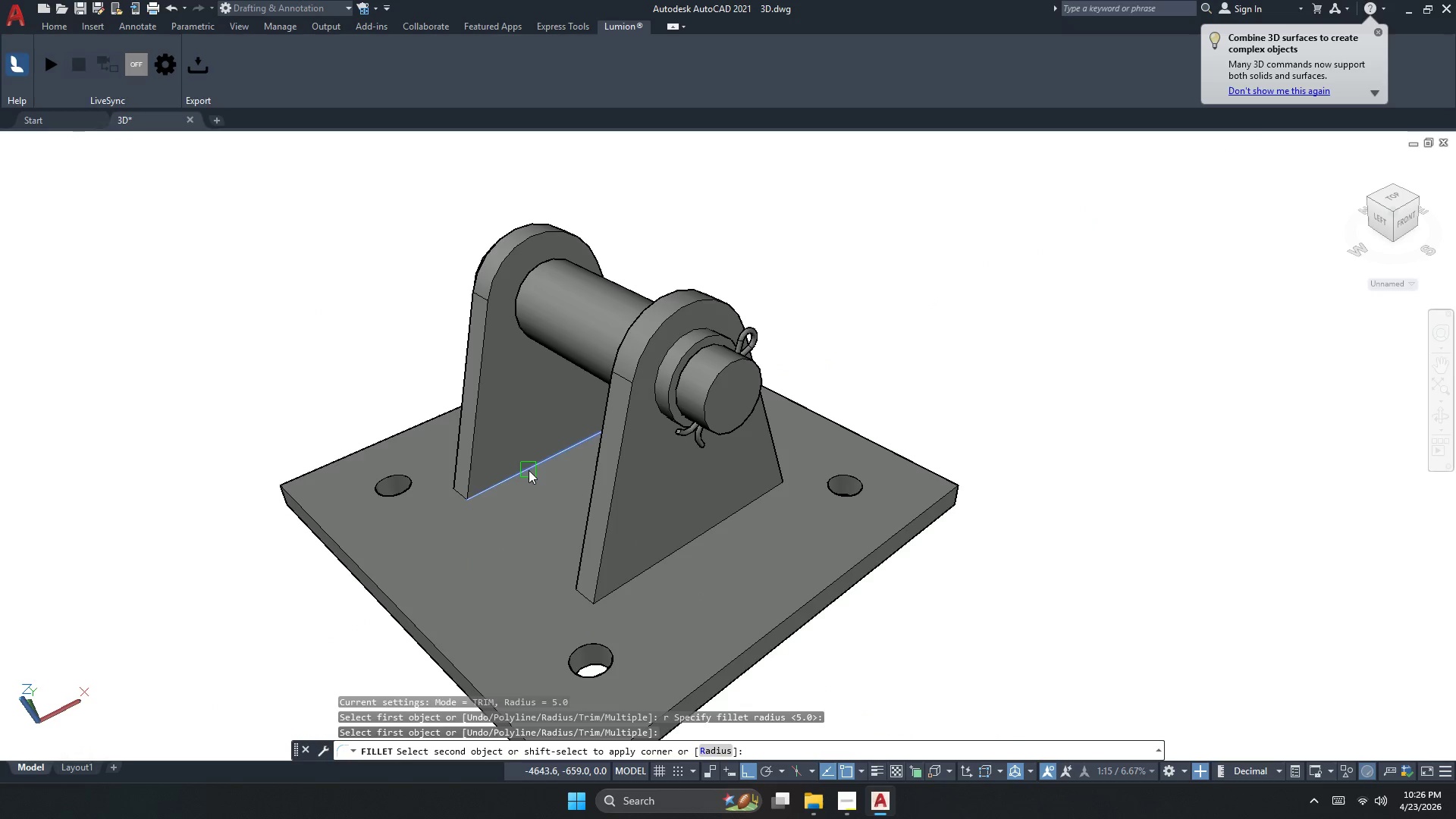 
key(Space)
 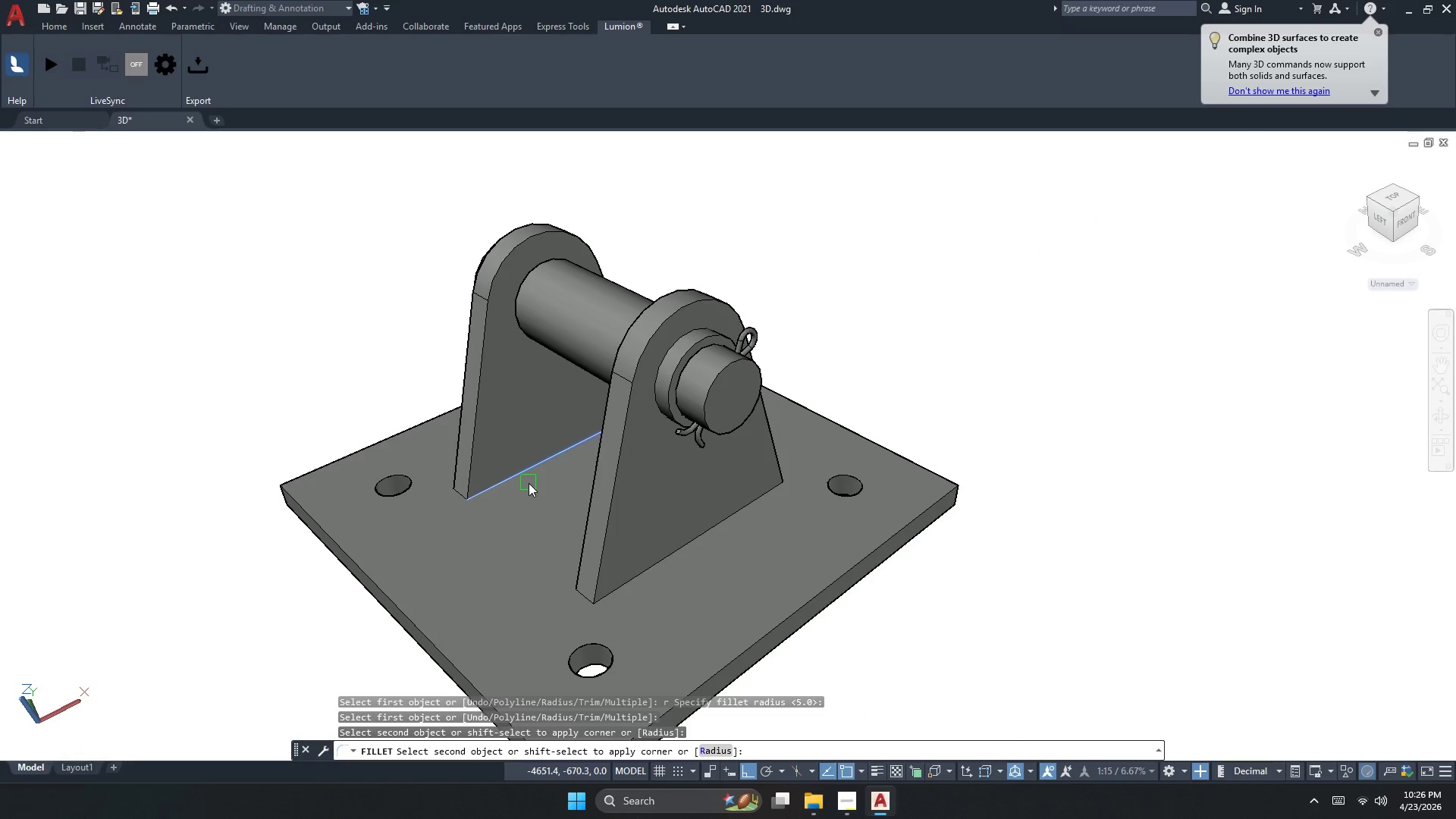 
key(Space)
 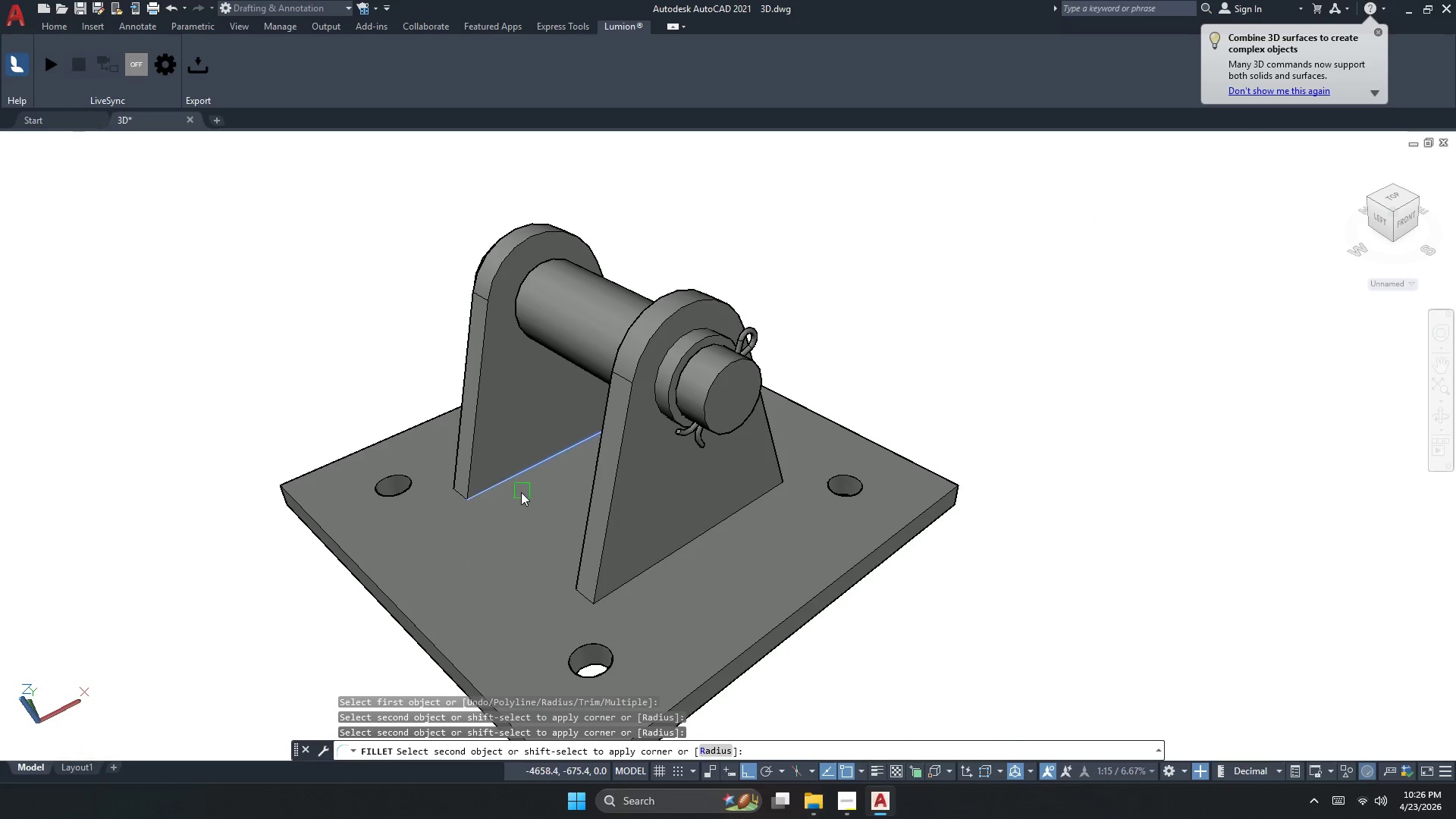 
key(Space)
 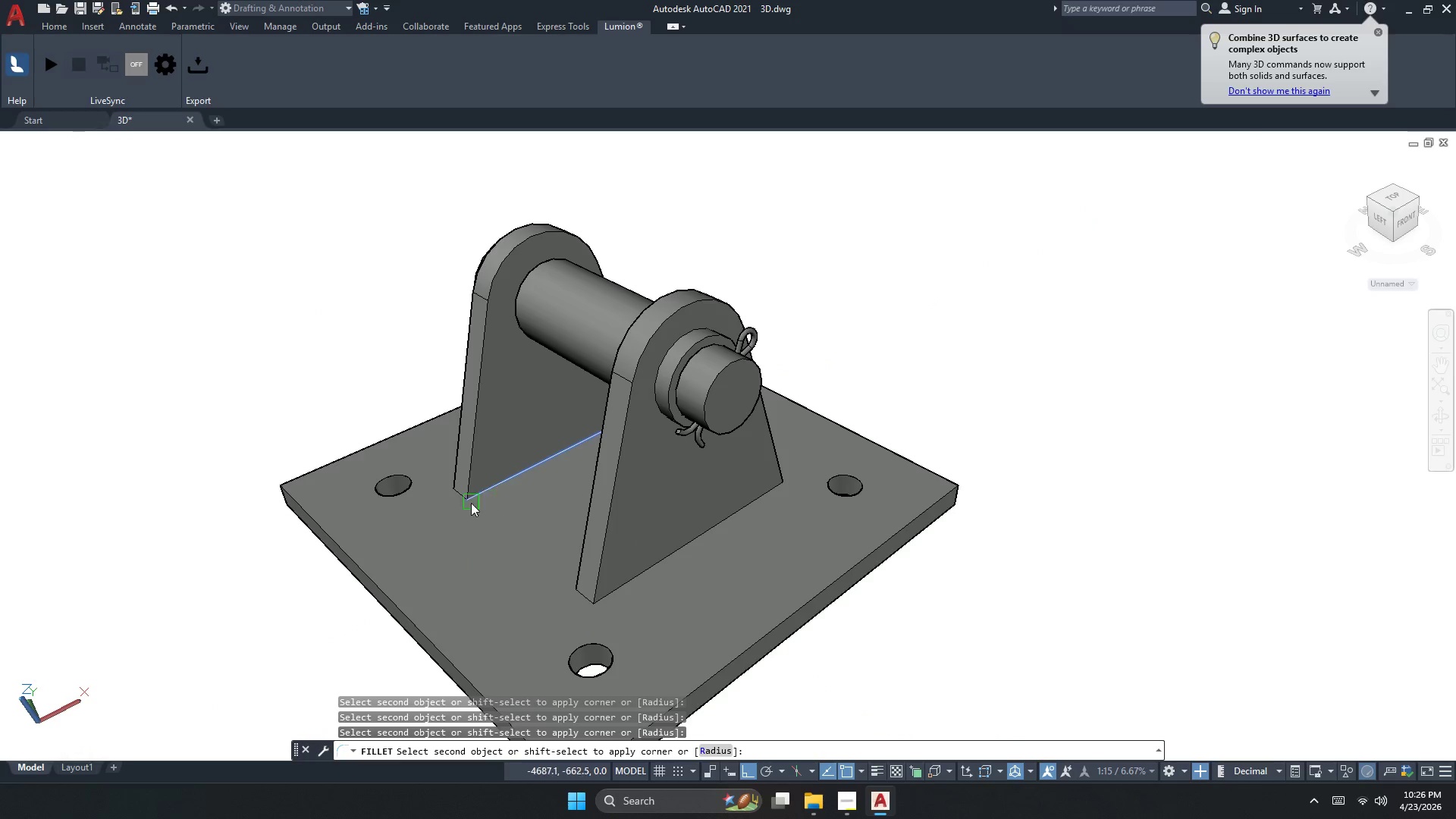 
key(Escape)
 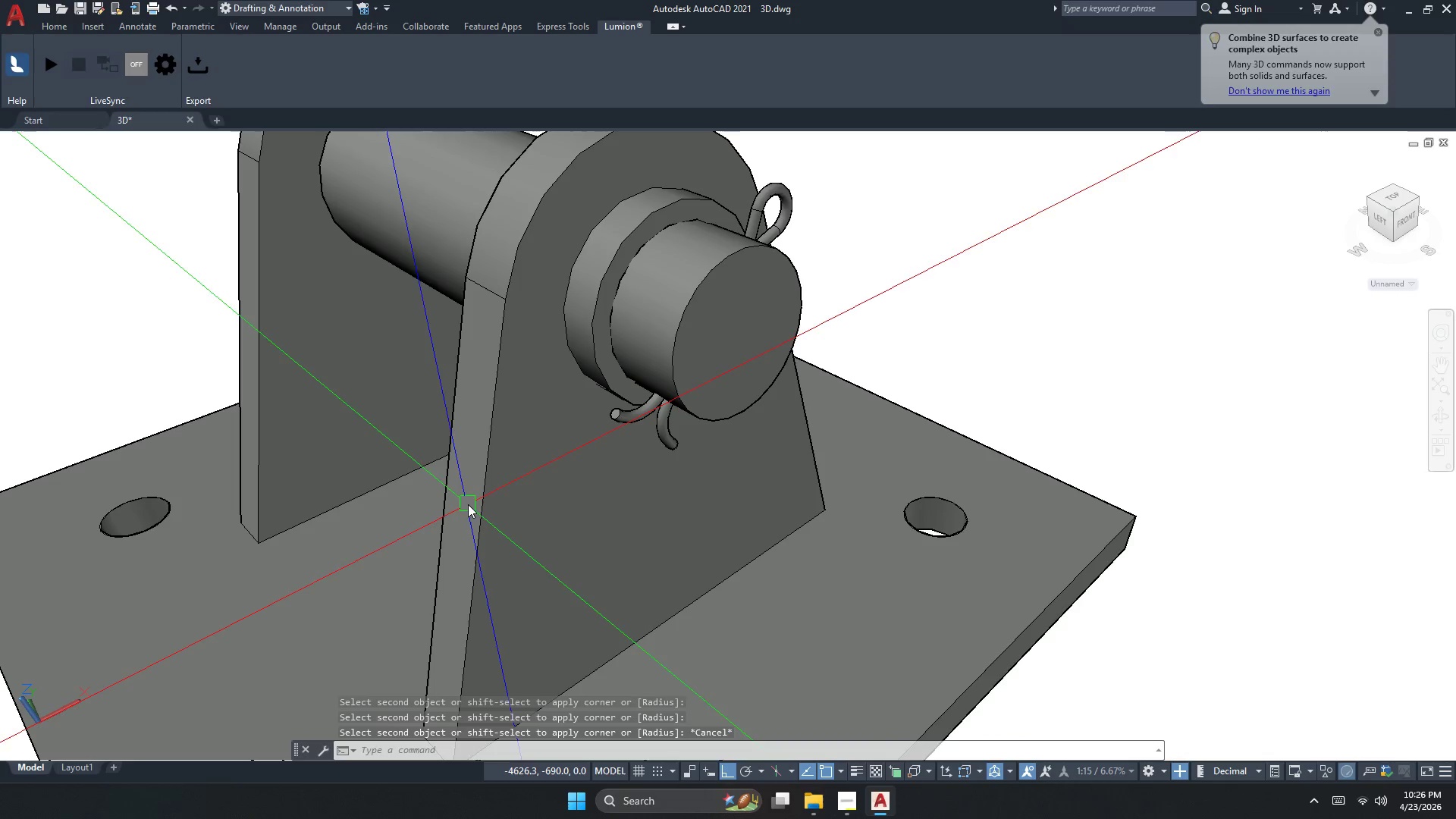 
key(Escape)
 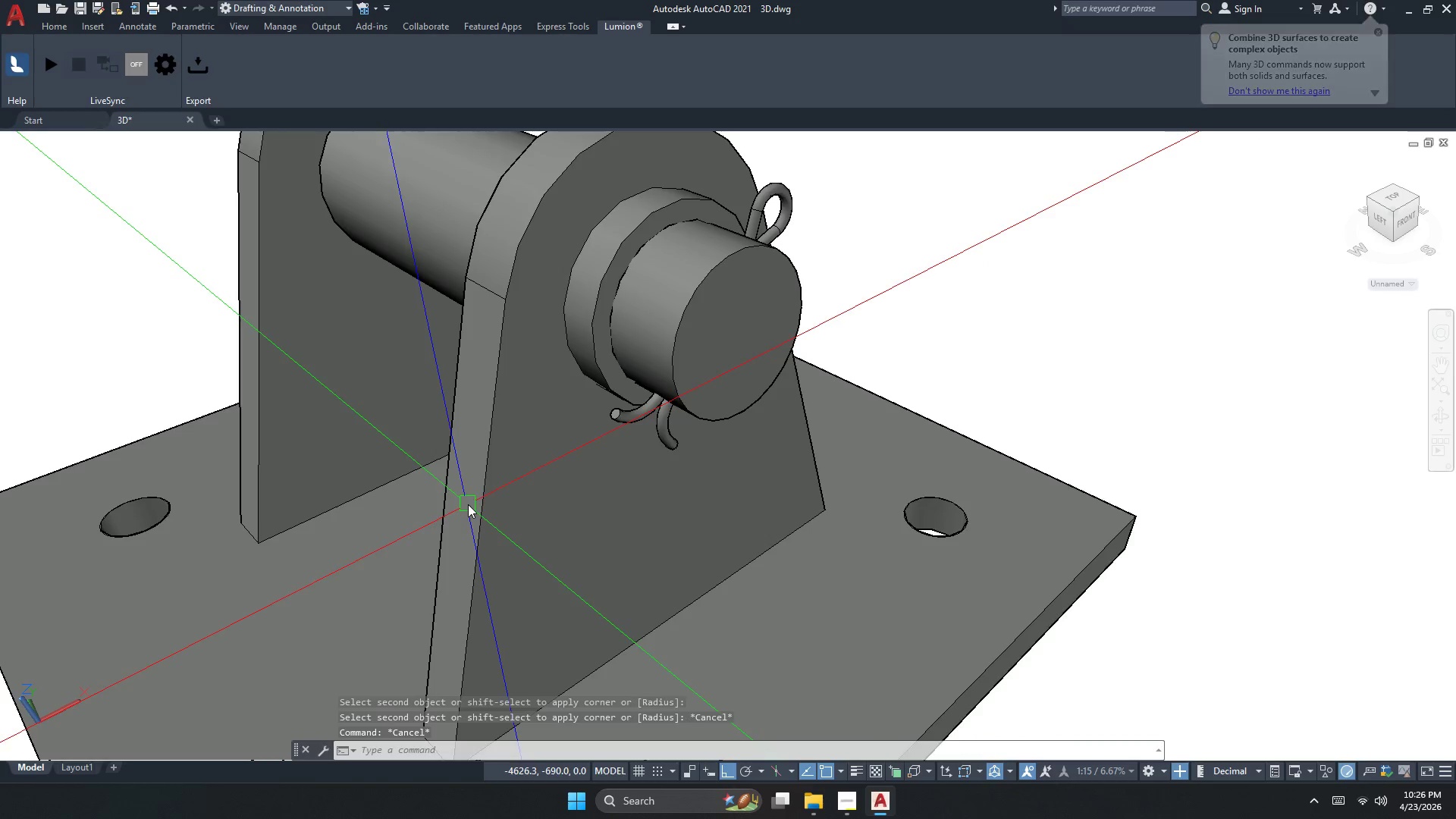 
scroll: coordinate [468, 504], scroll_direction: up, amount: 2.0
 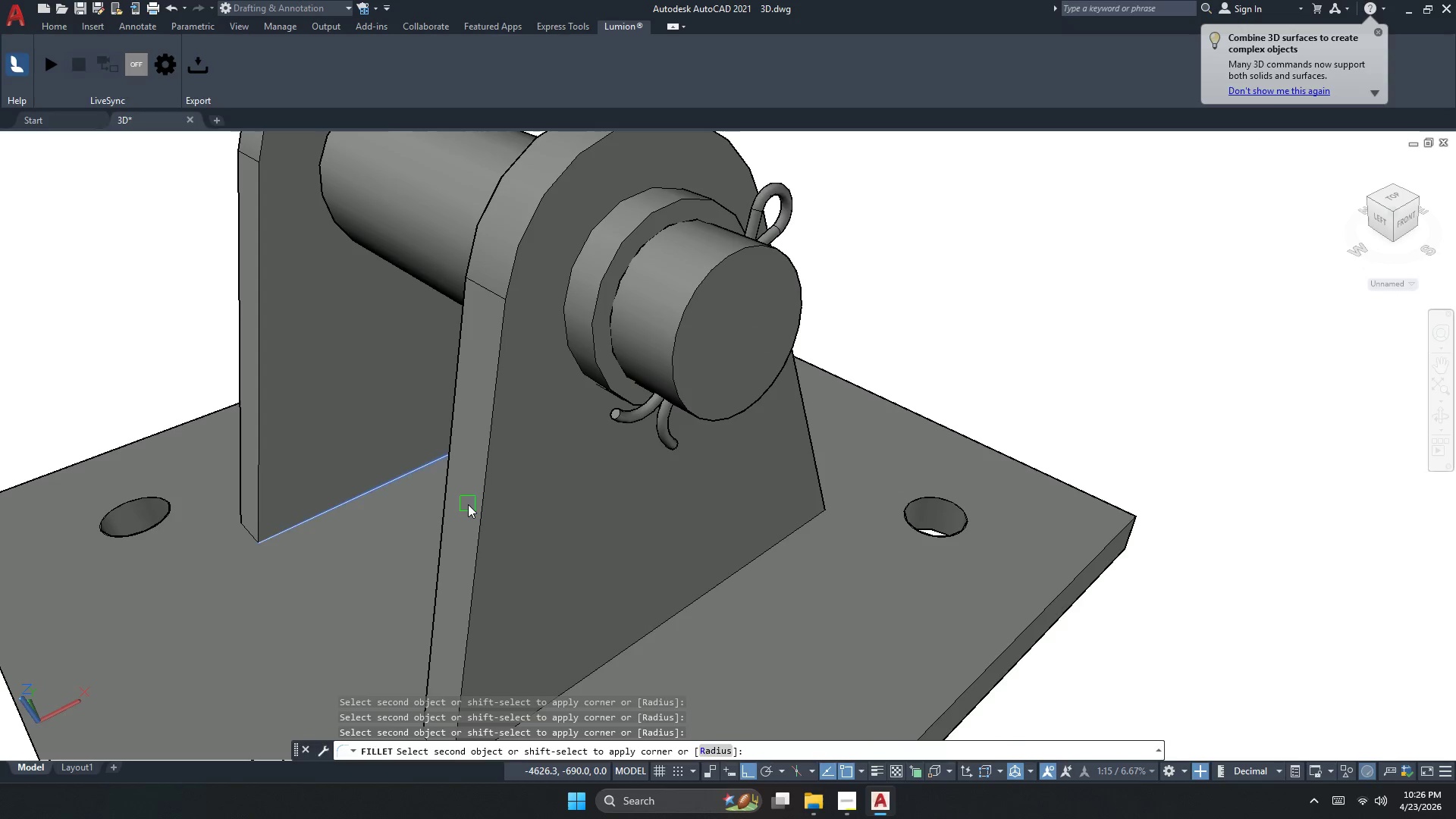 
key(Escape)
 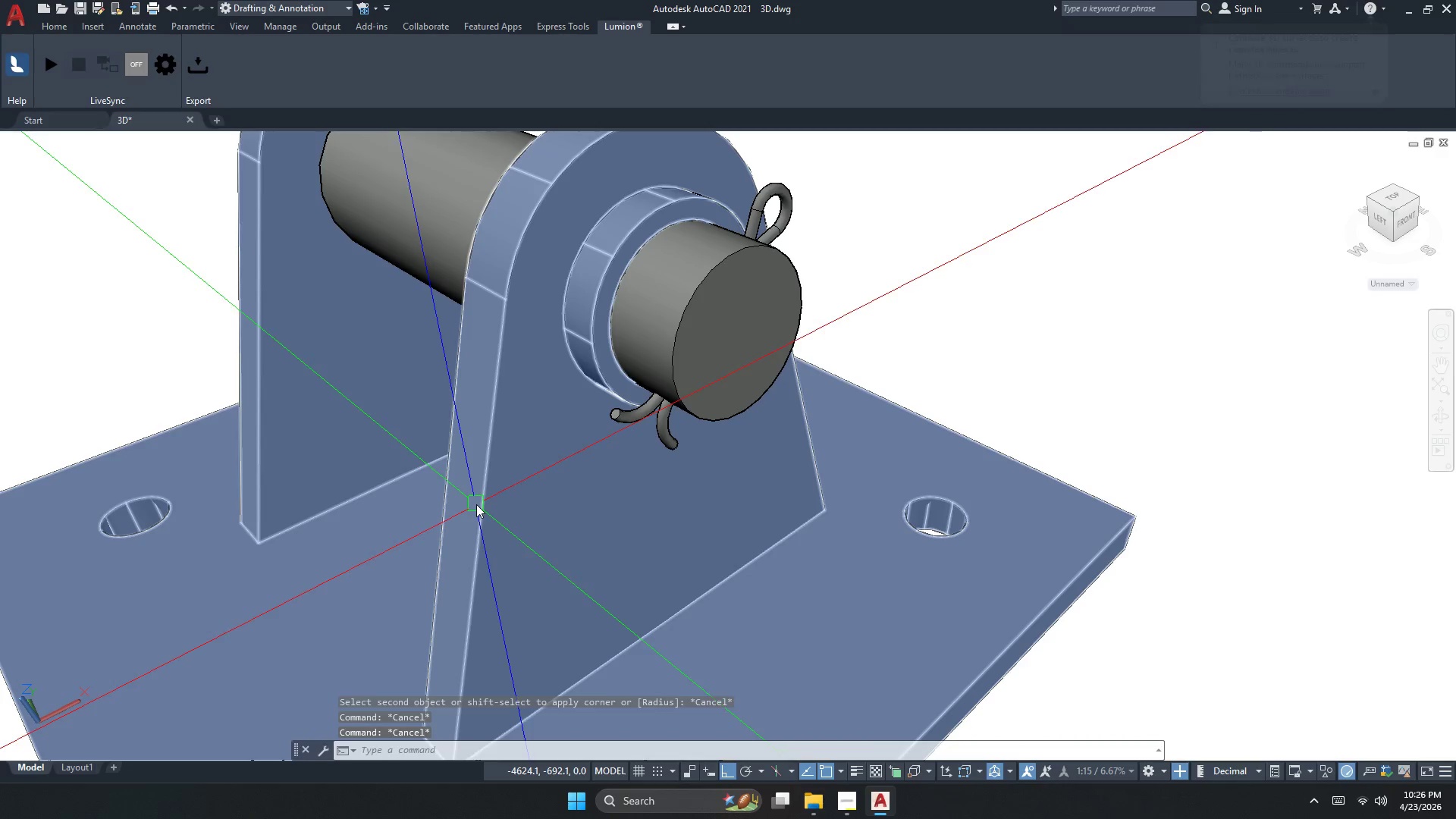 
key(Escape)
 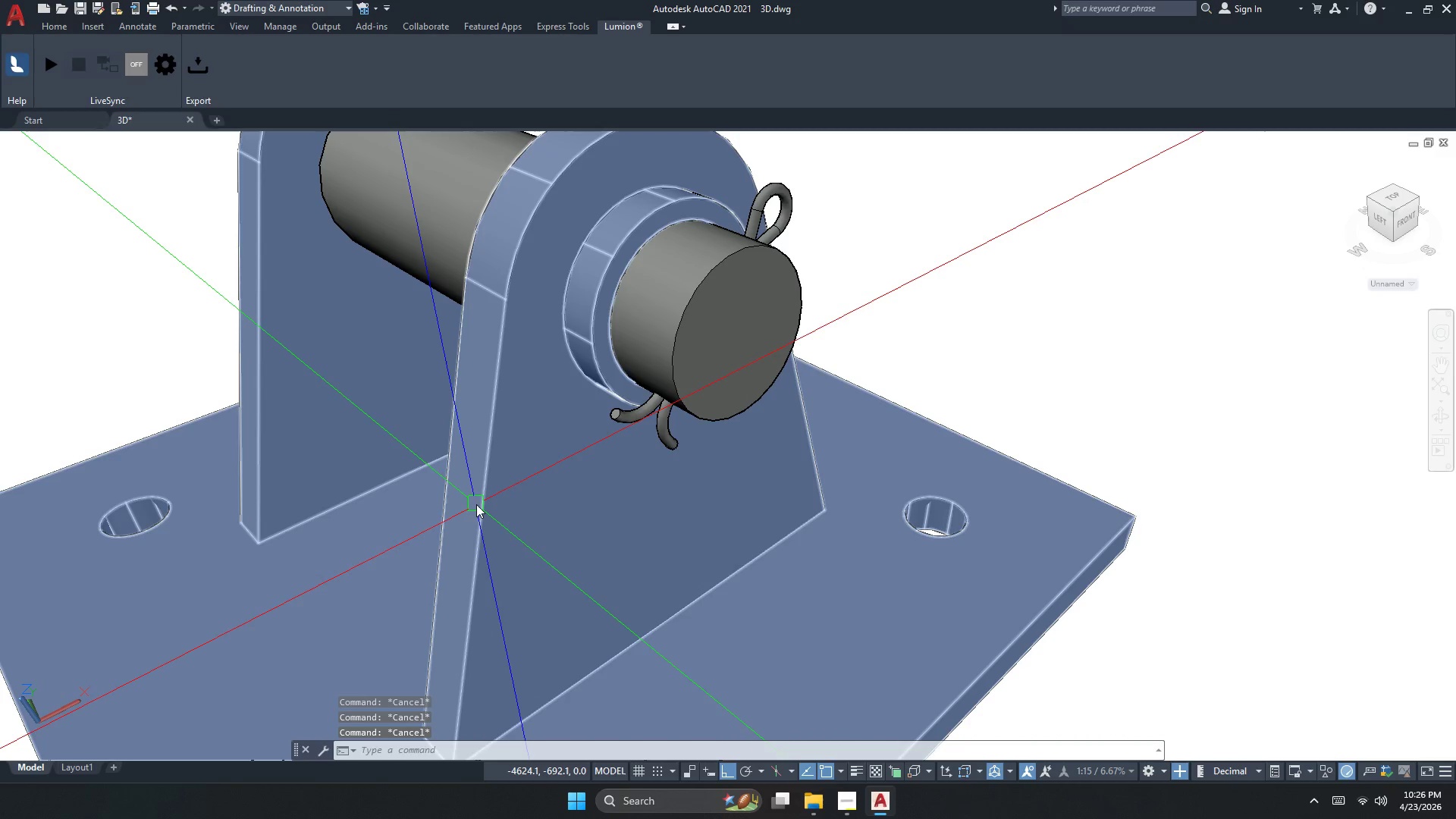 
key(D)
 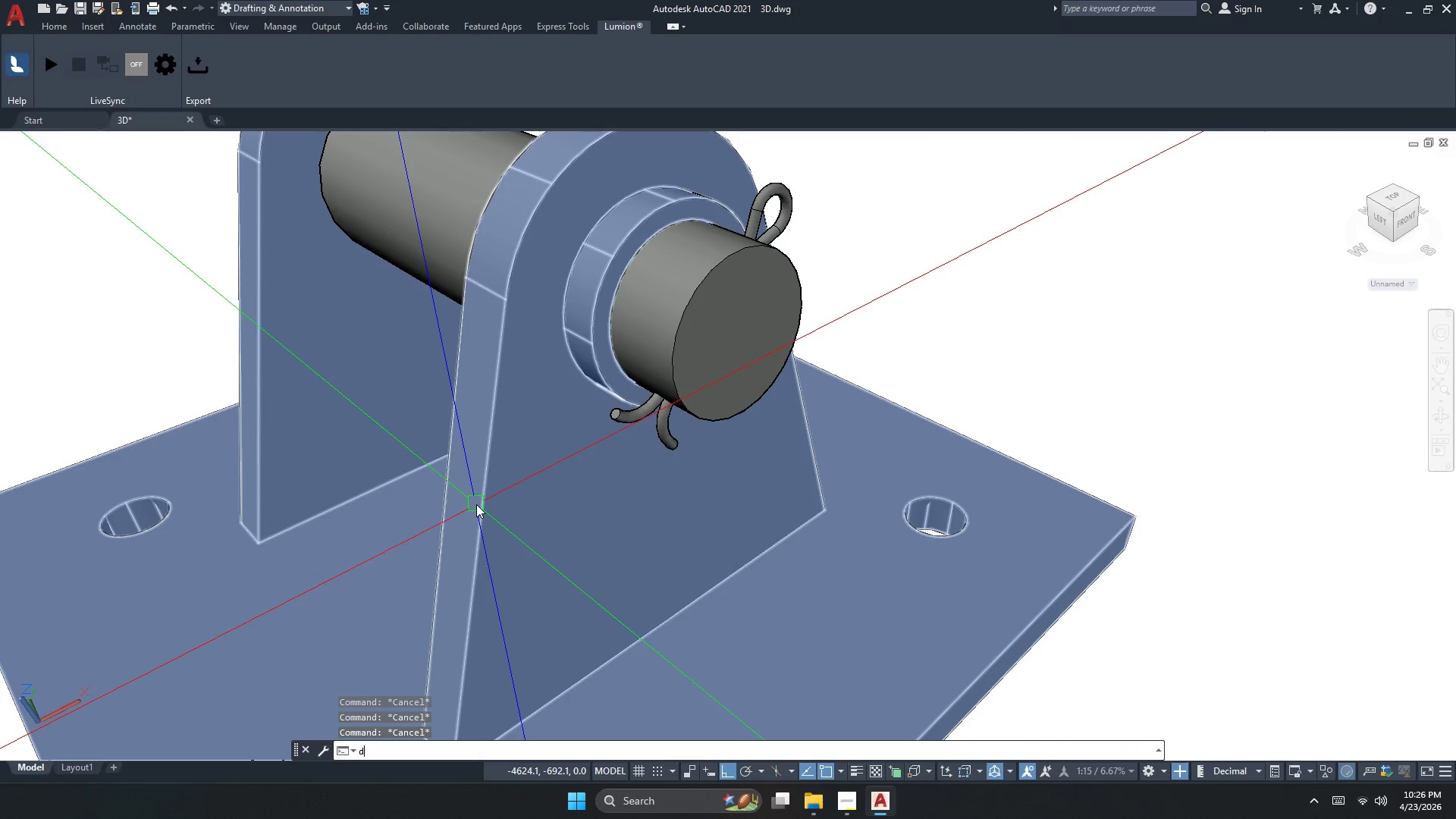 
key(Escape)
 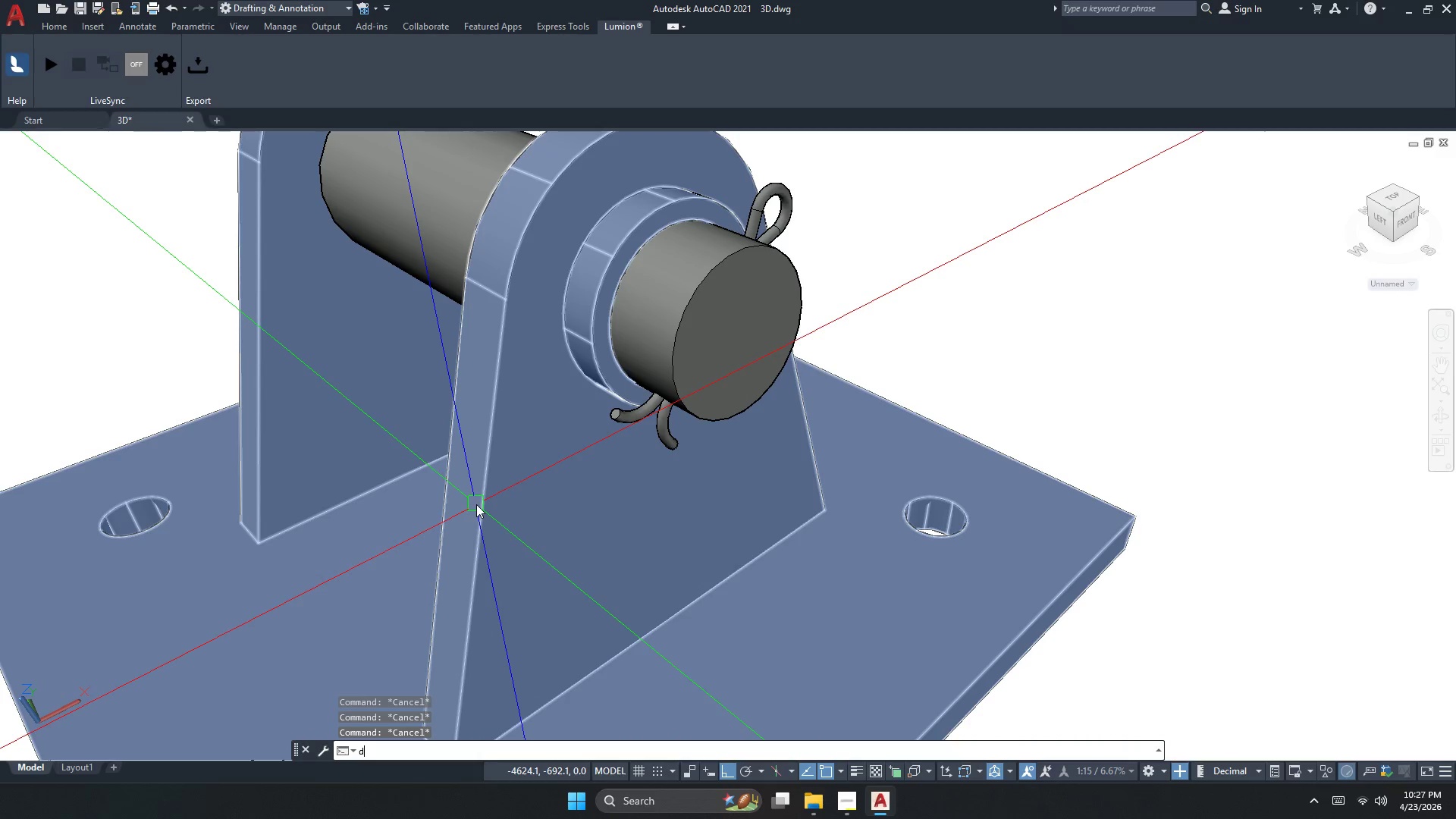 
key(F)
 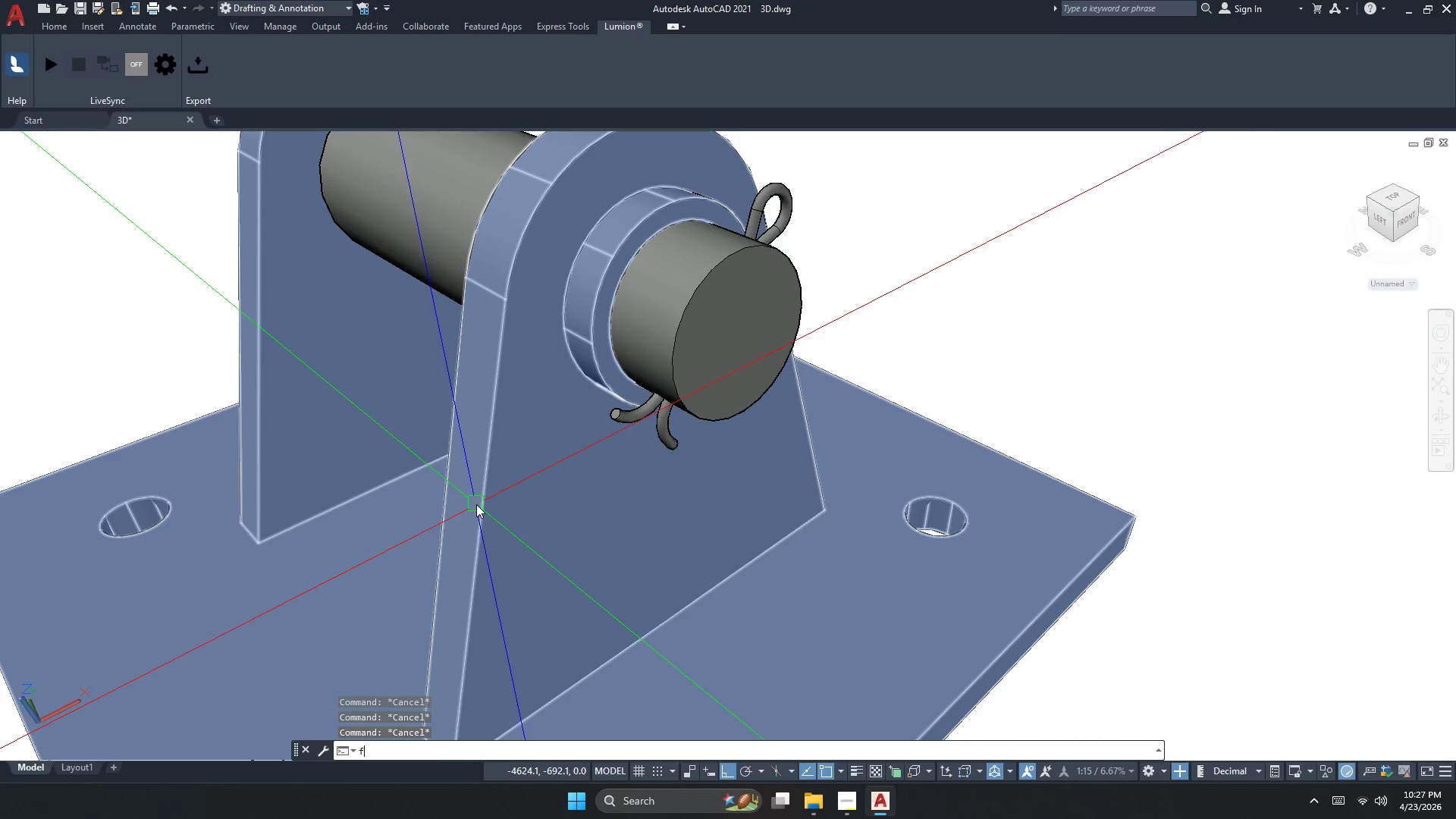 
key(Space)
 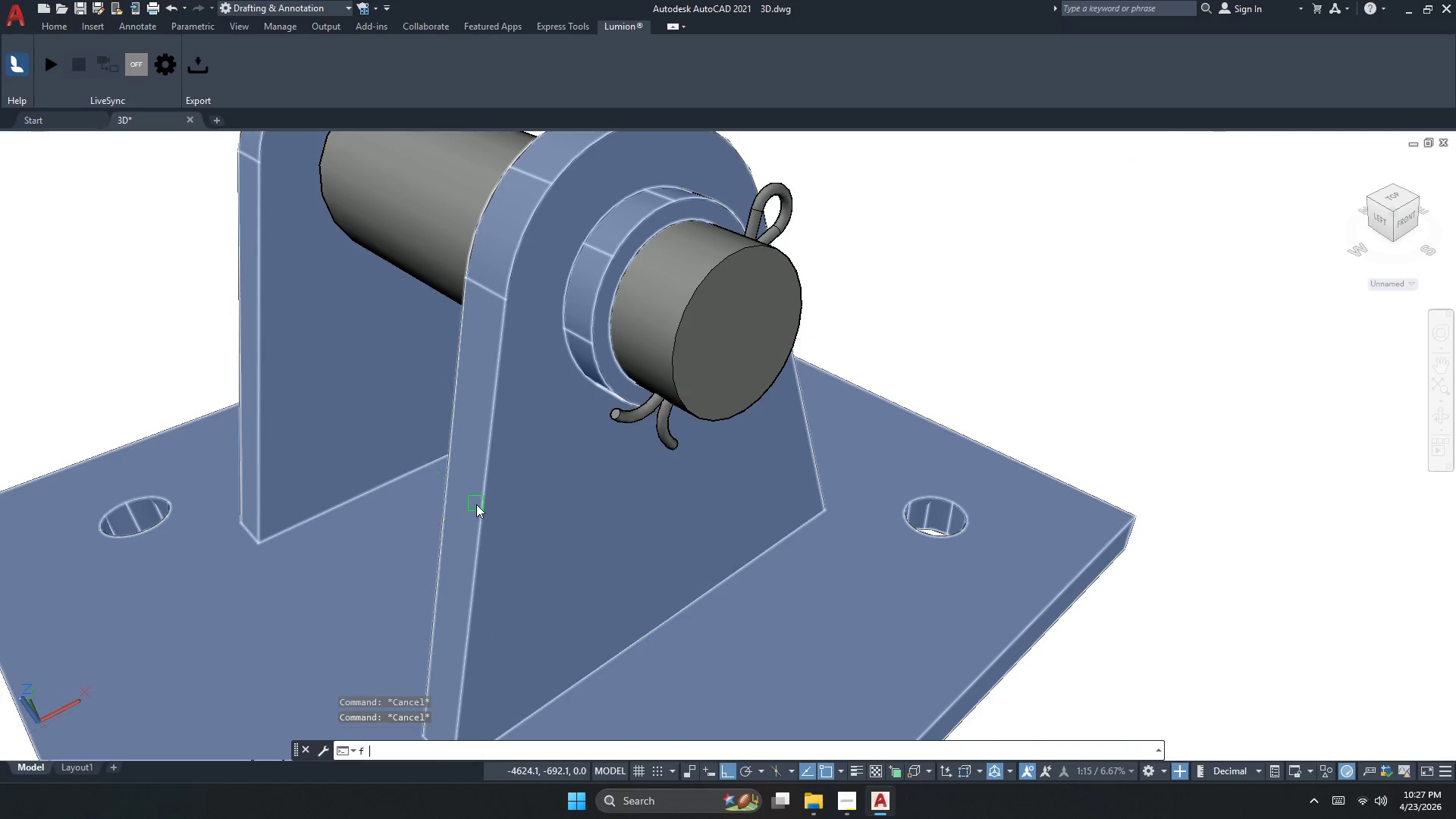 
key(R)
 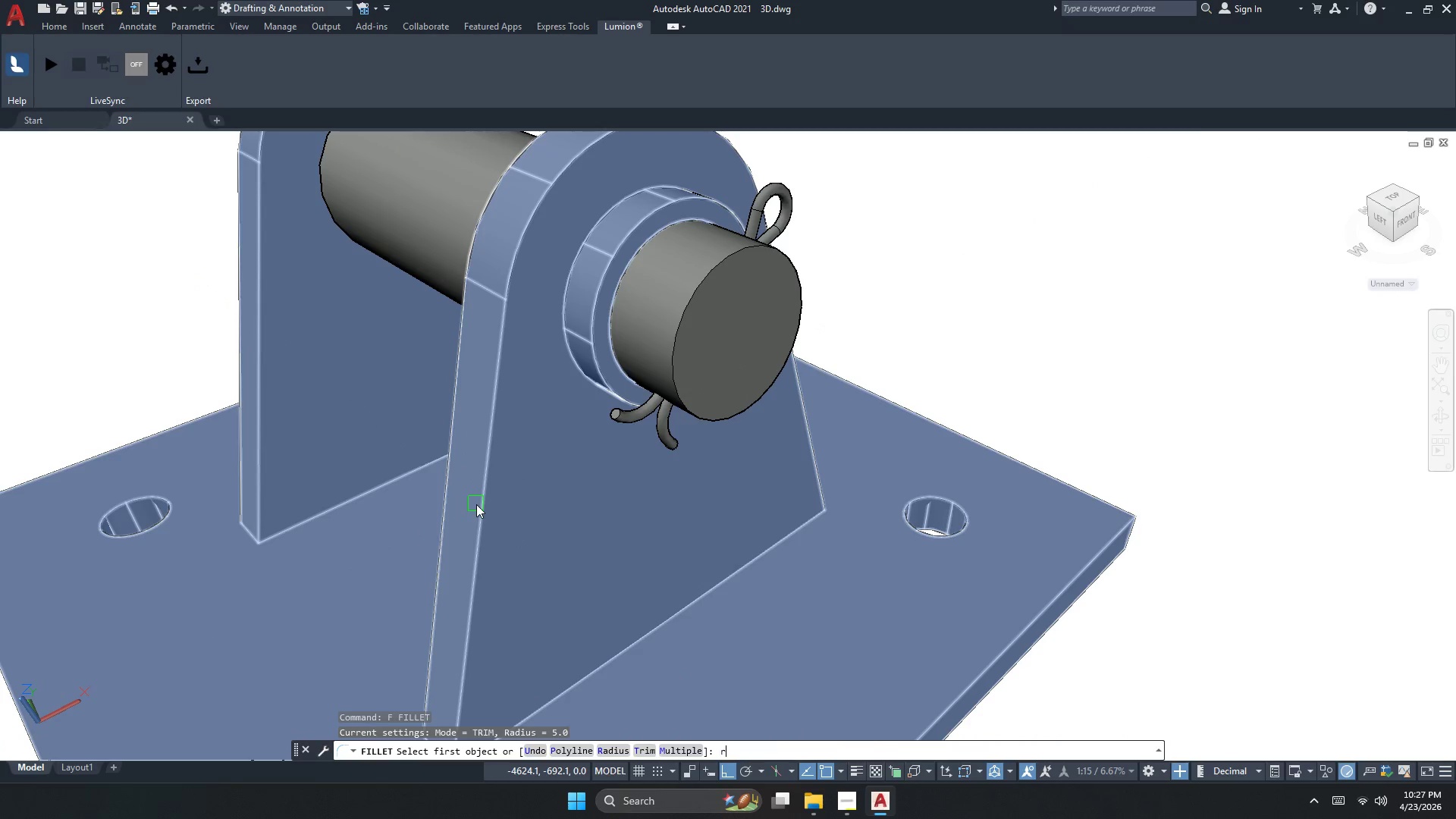 
key(Space)
 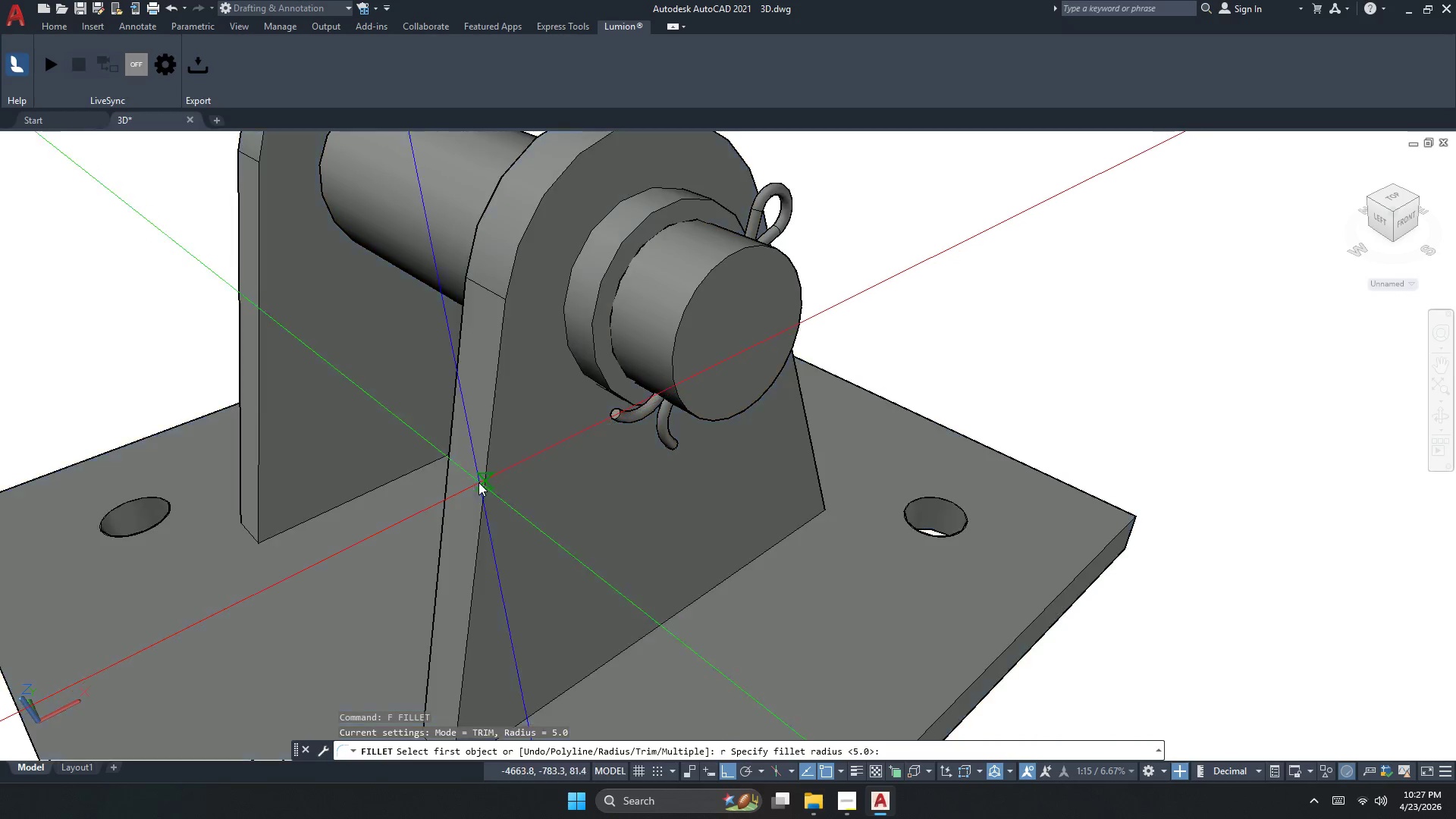 
key(Space)
 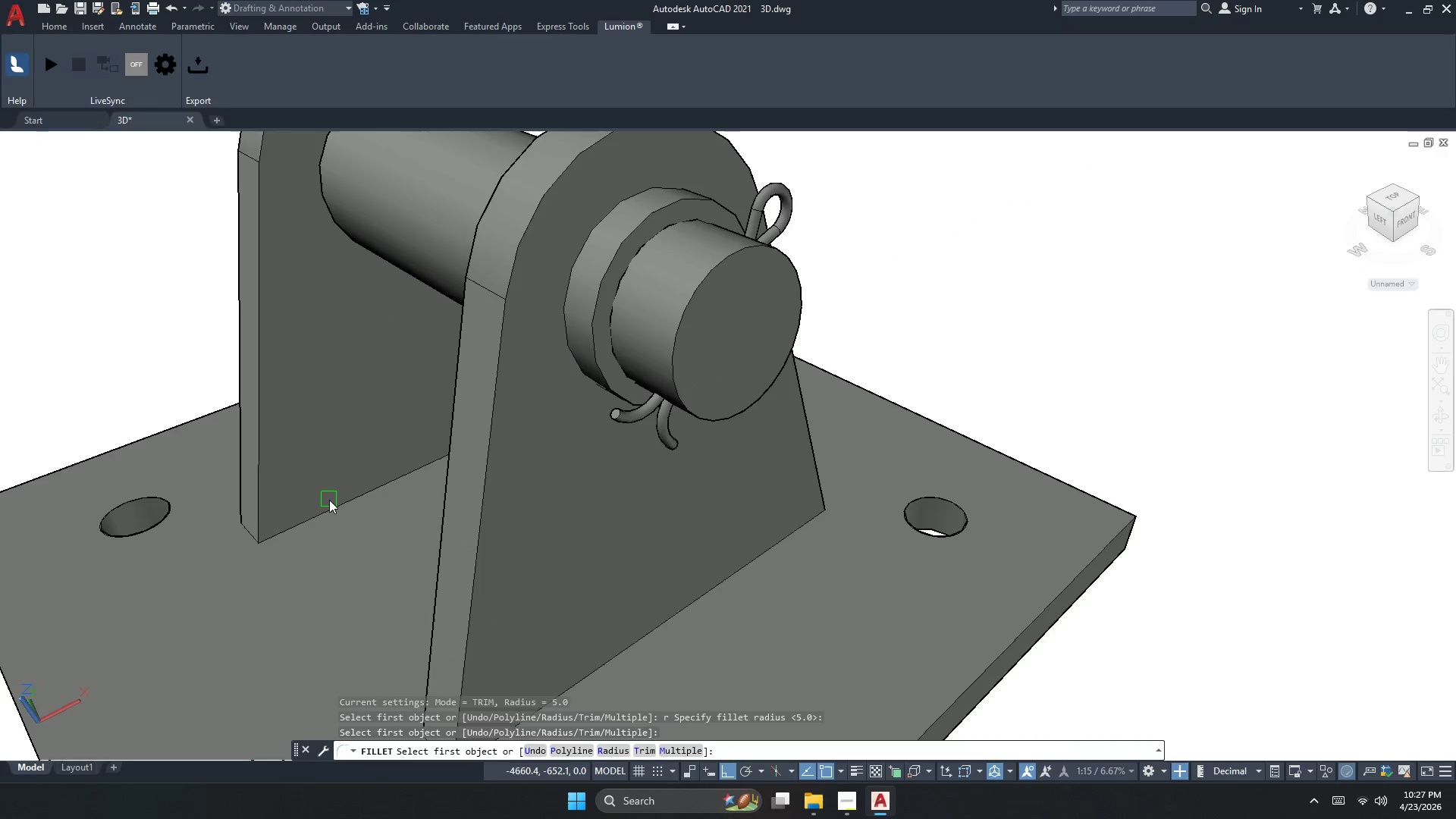 
double_click([326, 516])
 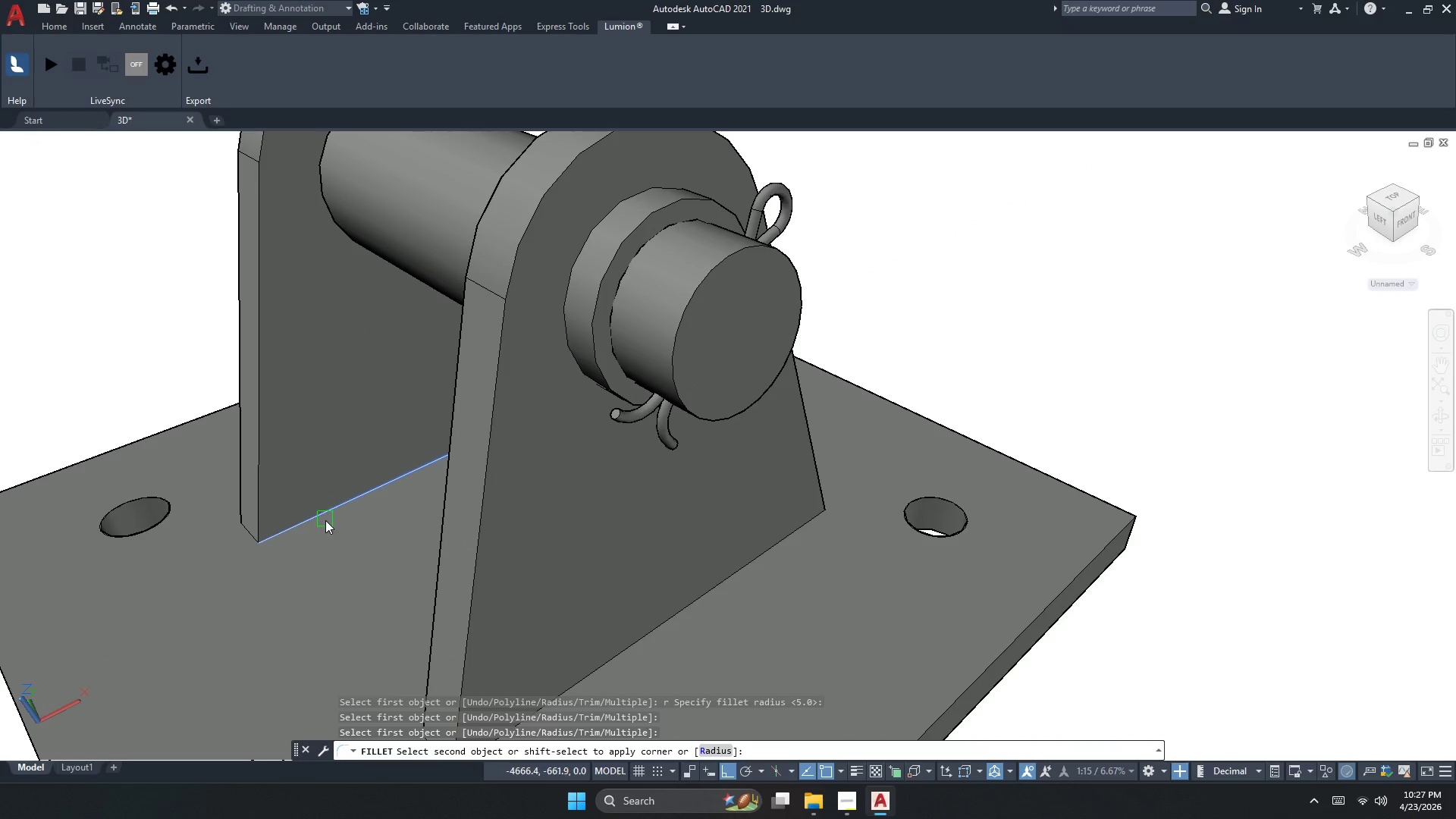 
key(Space)
 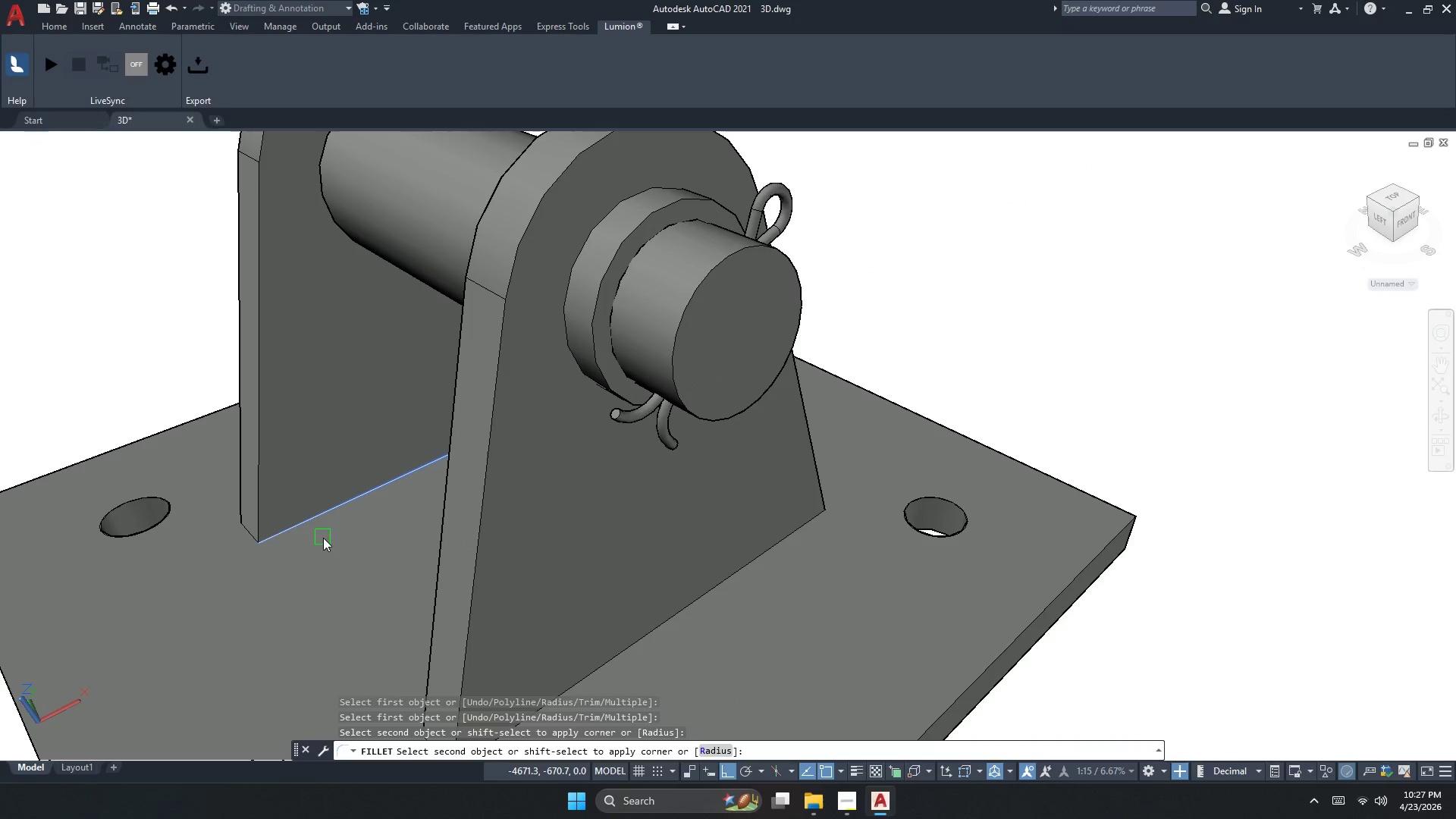 
key(Space)
 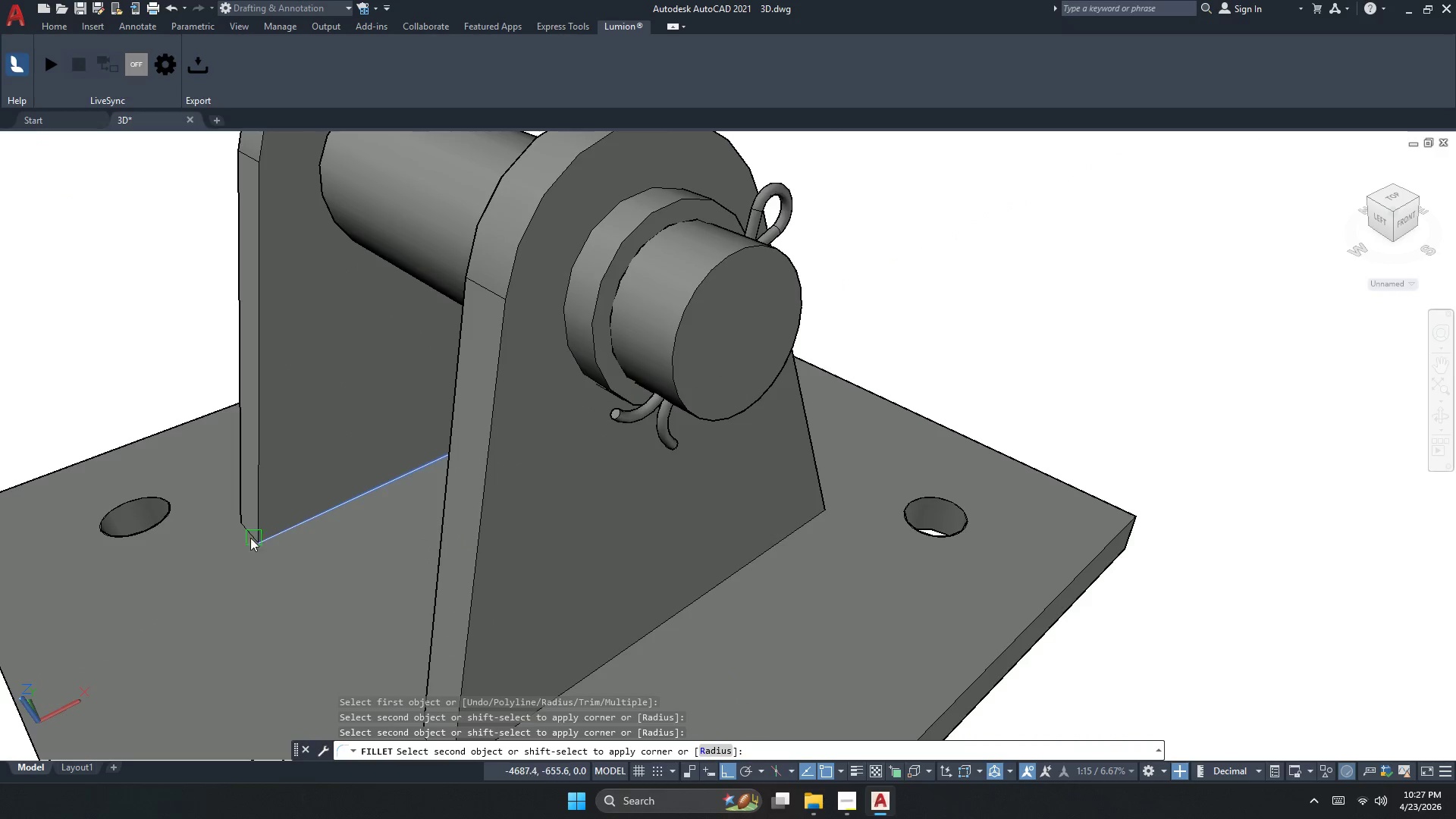 
key(Escape)
 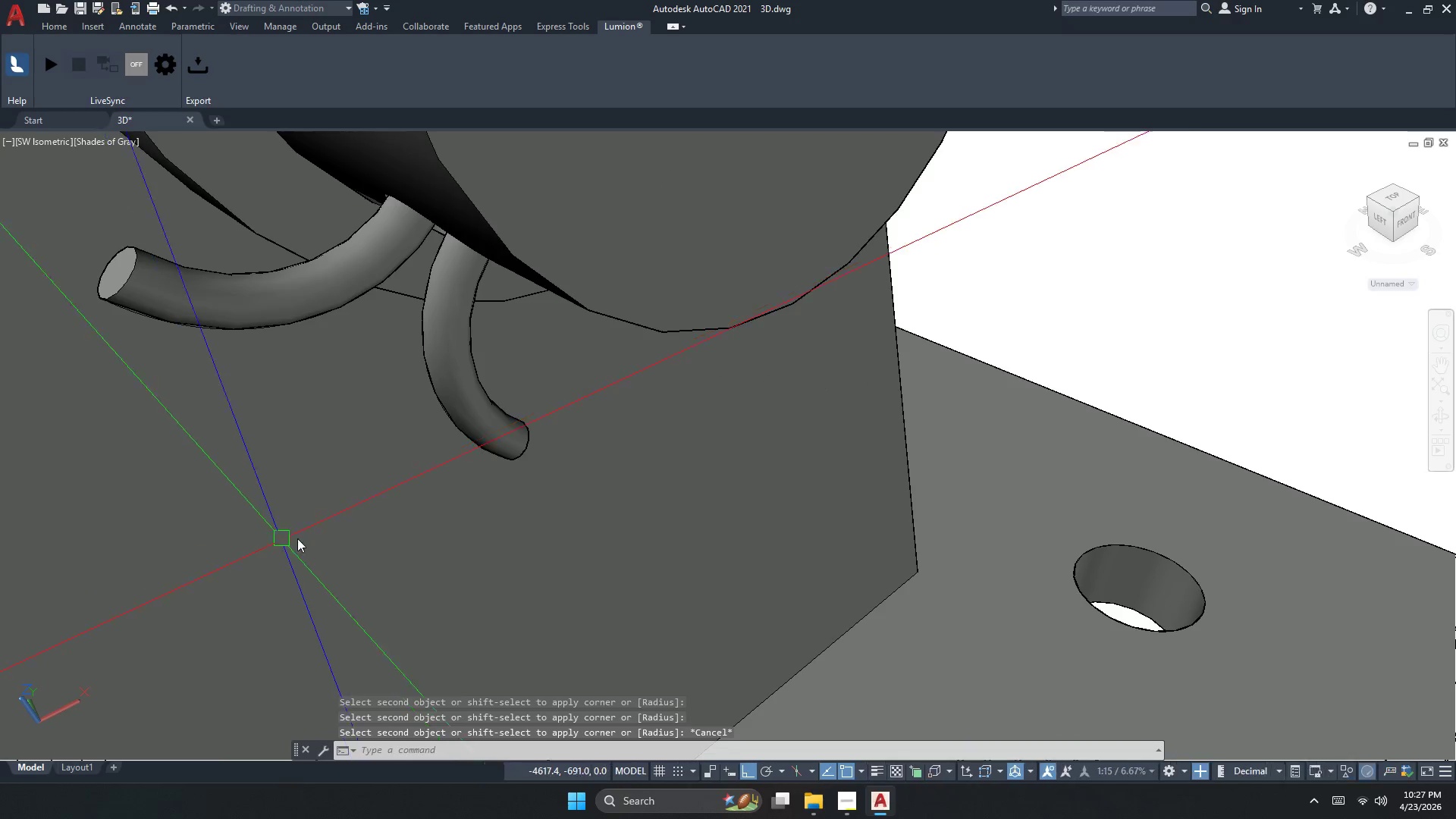 
scroll: coordinate [209, 535], scroll_direction: up, amount: 2.0
 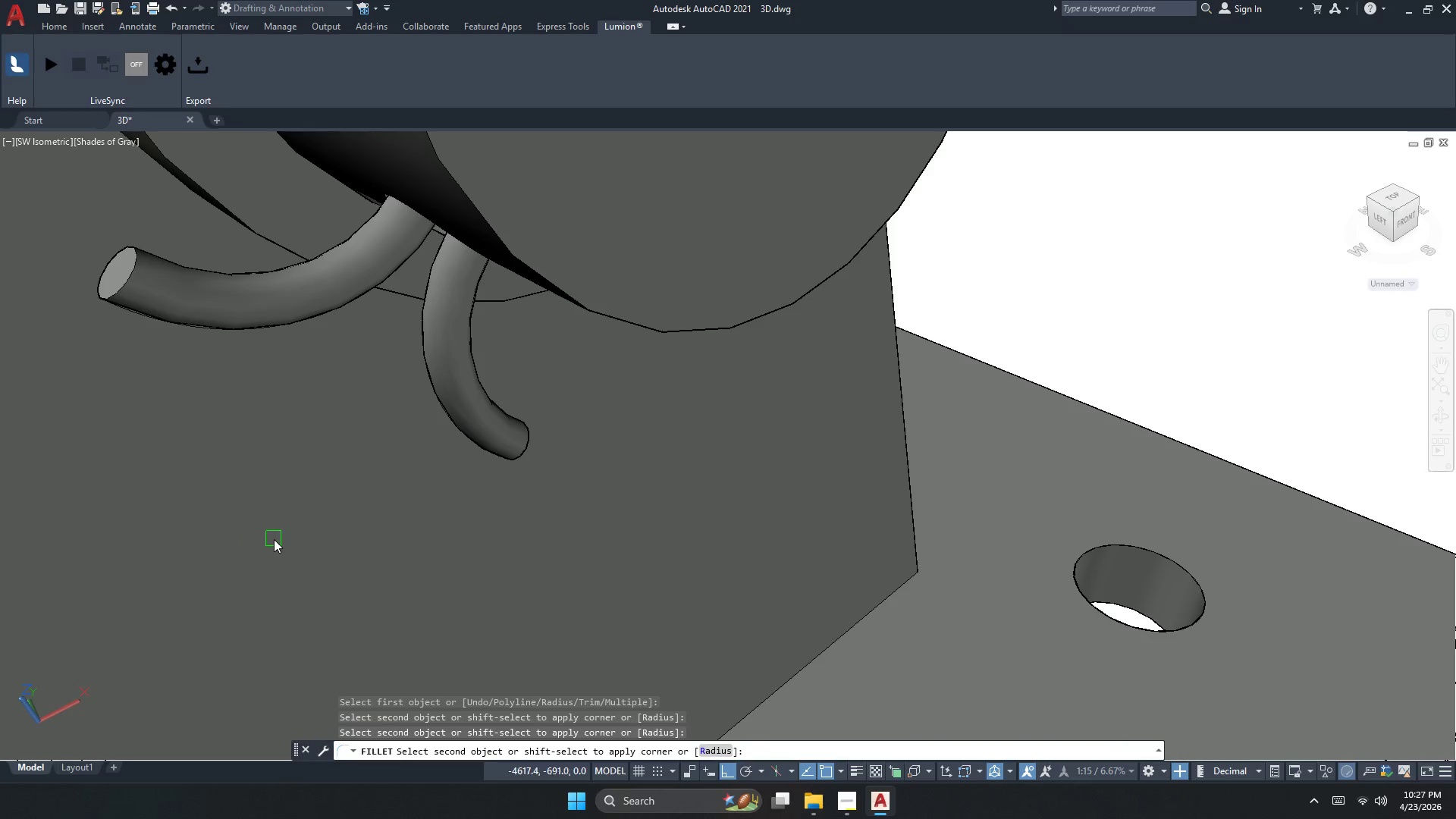 
key(Escape)
 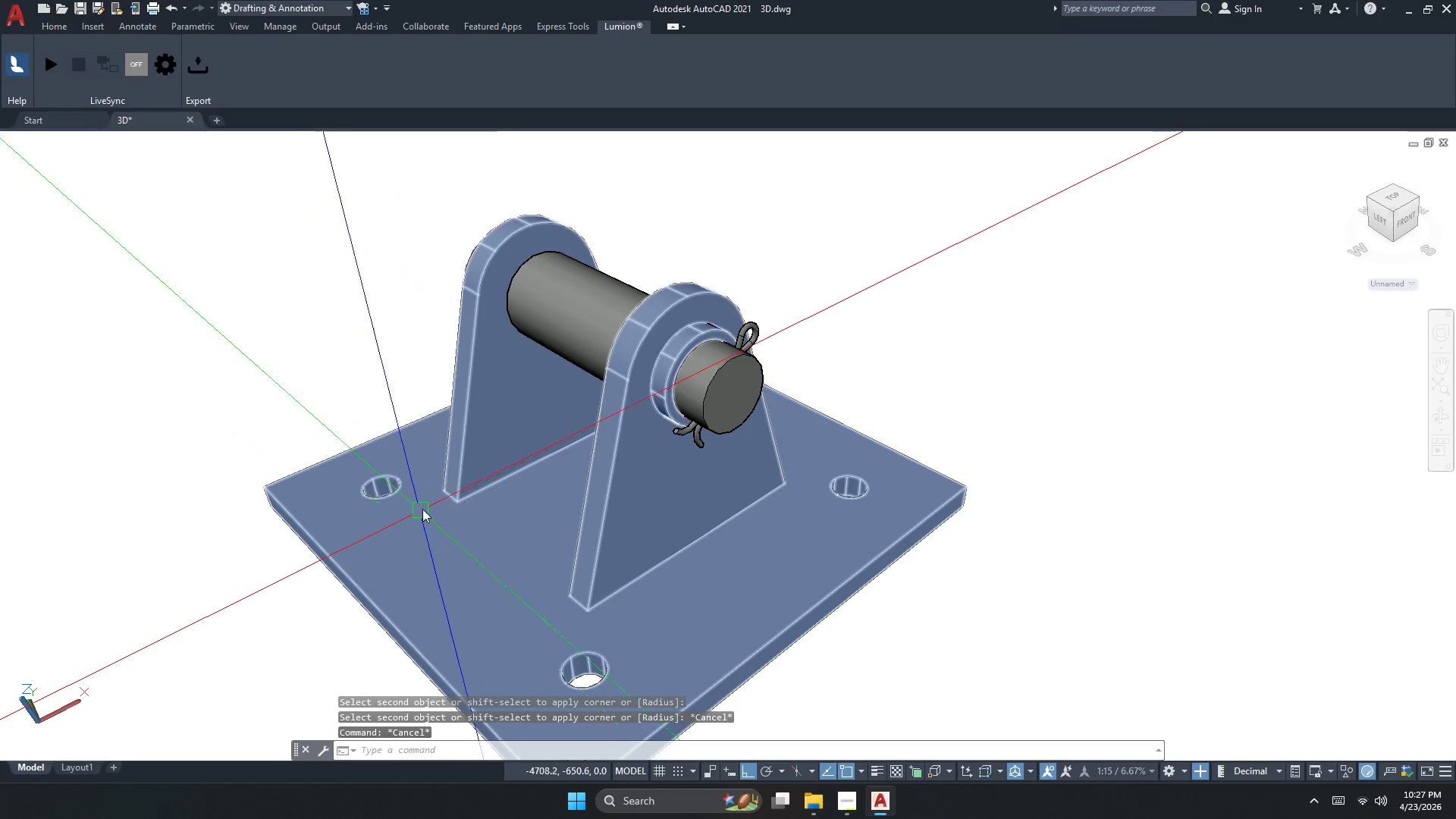 
scroll: coordinate [416, 526], scroll_direction: down, amount: 3.0
 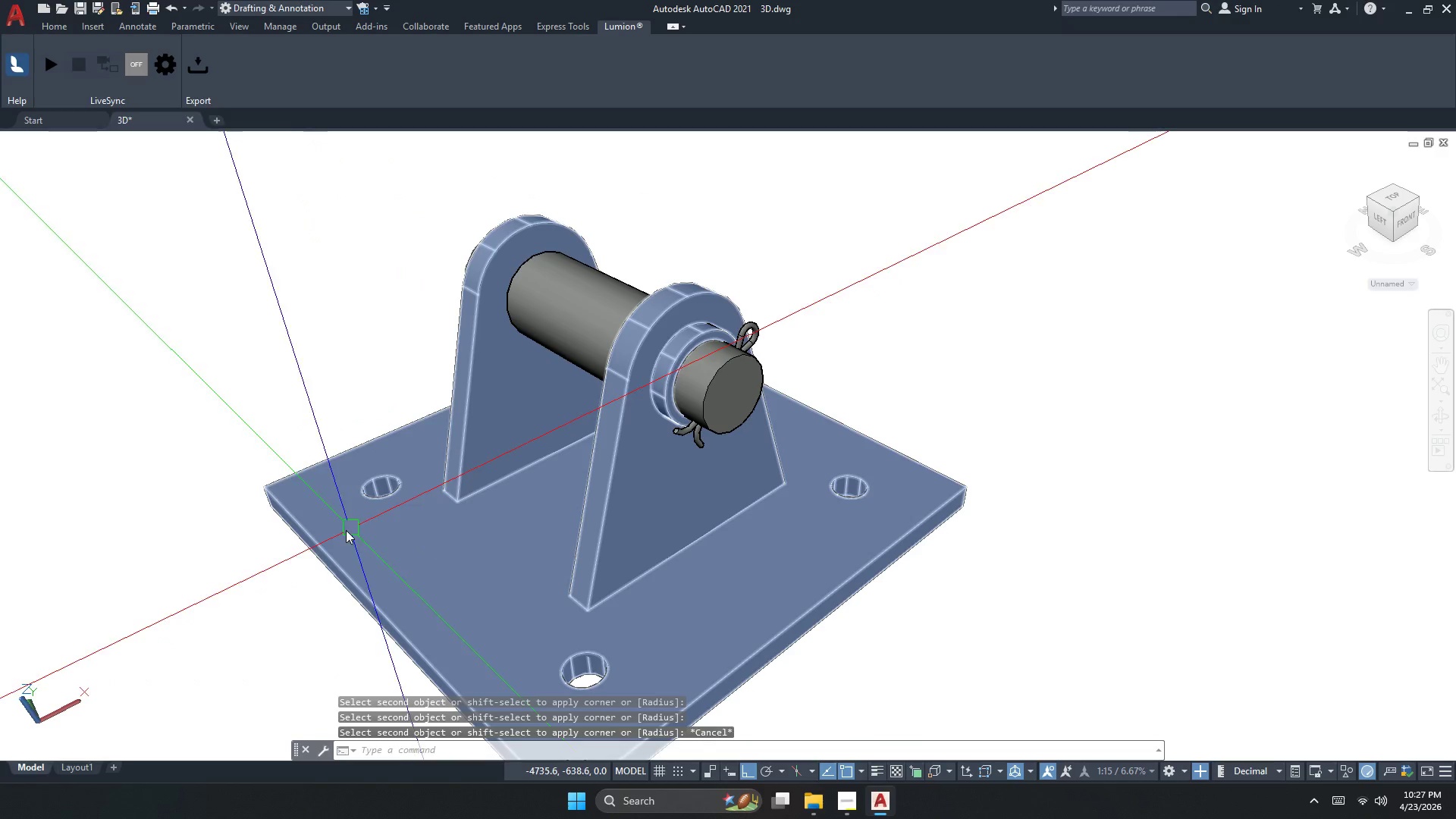 
scroll: coordinate [429, 502], scroll_direction: up, amount: 2.0
 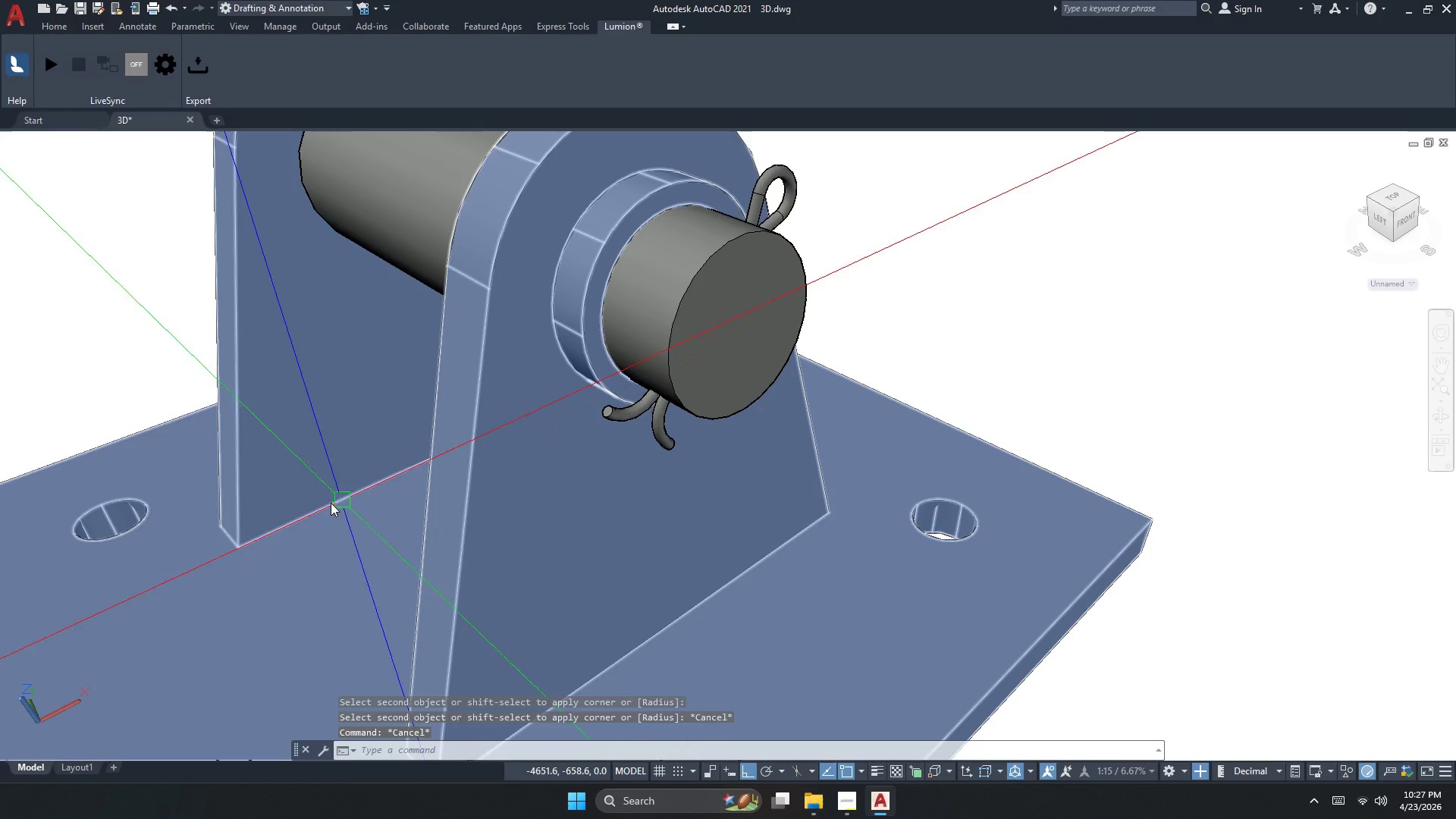 
key(Space)
 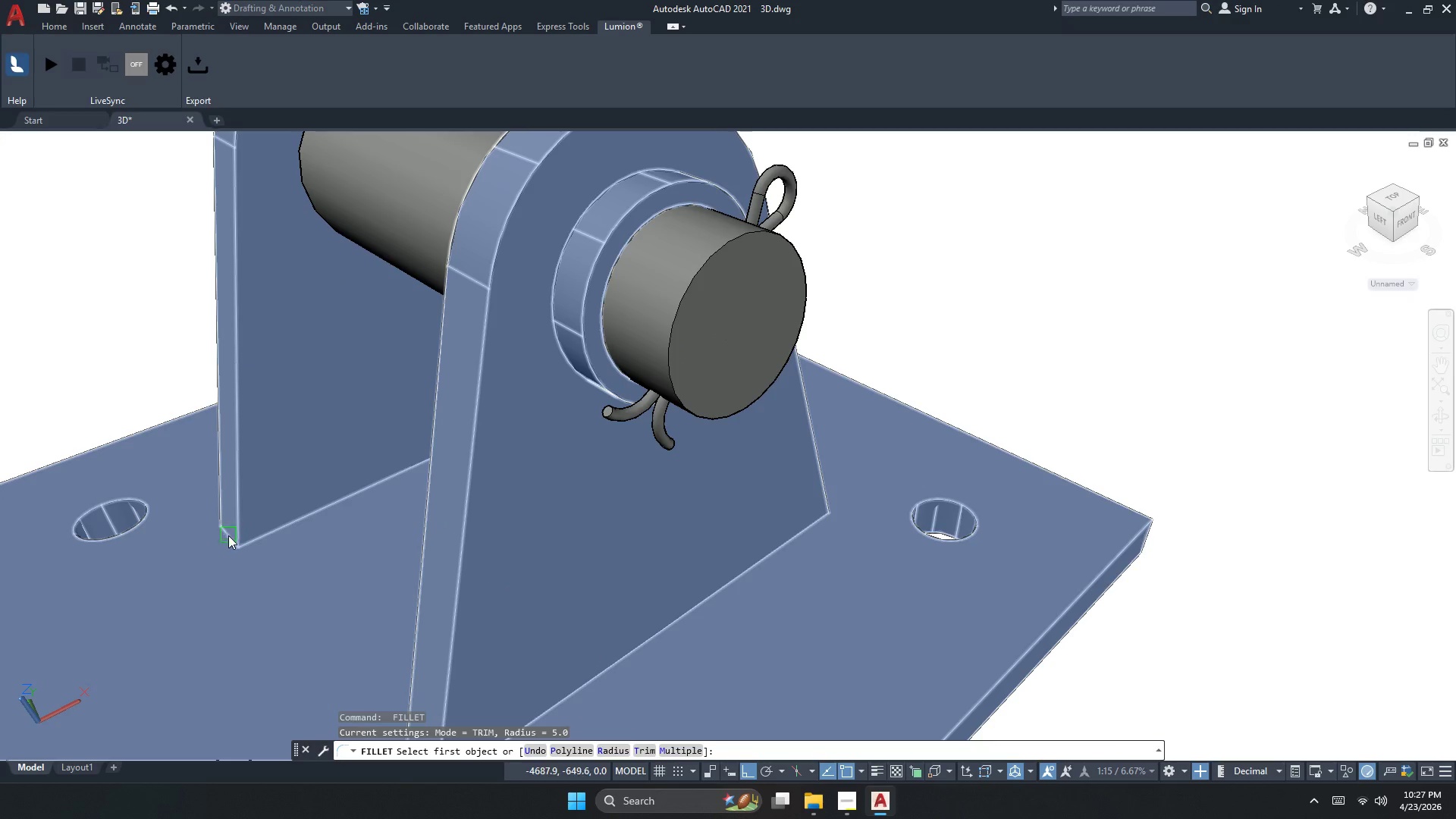 
left_click([226, 538])
 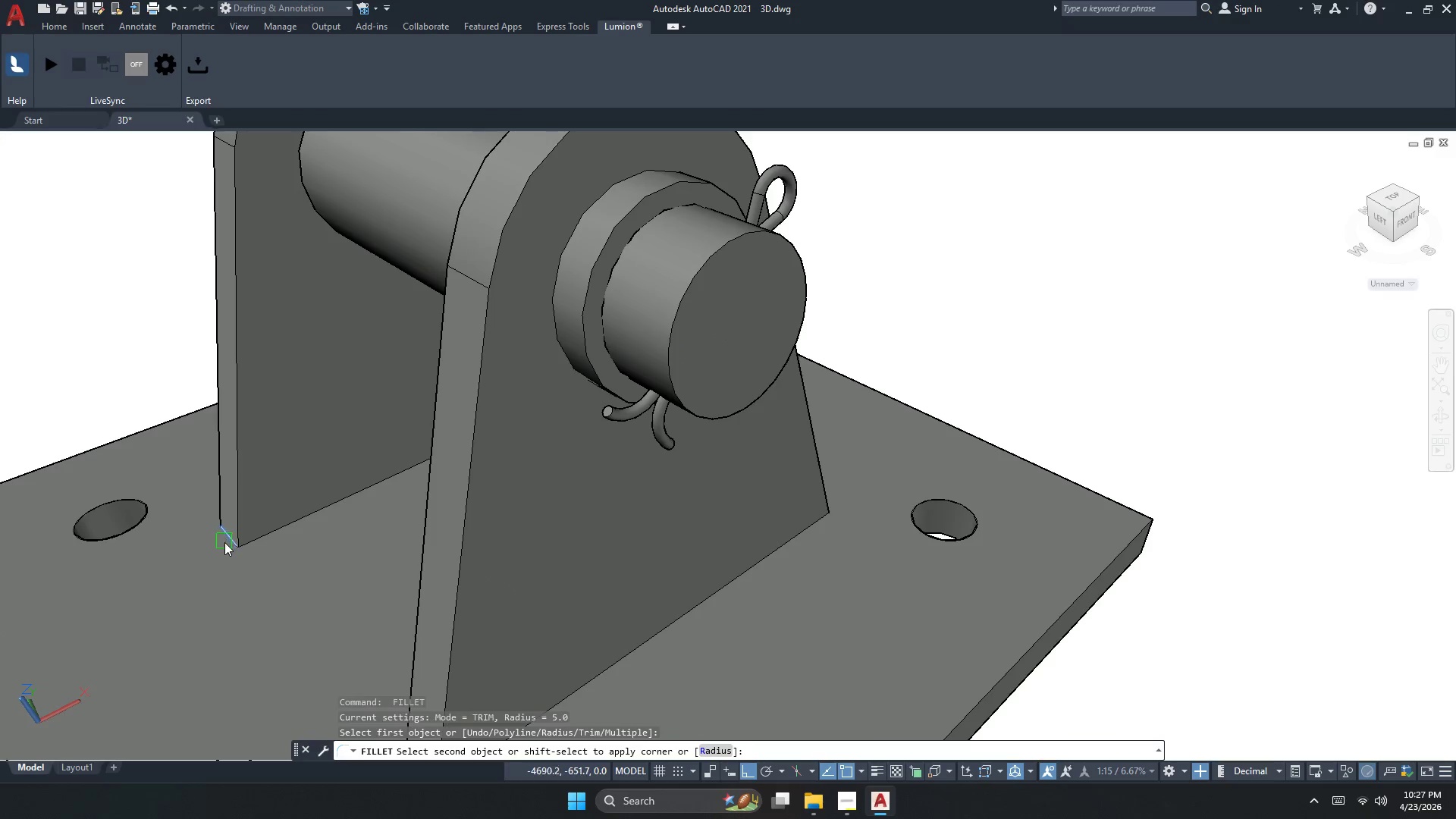 
key(Space)
 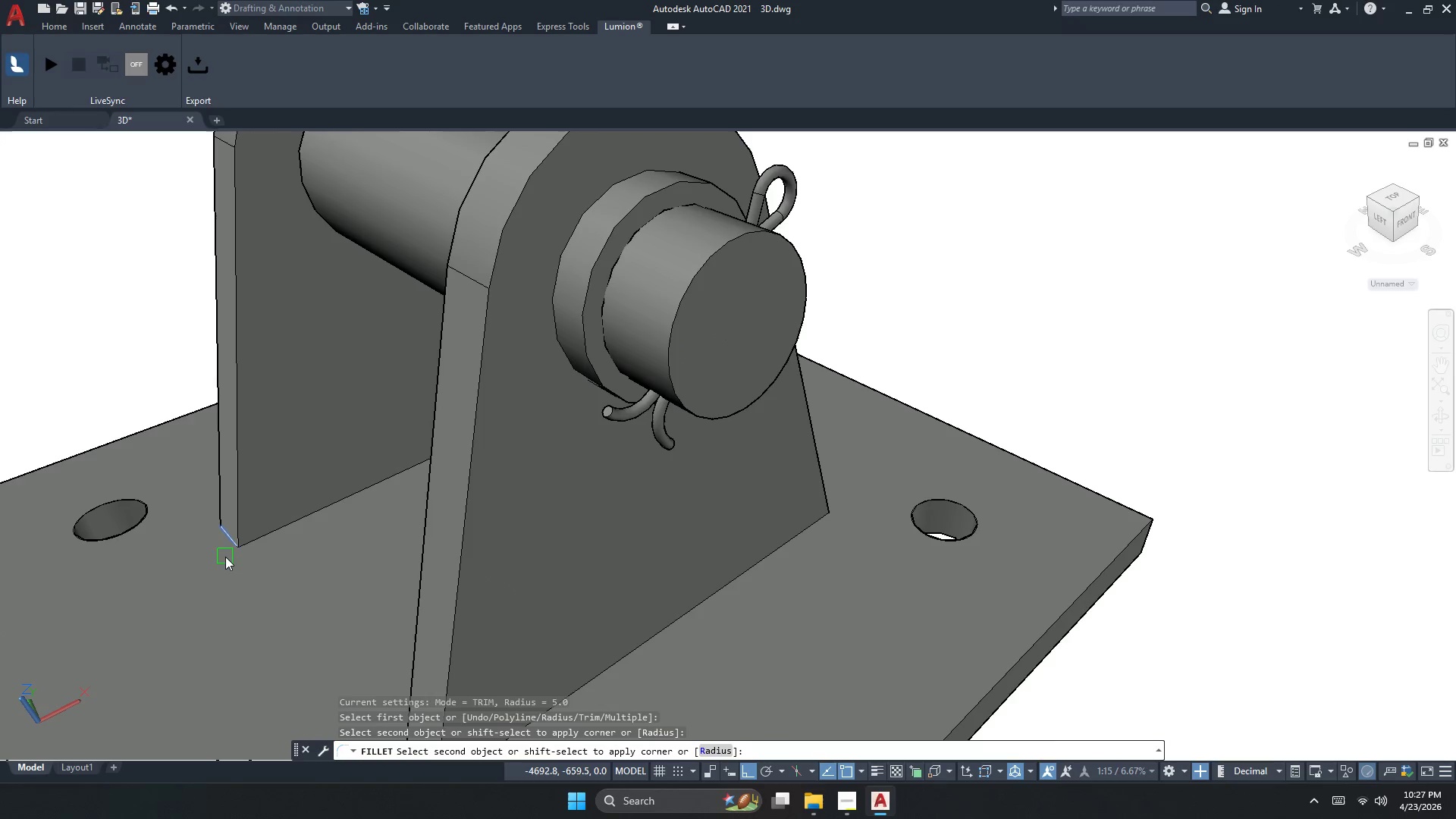 
key(Space)
 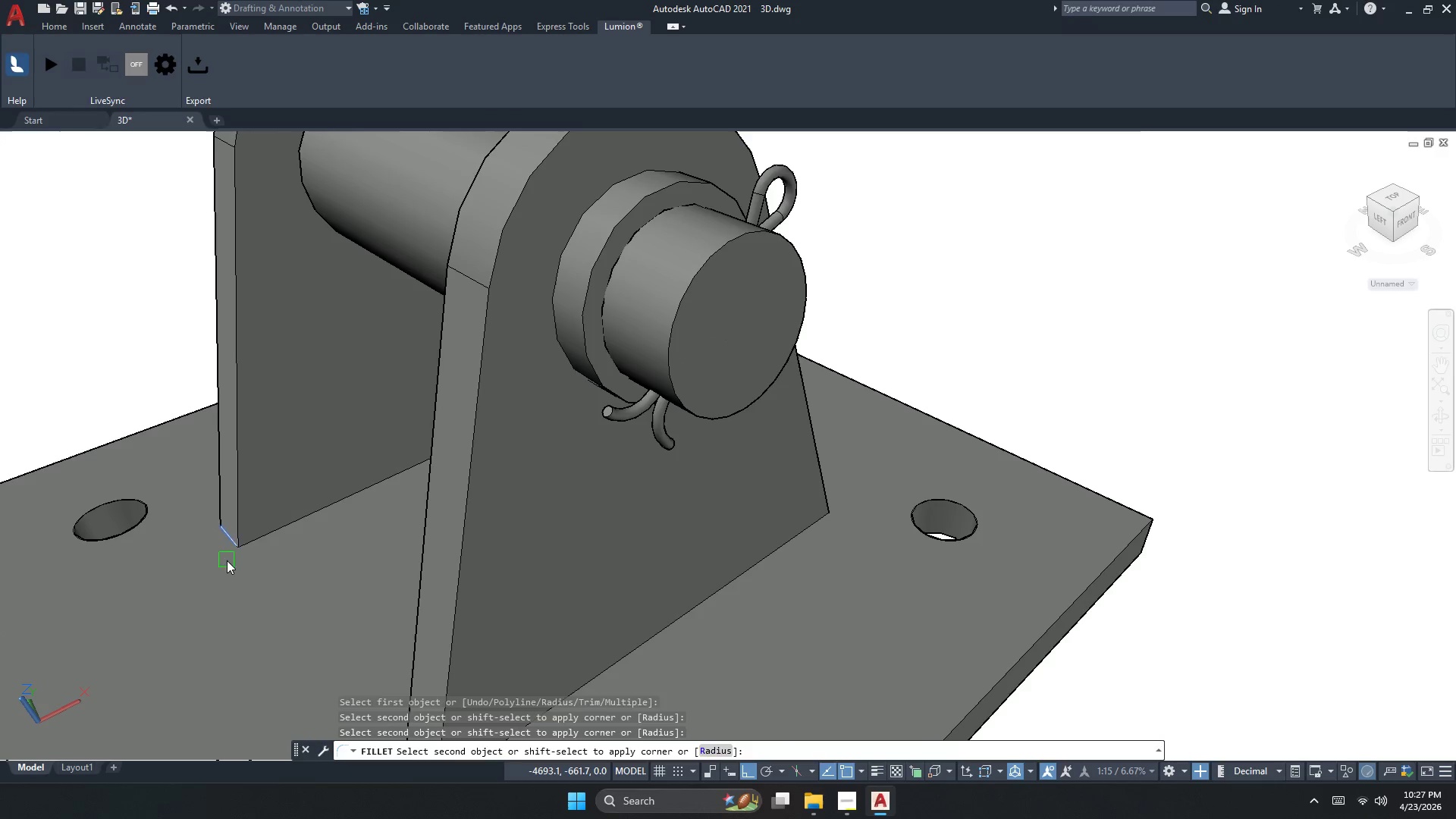 
key(Escape)
 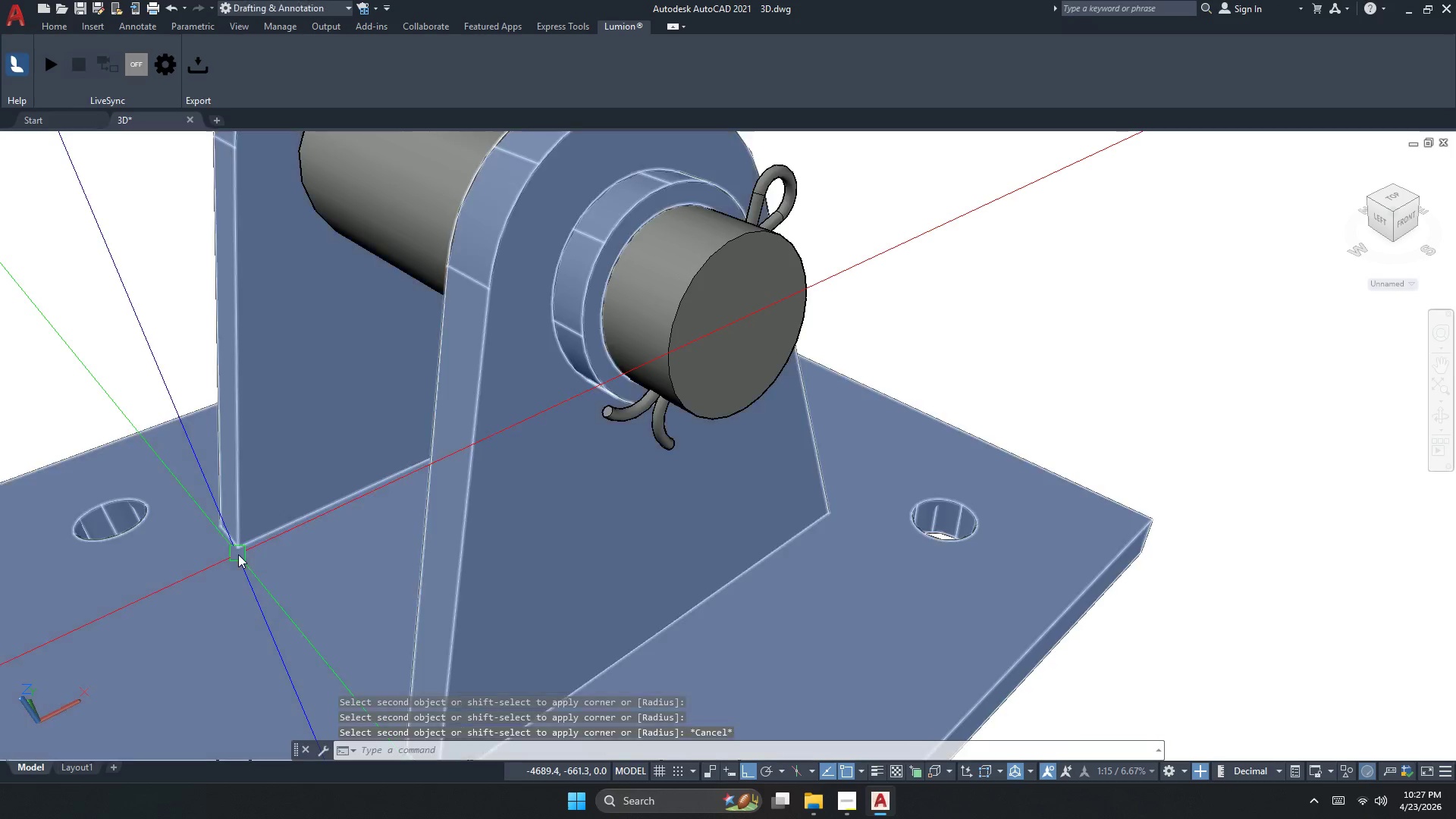 
key(Escape)
 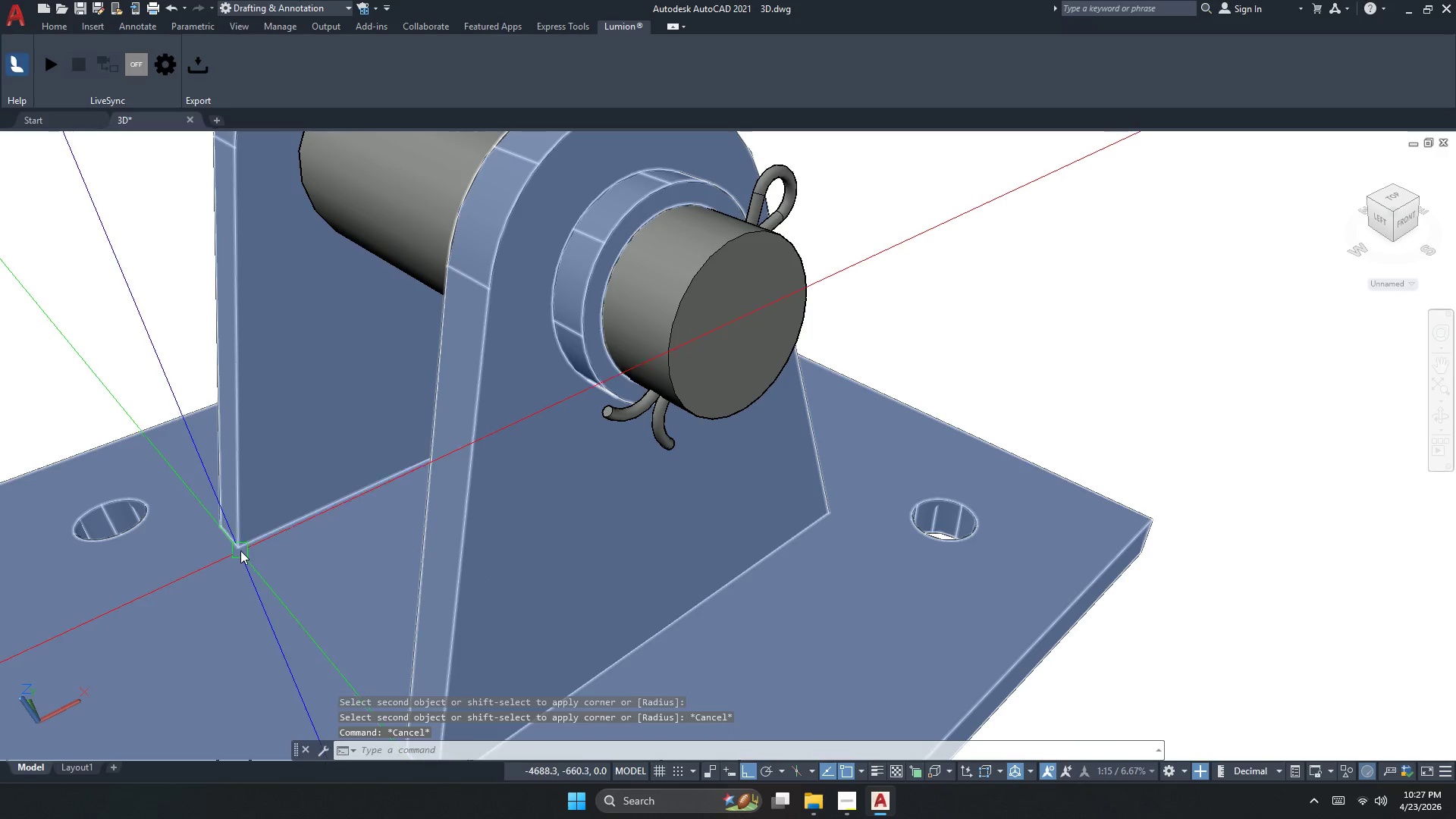 
key(Escape)
 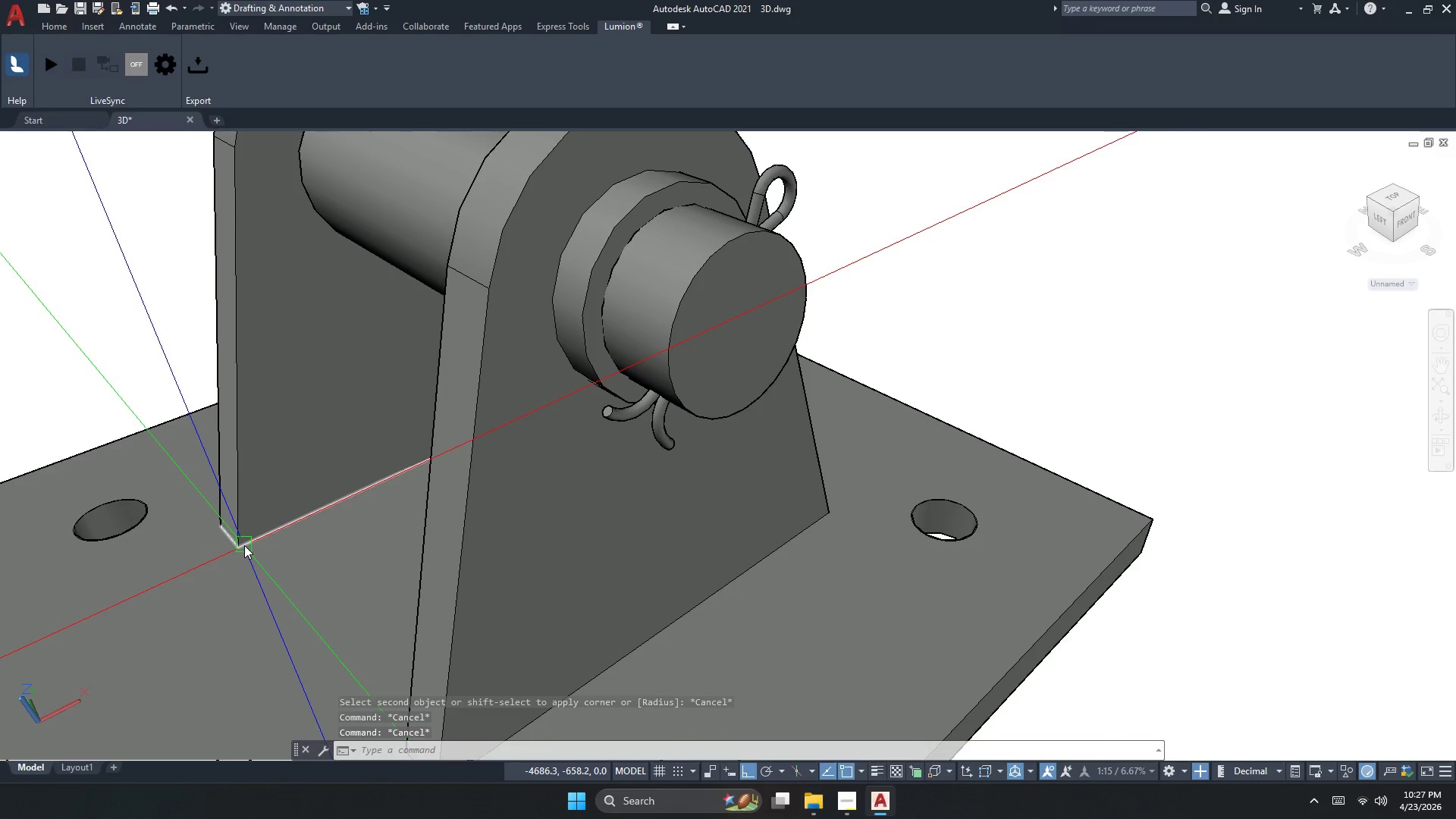 
key(Escape)
 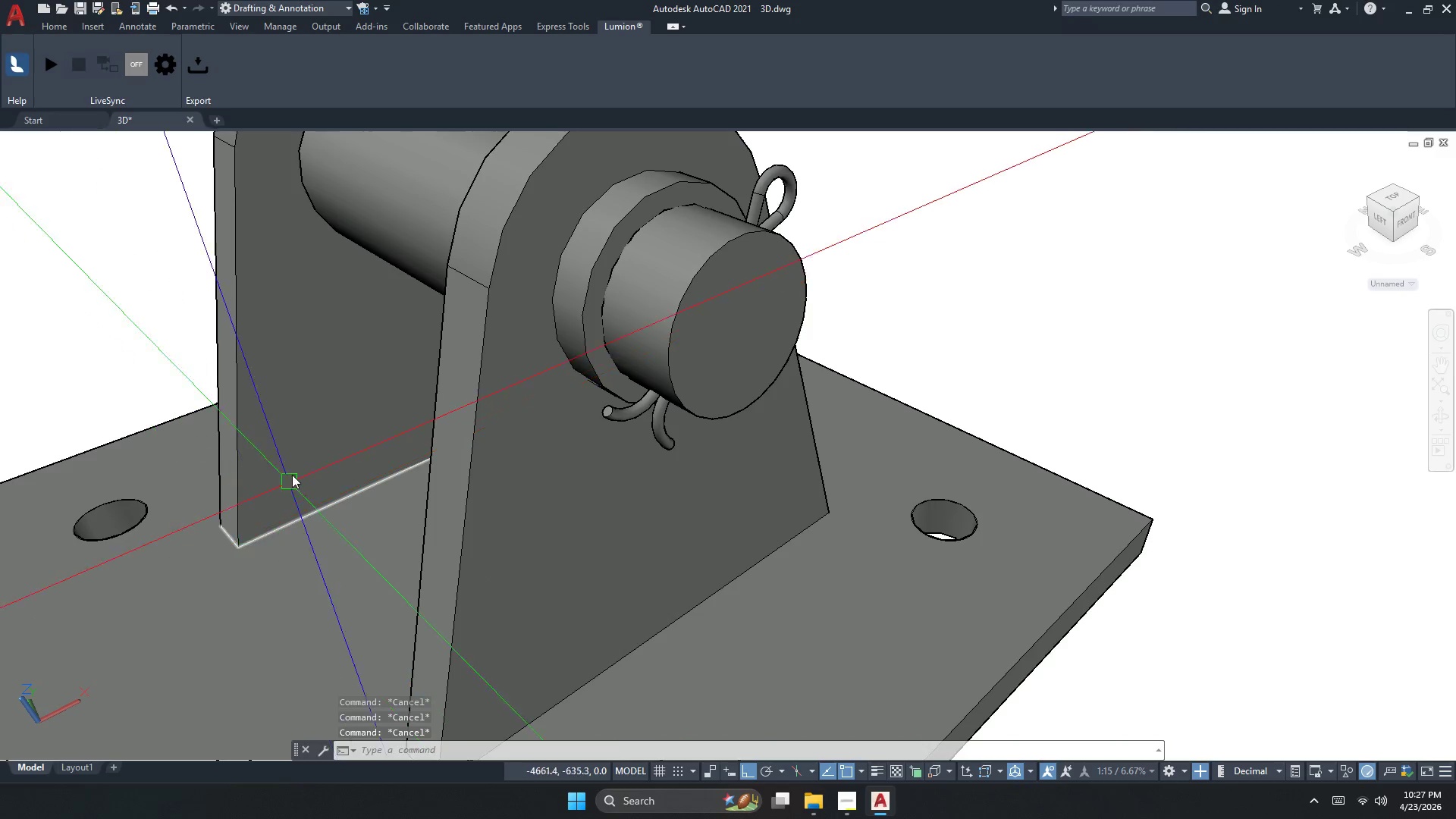 
key(Escape)
 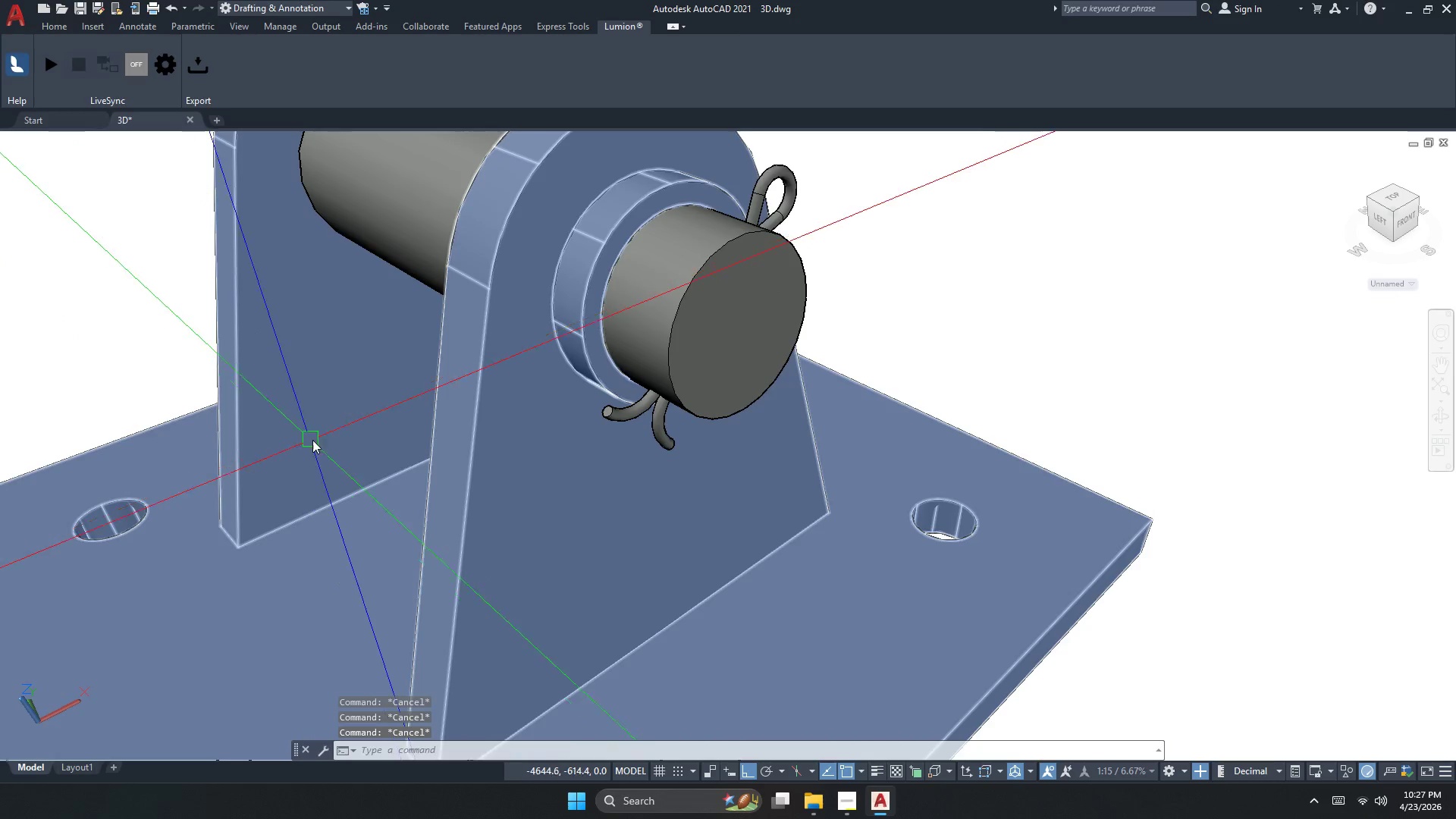 
scroll: coordinate [315, 441], scroll_direction: down, amount: 1.0
 